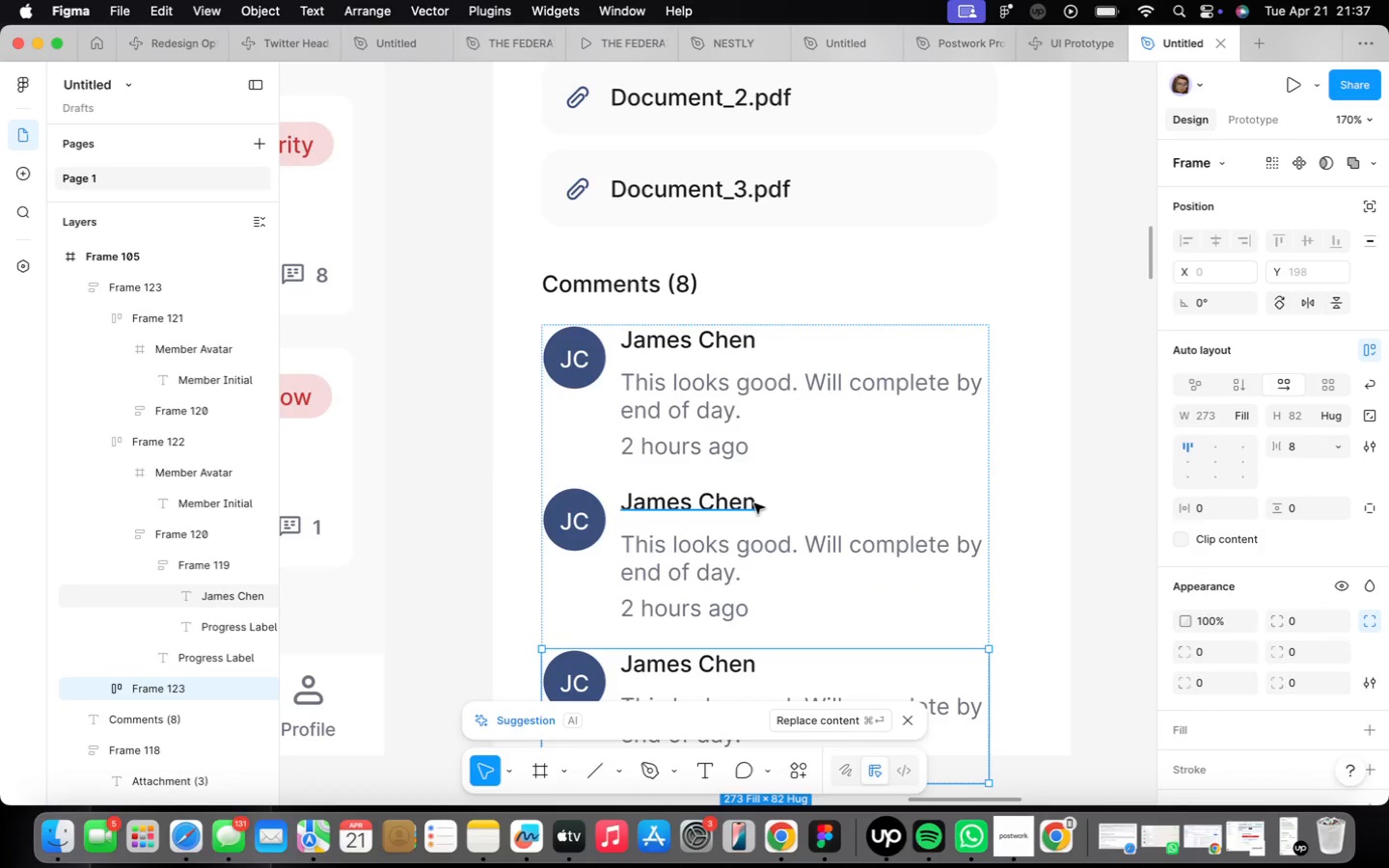 
scroll: coordinate [769, 531], scroll_direction: down, amount: 21.0
 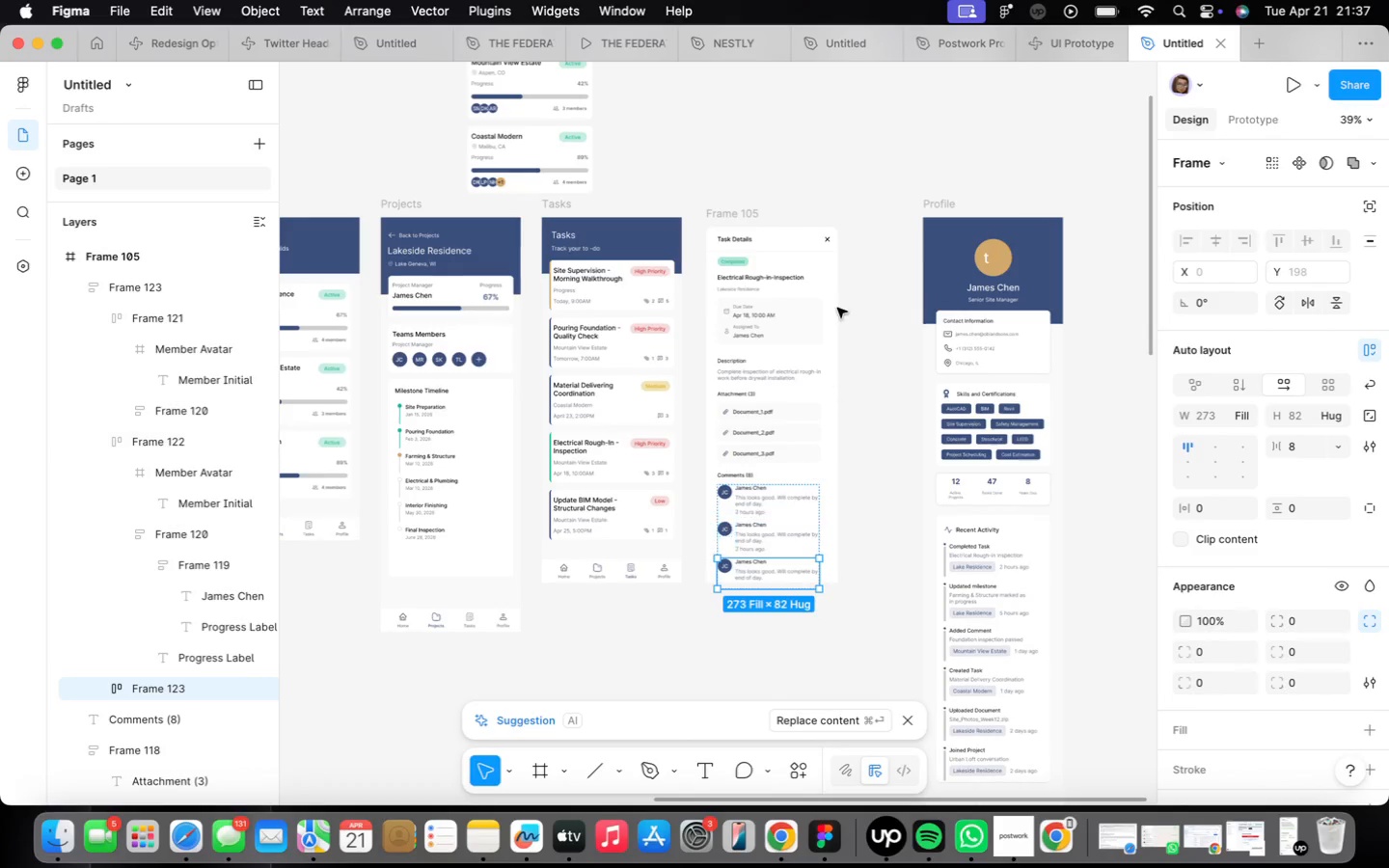 
left_click([861, 314])
 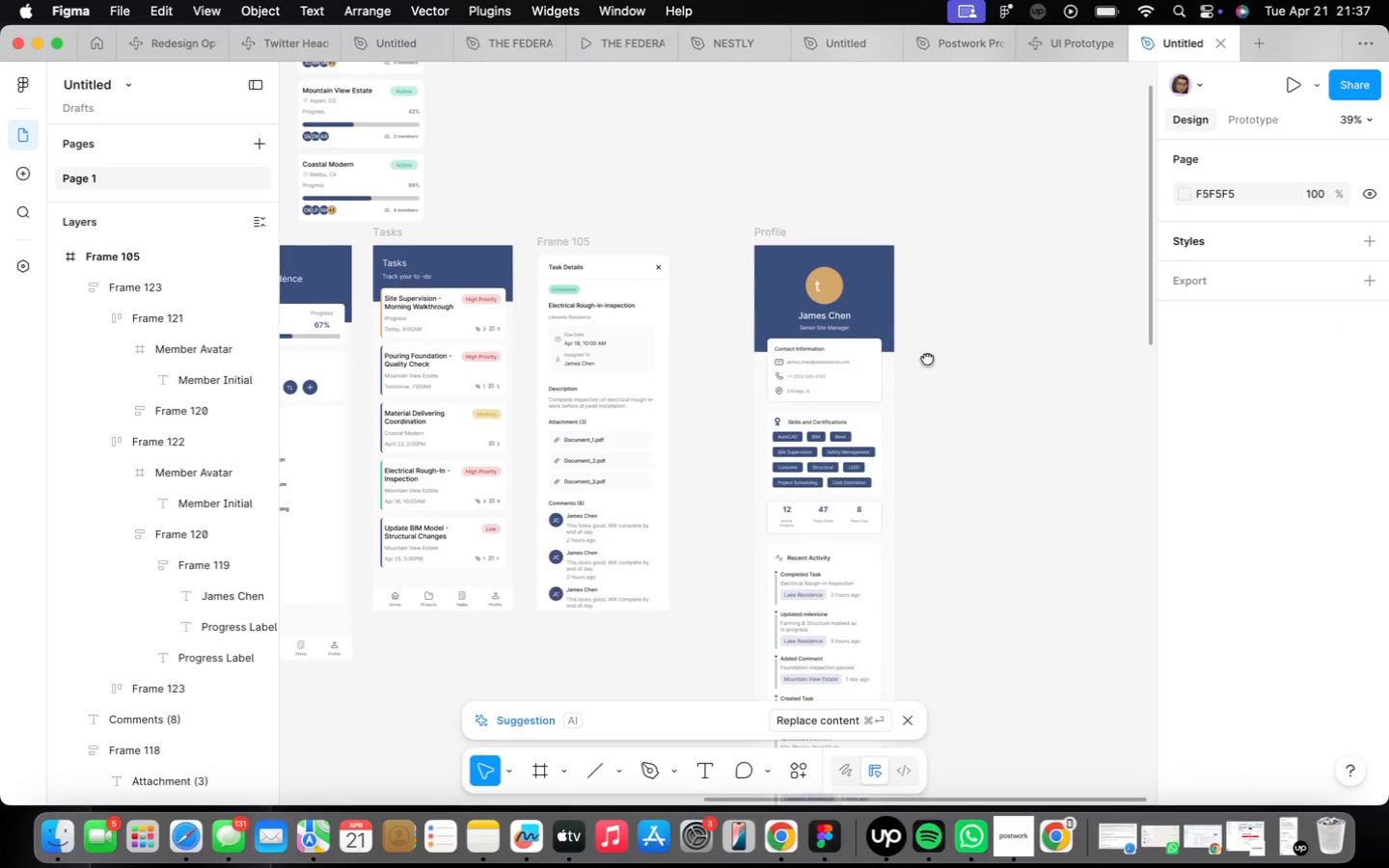 
scroll: coordinate [898, 327], scroll_direction: down, amount: 2.0
 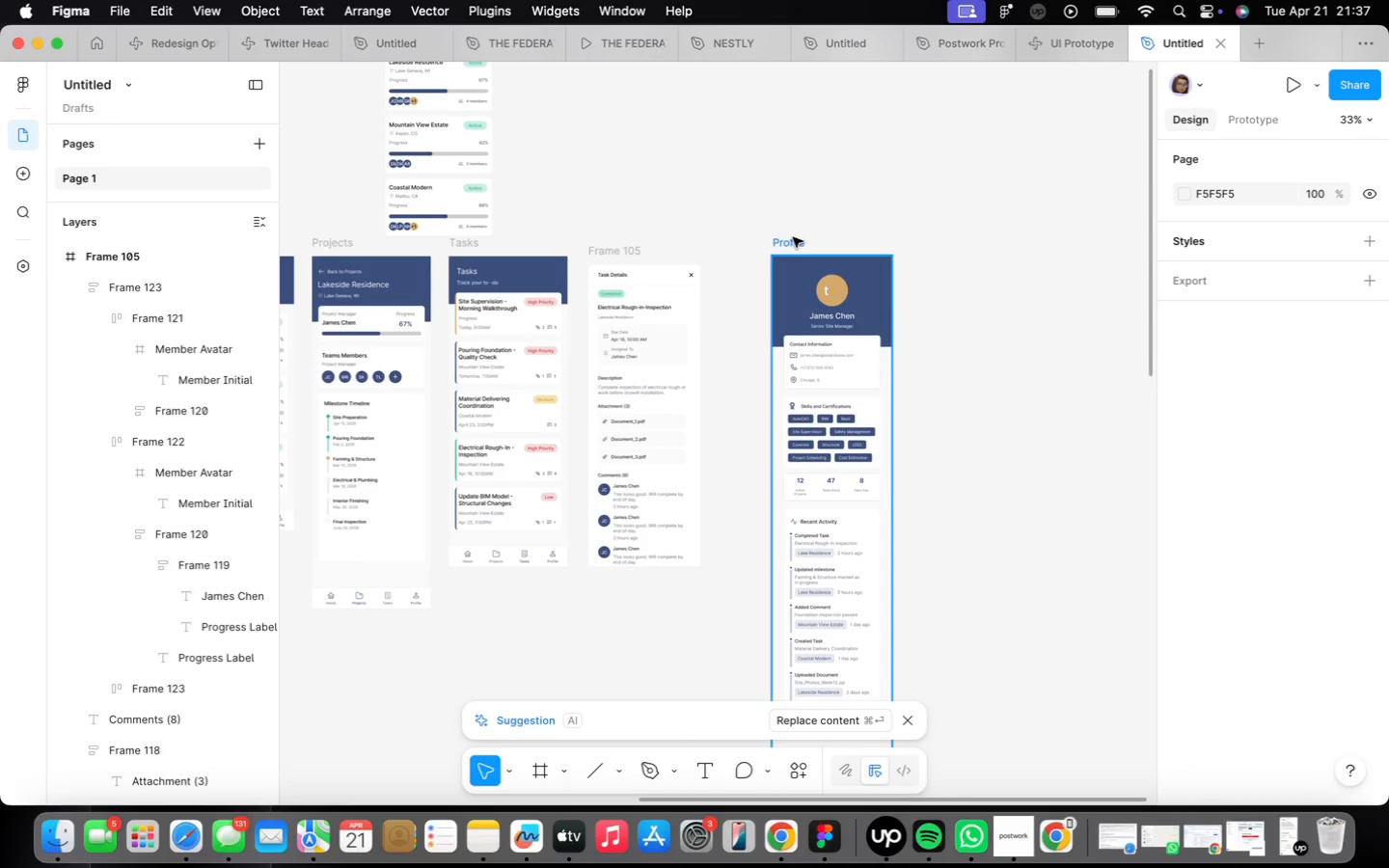 
left_click_drag(start_coordinate=[796, 242], to_coordinate=[874, 242])
 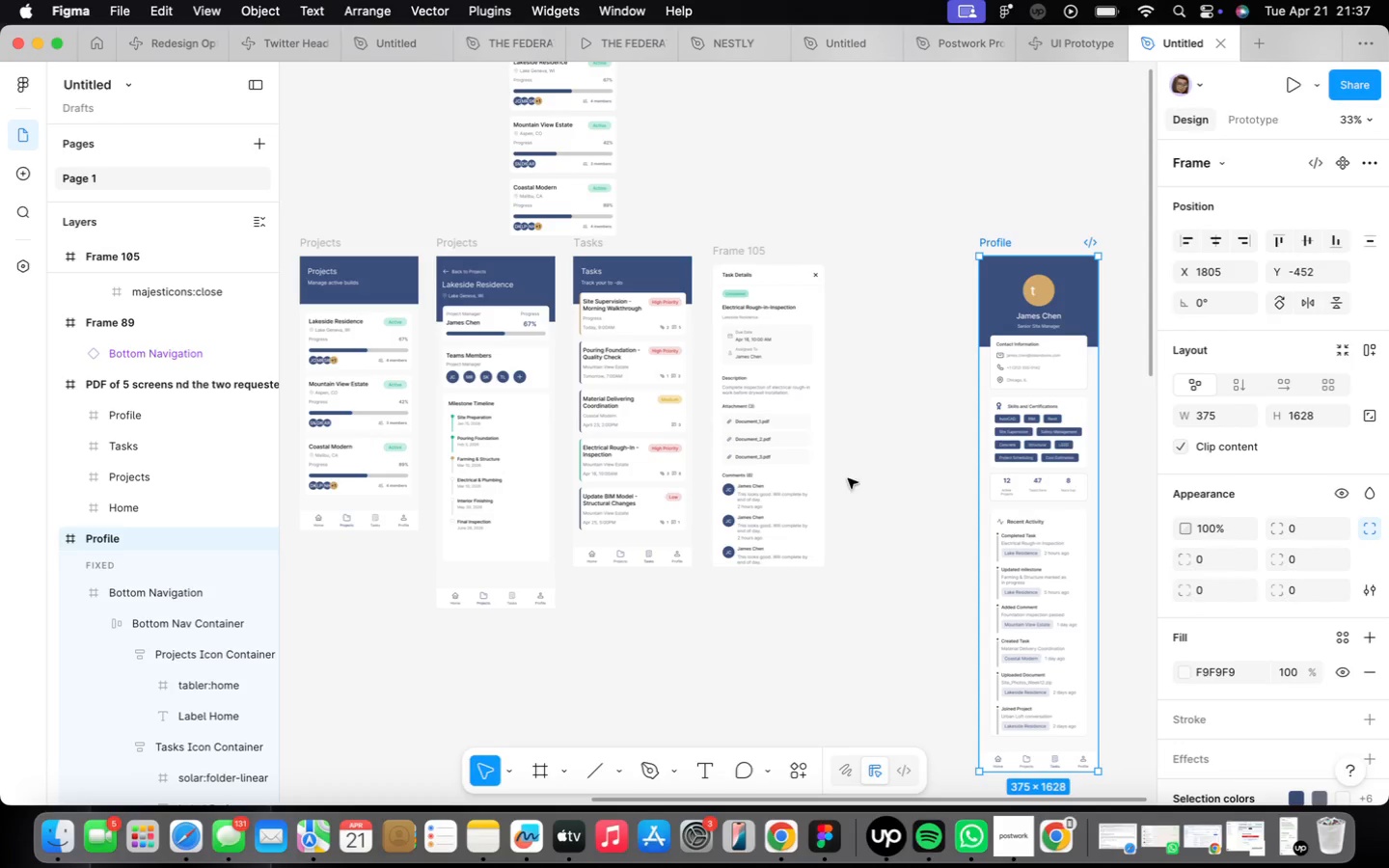 
wait(7.73)
 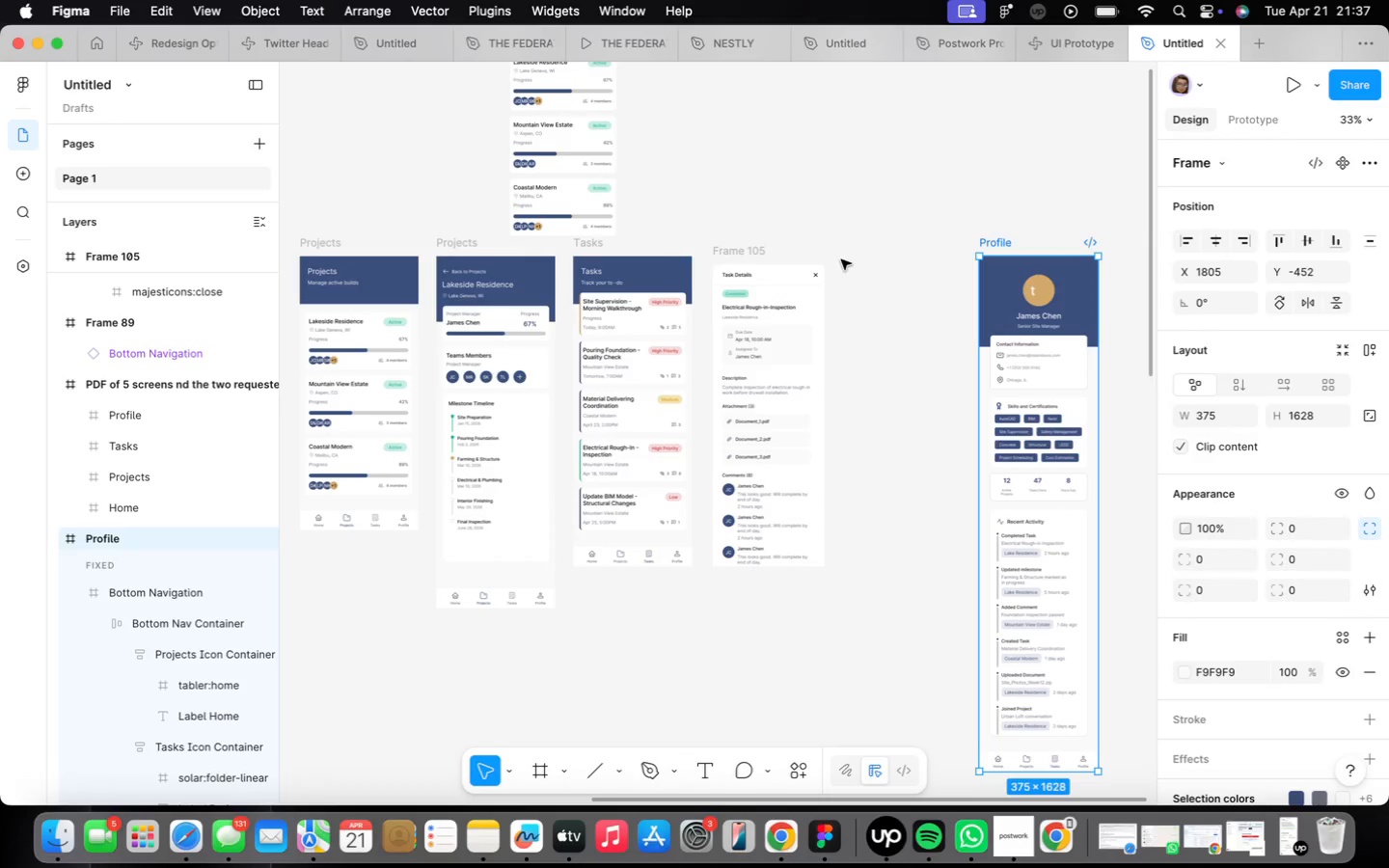 
scroll: coordinate [601, 429], scroll_direction: up, amount: 4.0
 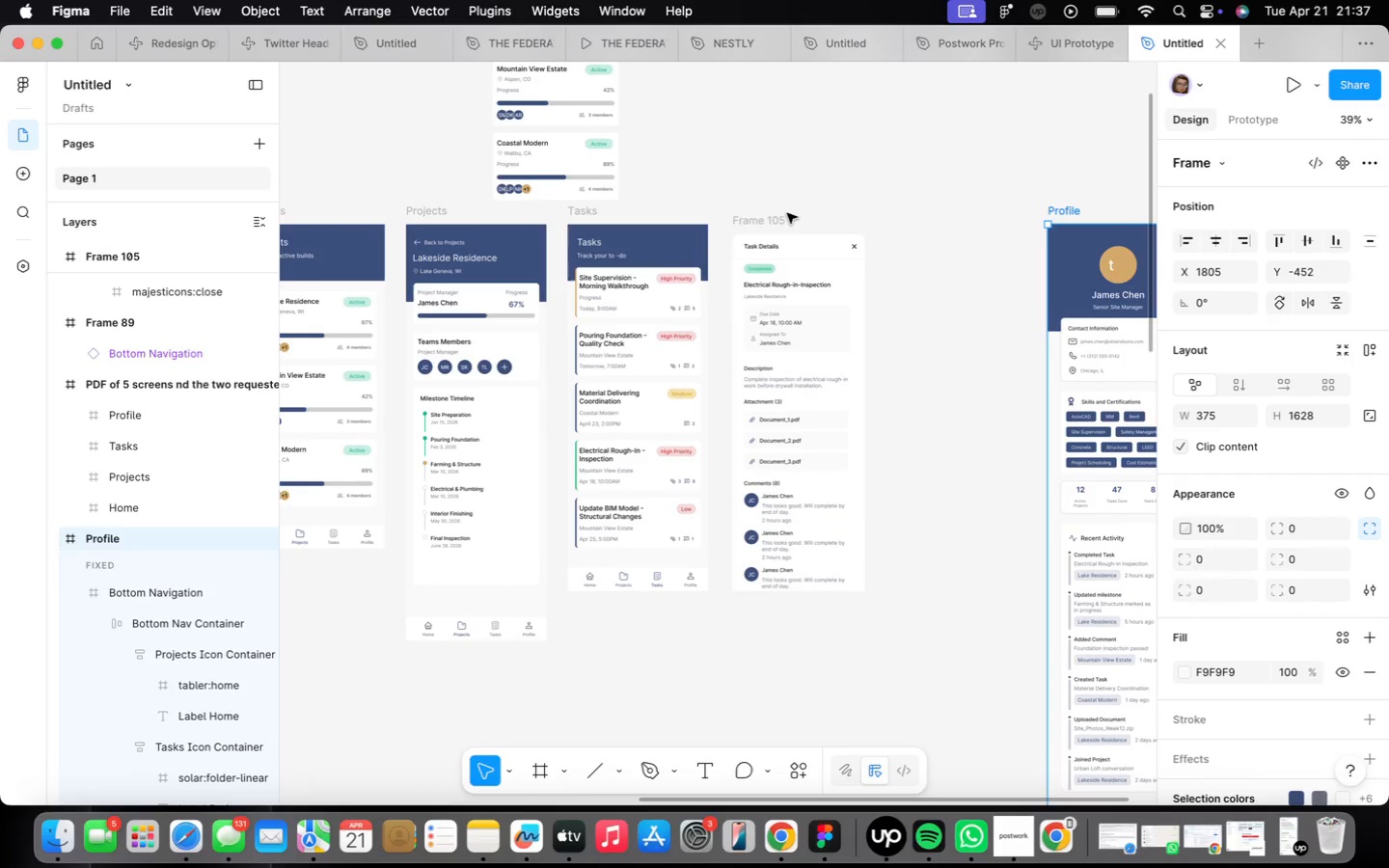 
left_click_drag(start_coordinate=[773, 215], to_coordinate=[752, 594])
 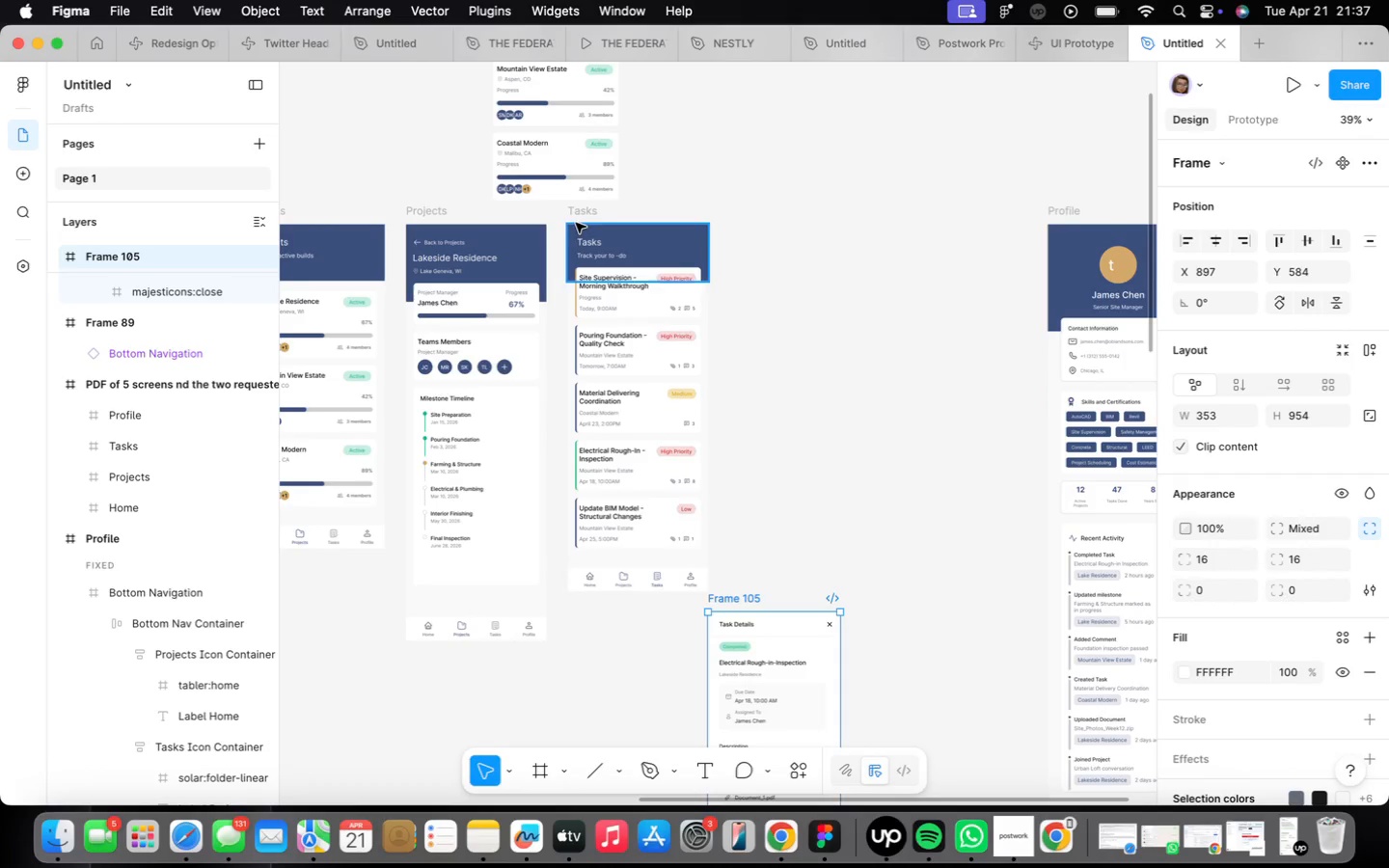 
left_click([575, 212])
 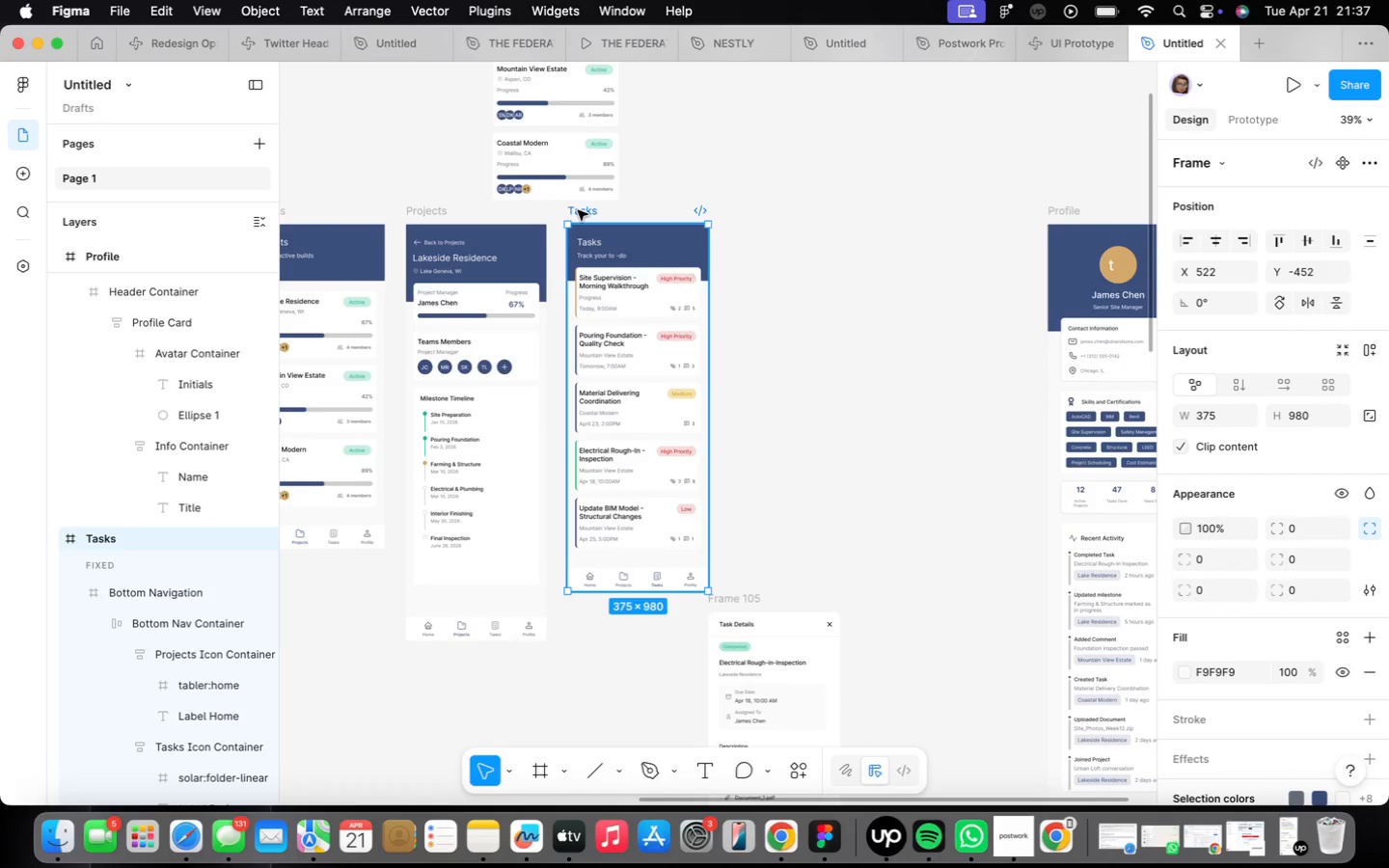 
hold_key(key=OptionLeft, duration=1.6)
left_click_drag(start_coordinate=[578, 210], to_coordinate=[750, 211])
 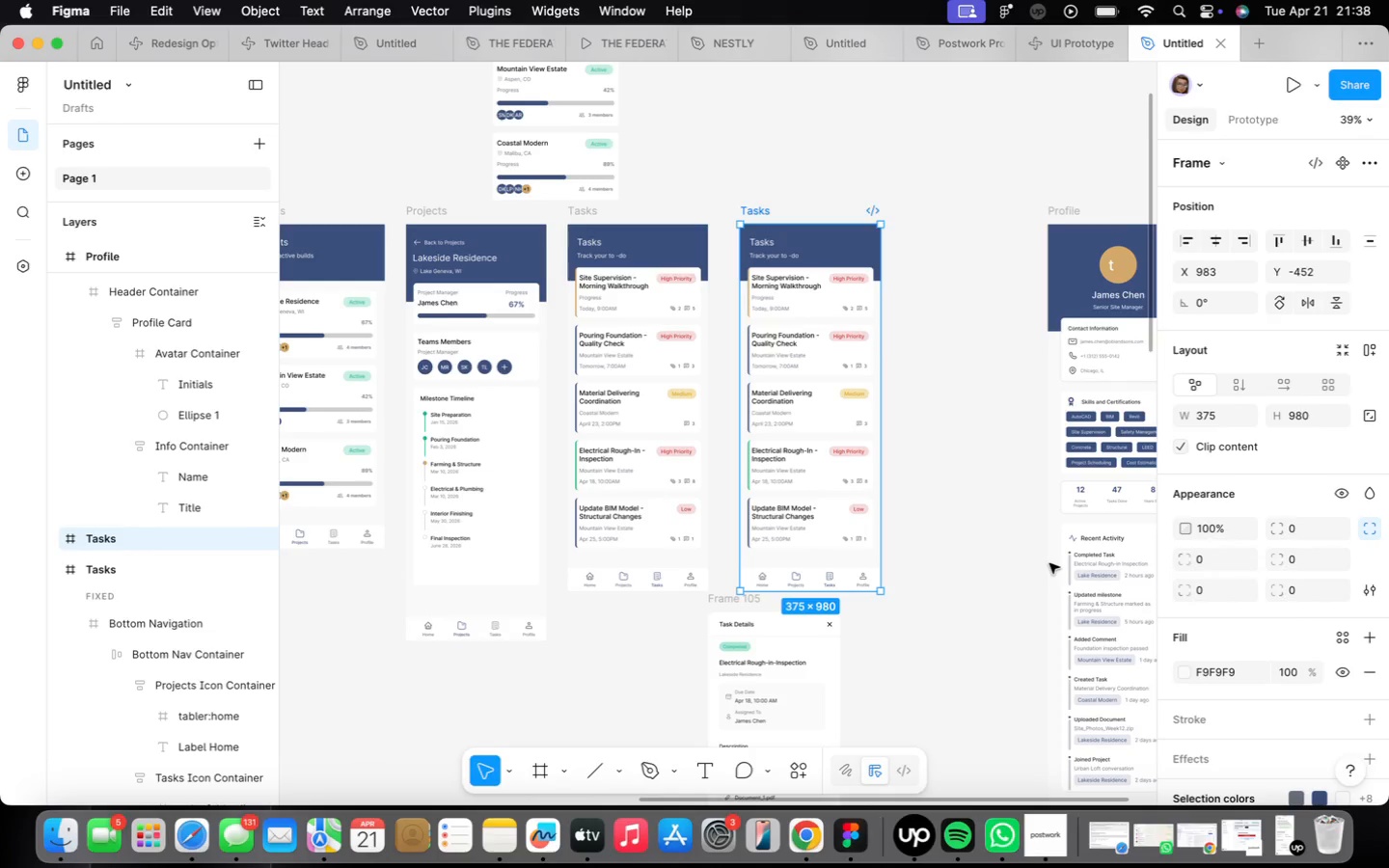 
wait(62.61)
 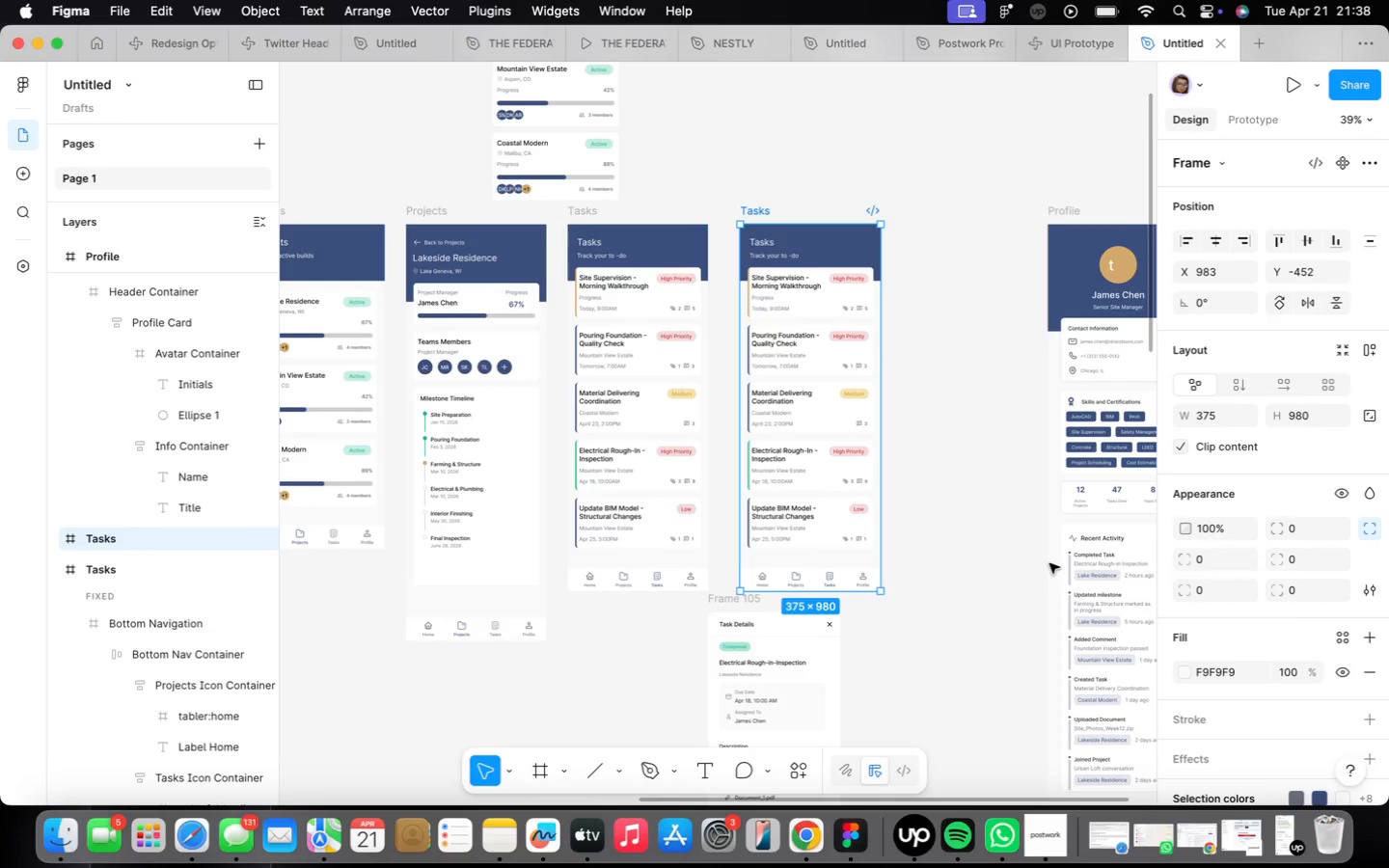 
left_click([951, 472])
 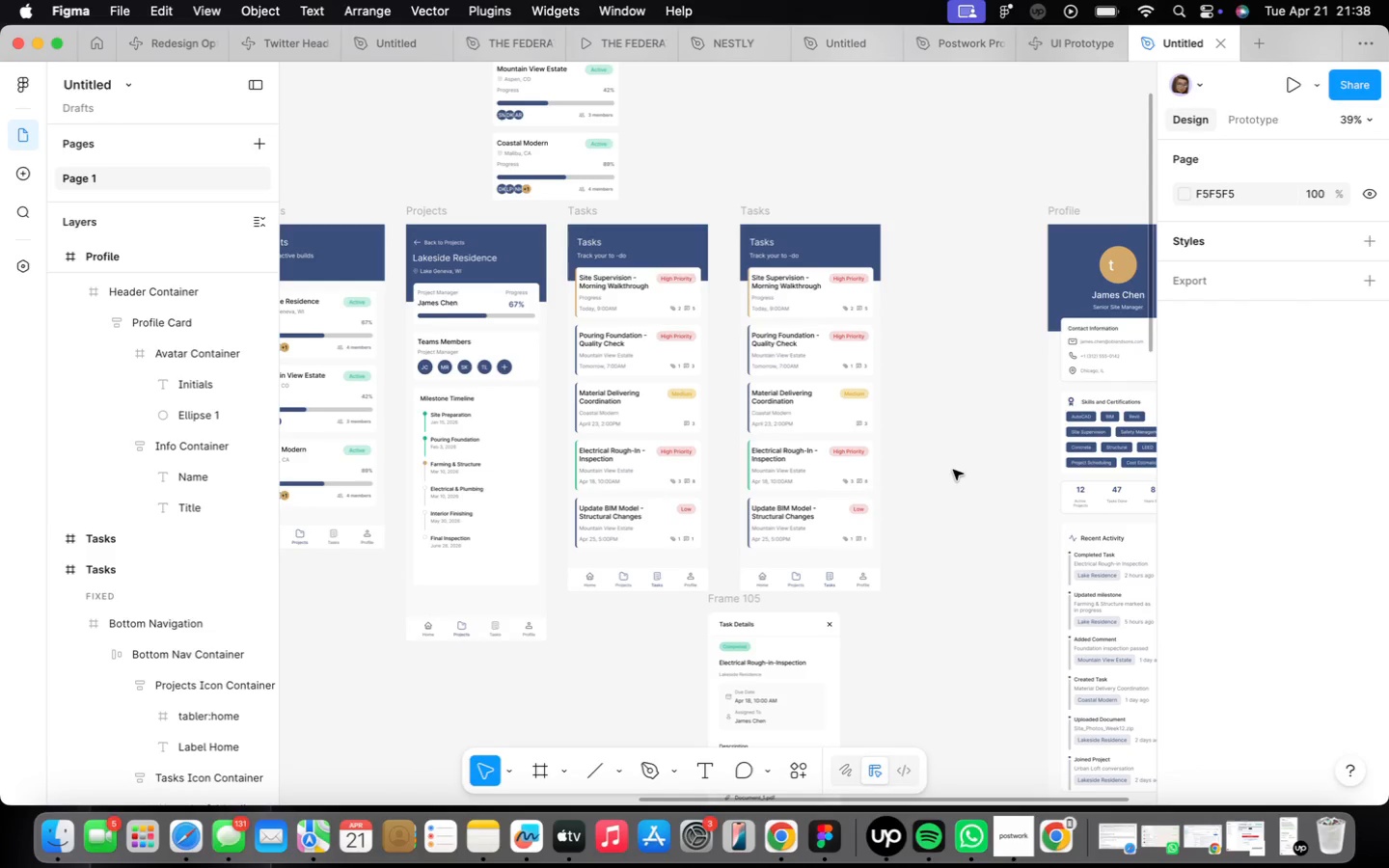 
wait(9.16)
 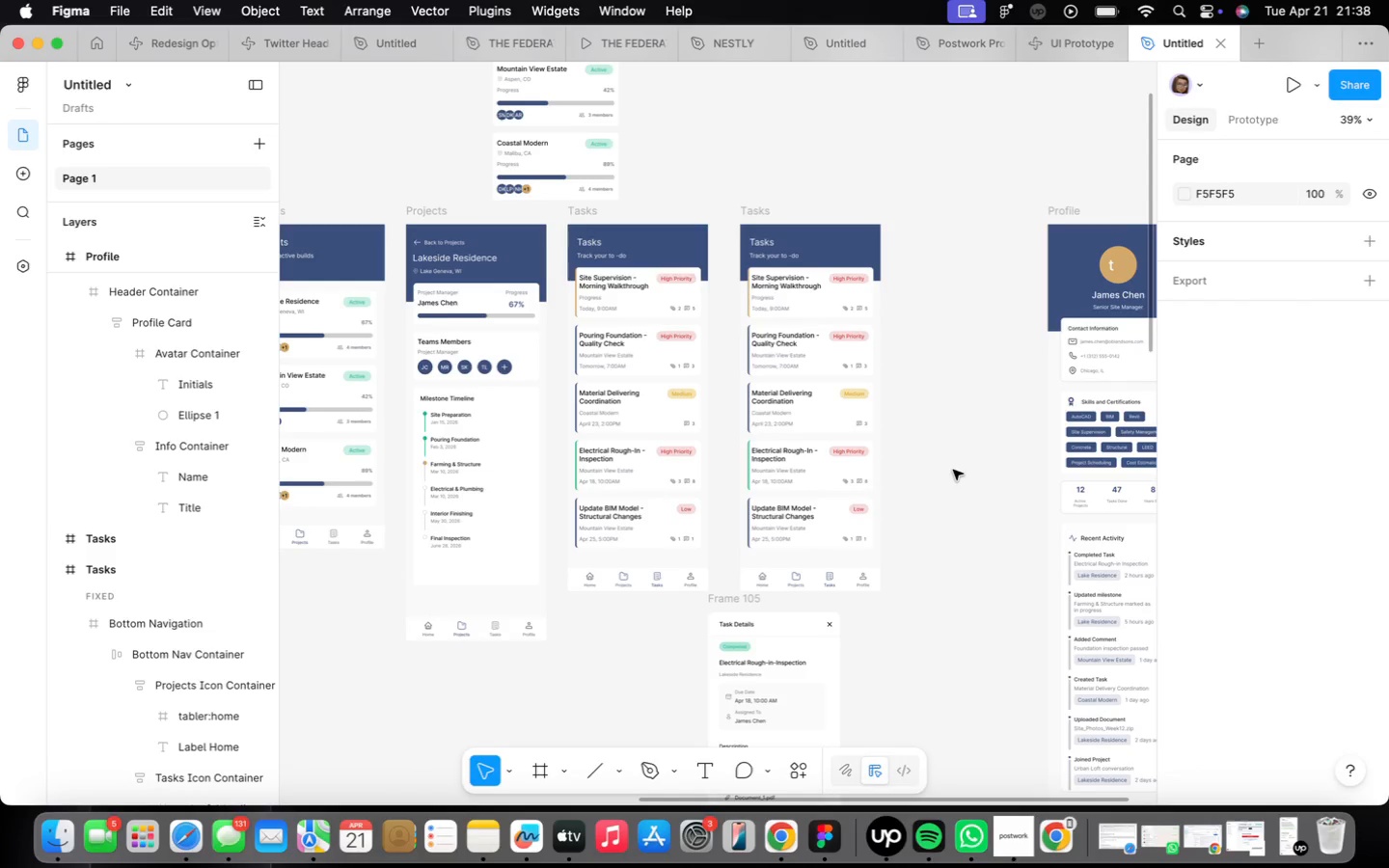 
scroll: coordinate [693, 519], scroll_direction: down, amount: 4.0
 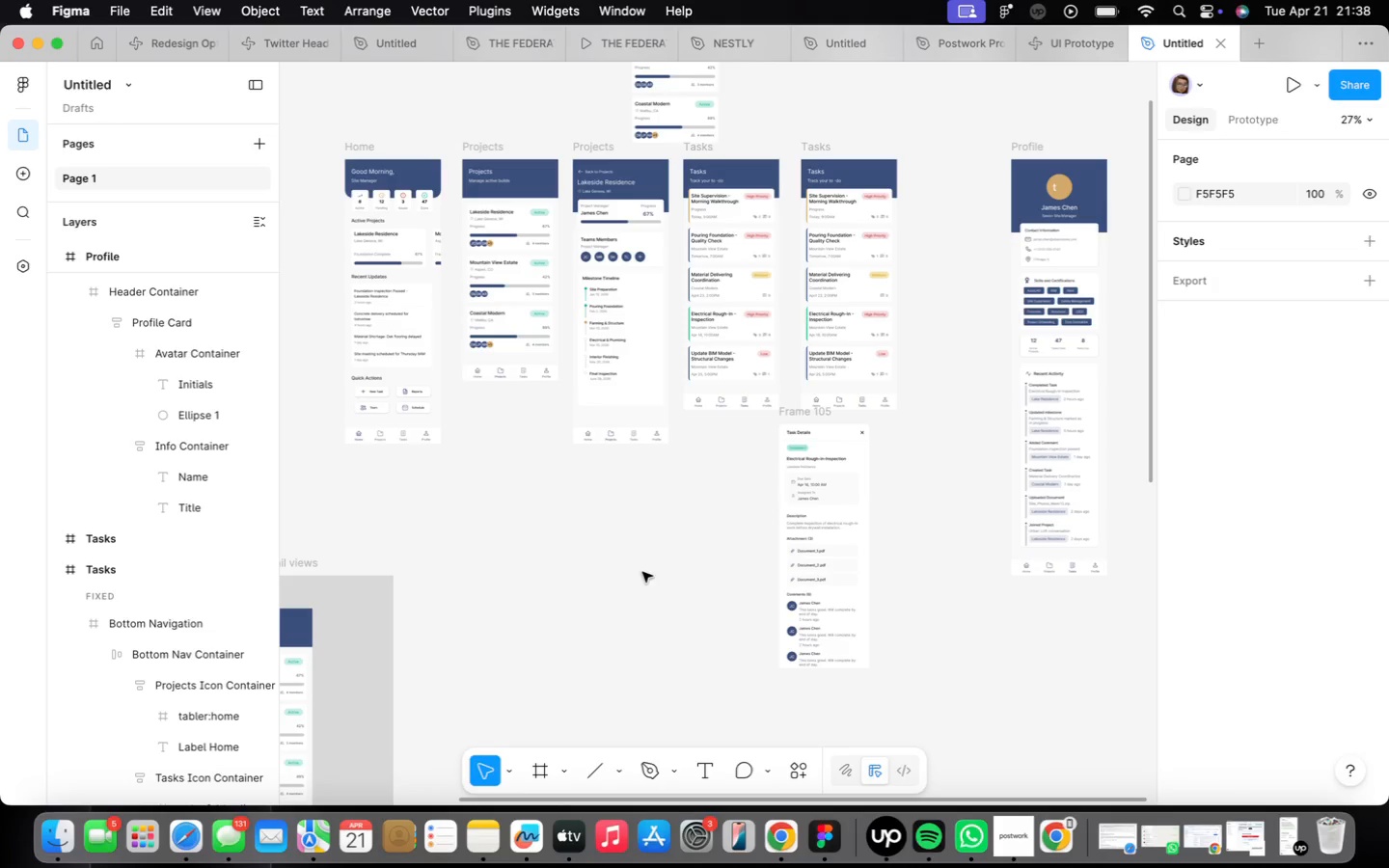 
key(F)
 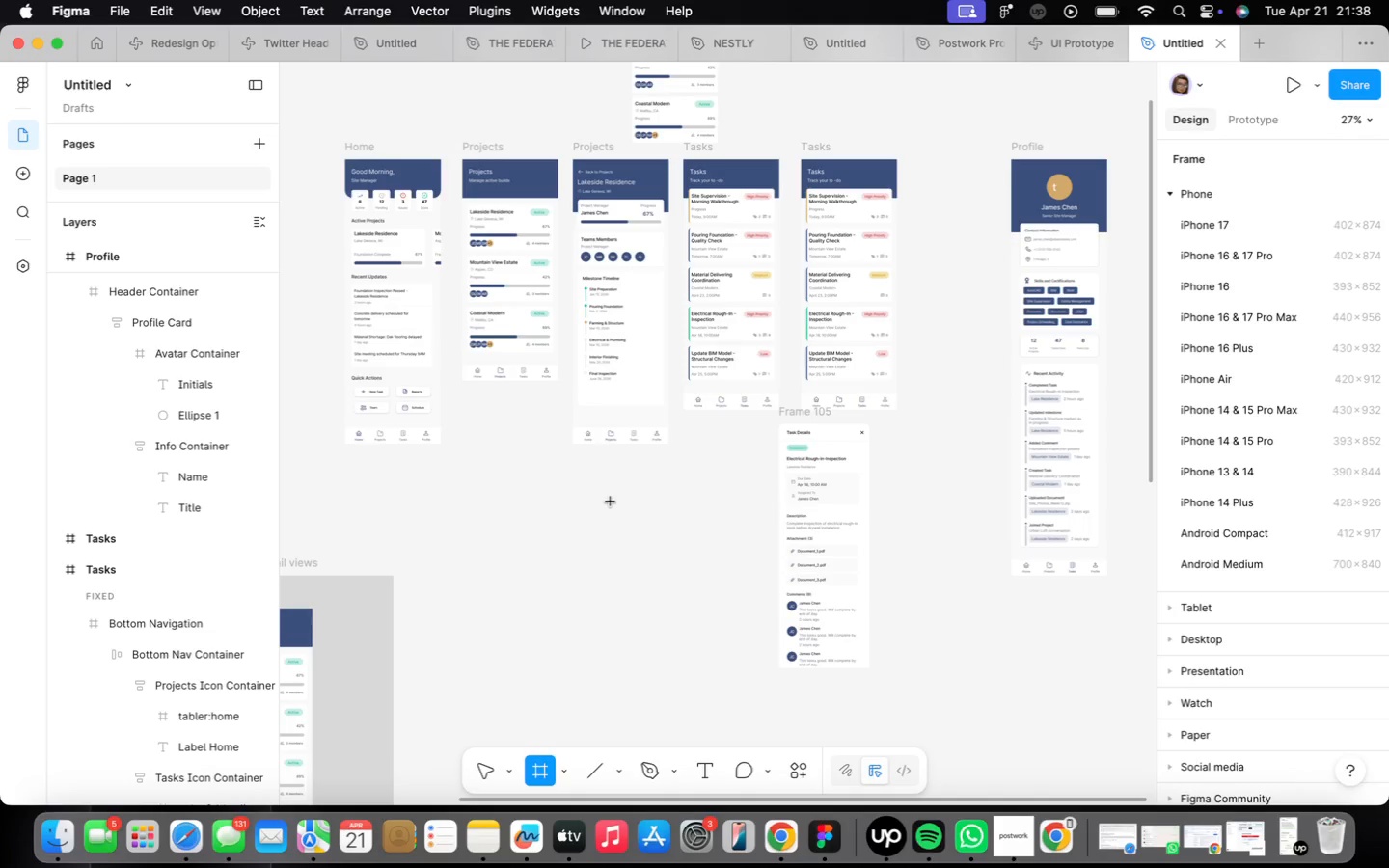 
left_click_drag(start_coordinate=[611, 491], to_coordinate=[707, 681])
 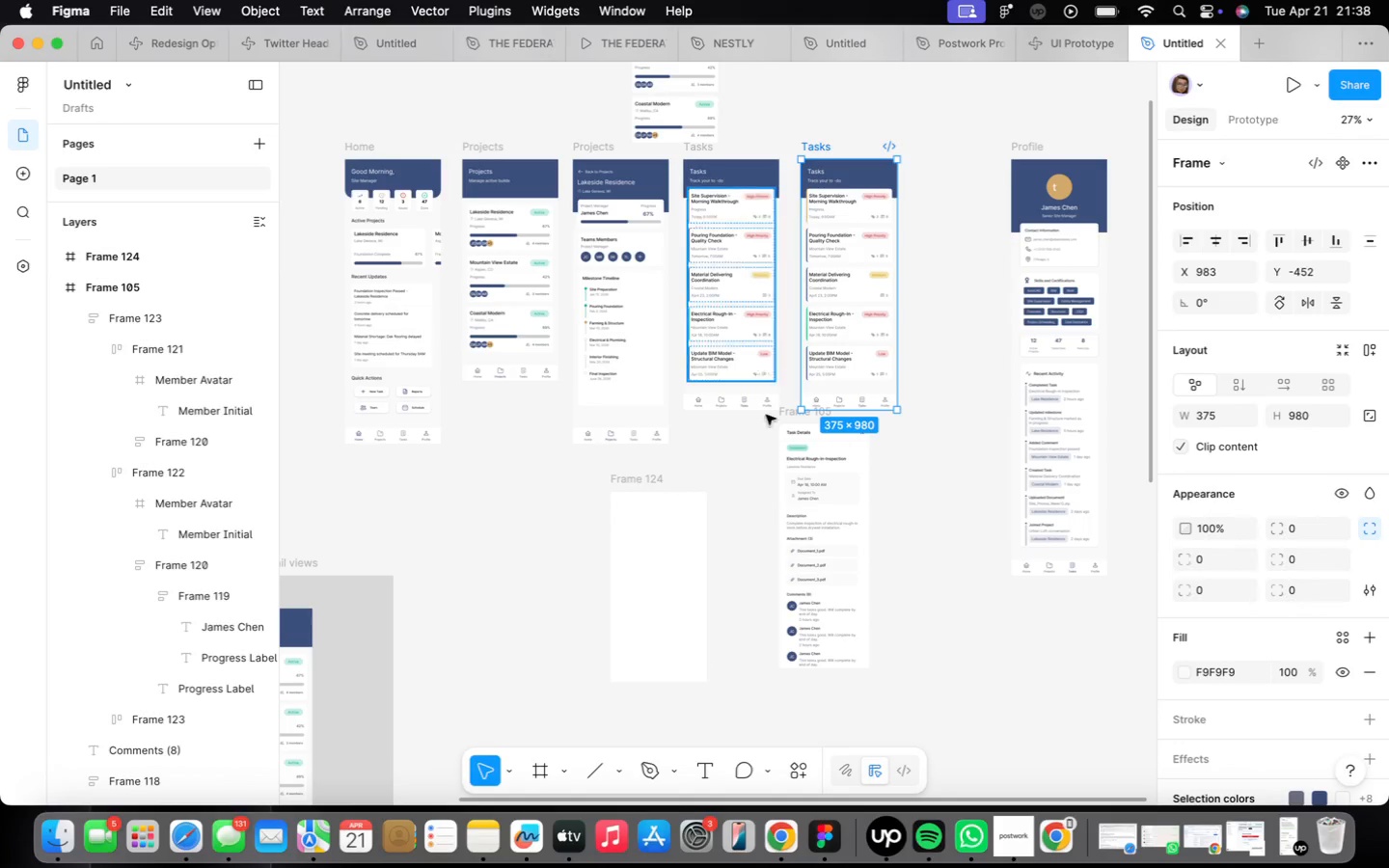 
left_click([681, 543])
 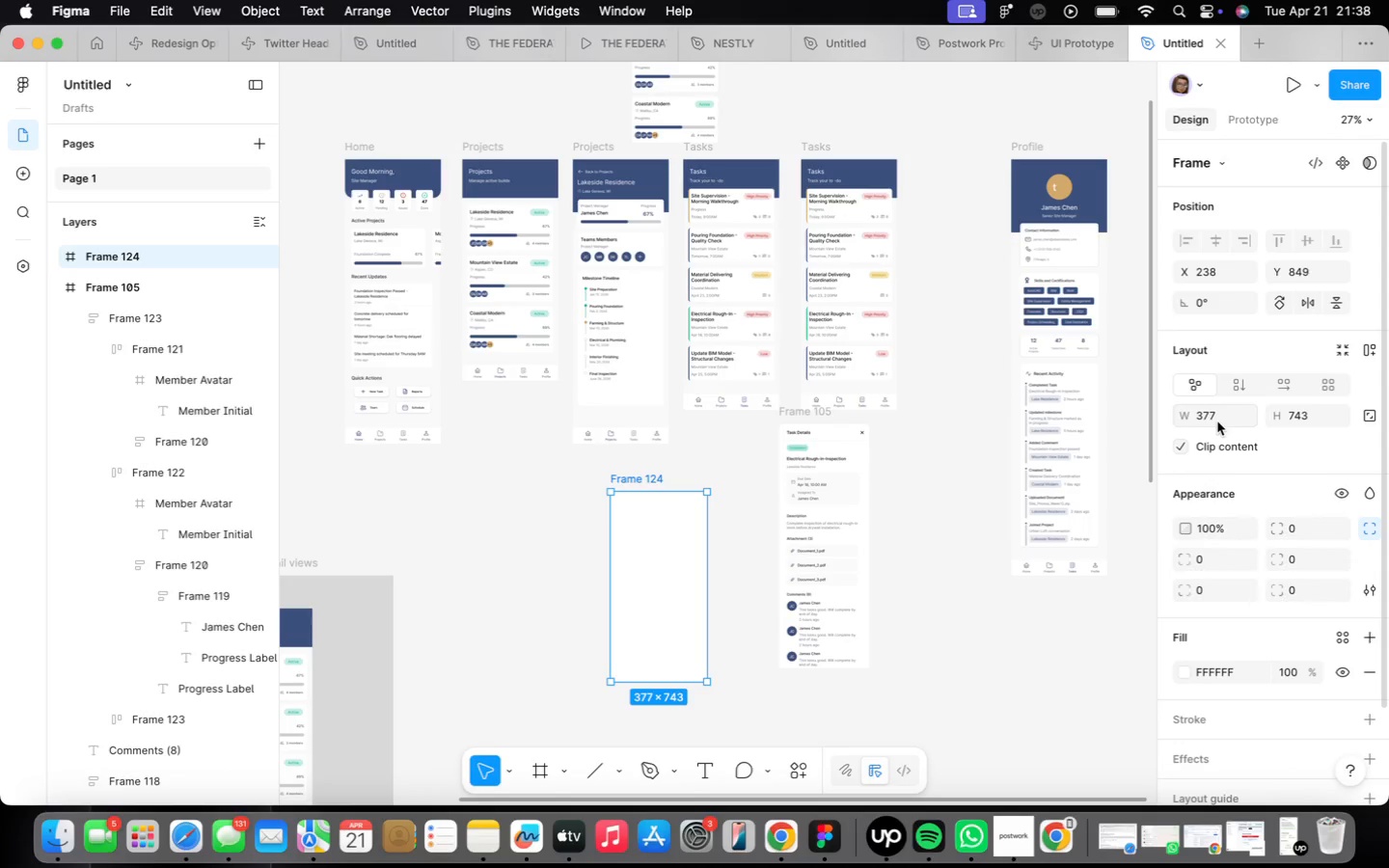 
type(373)
 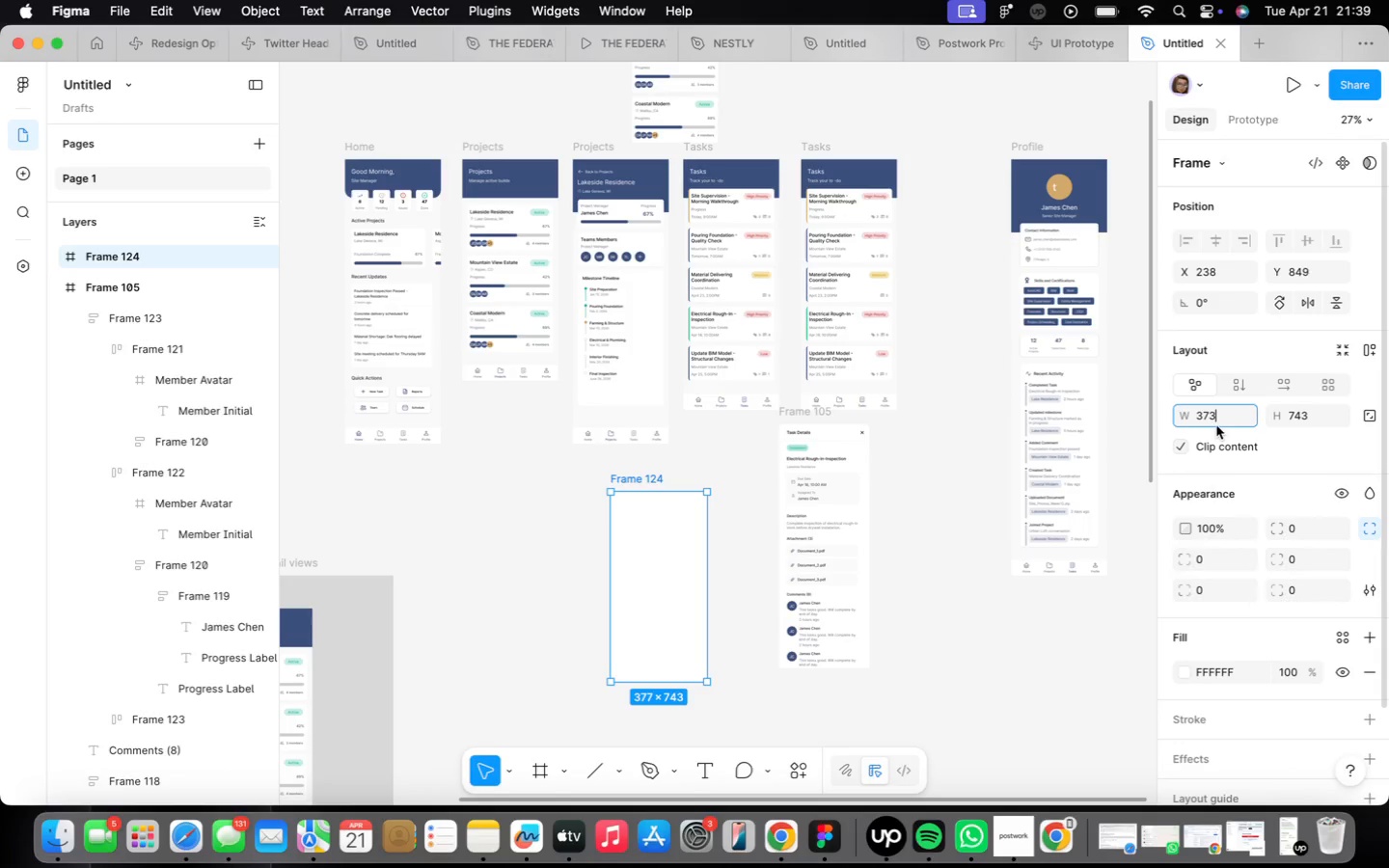 
key(Backspace)
 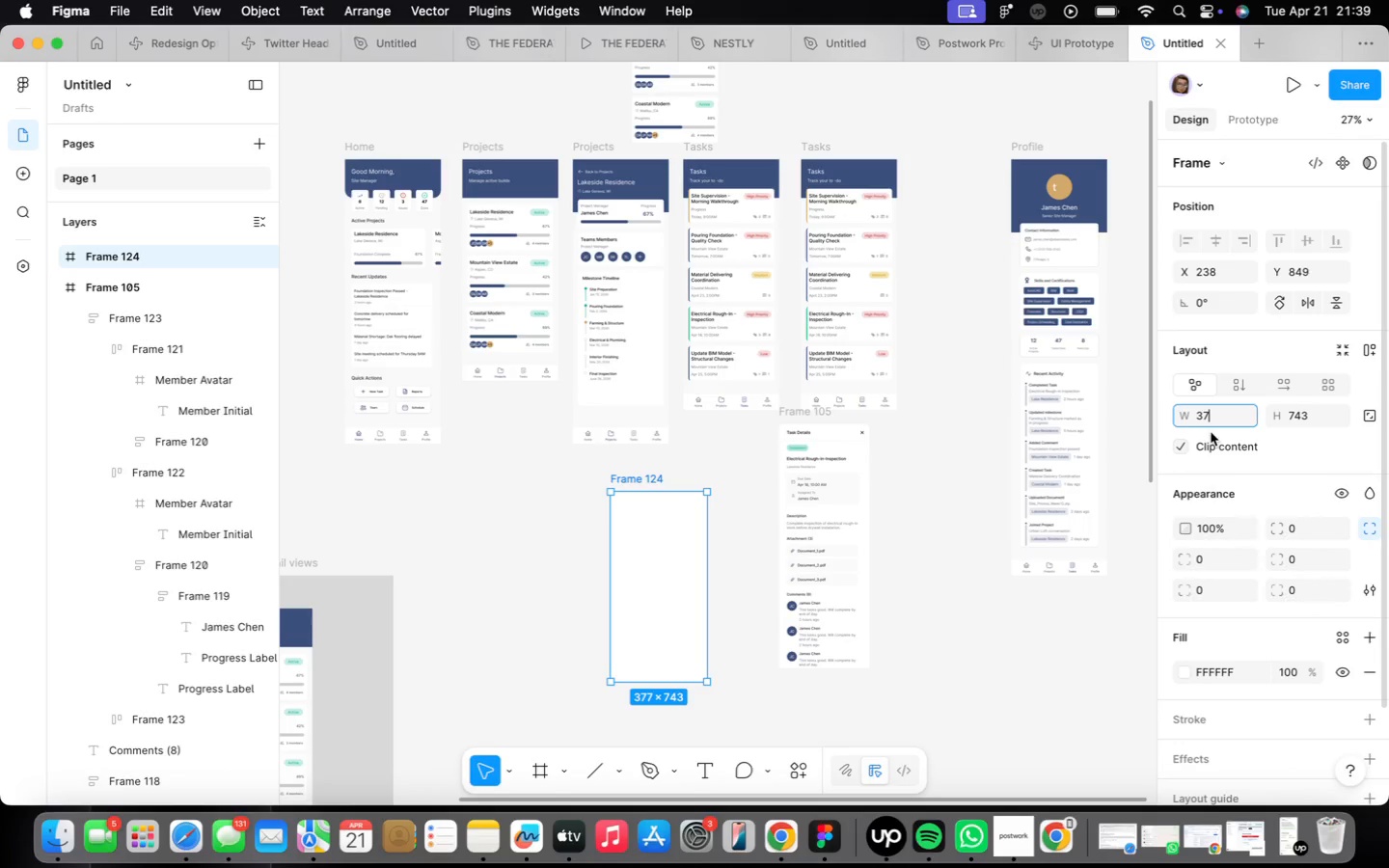 
key(5)
 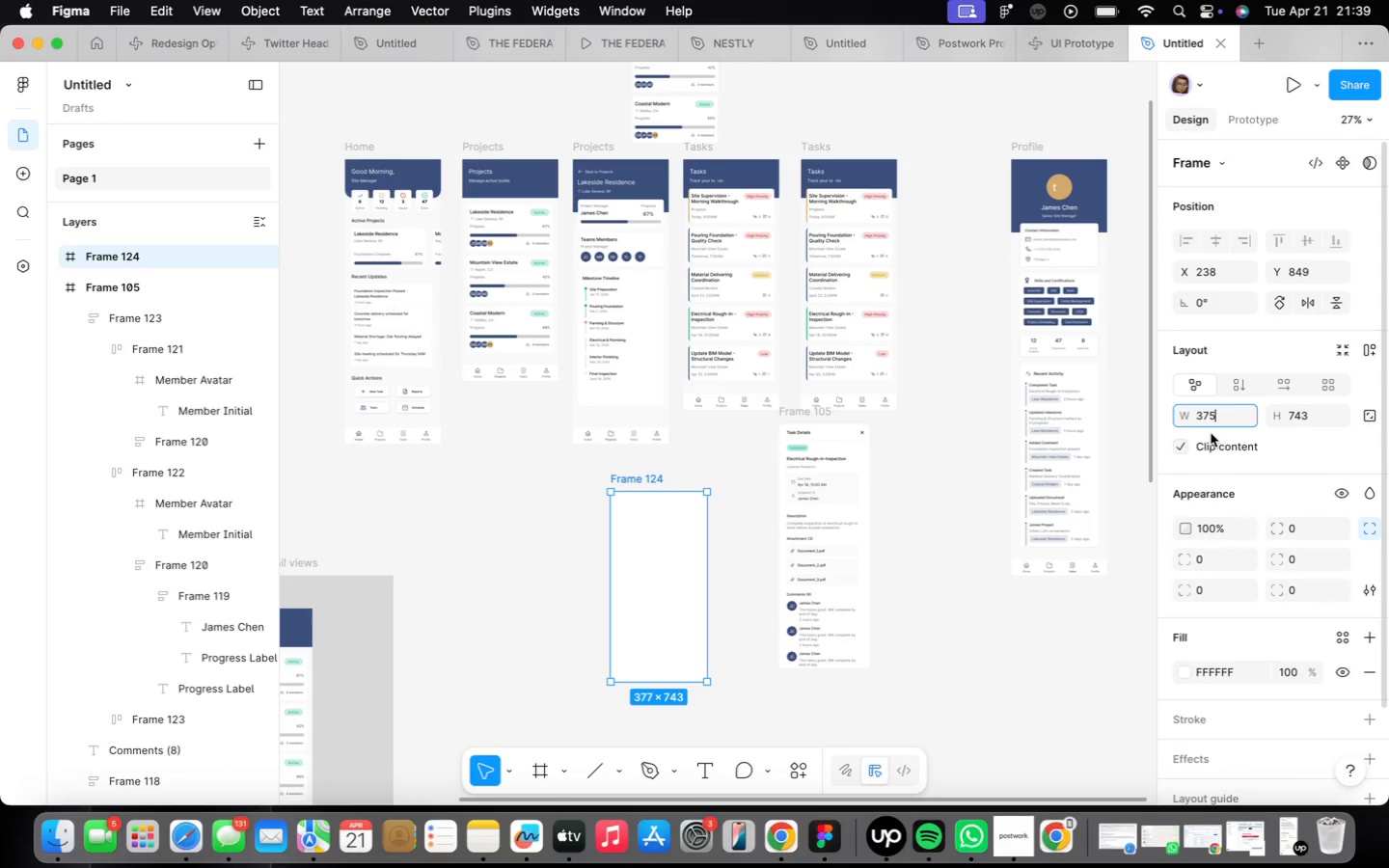 
key(Enter)
 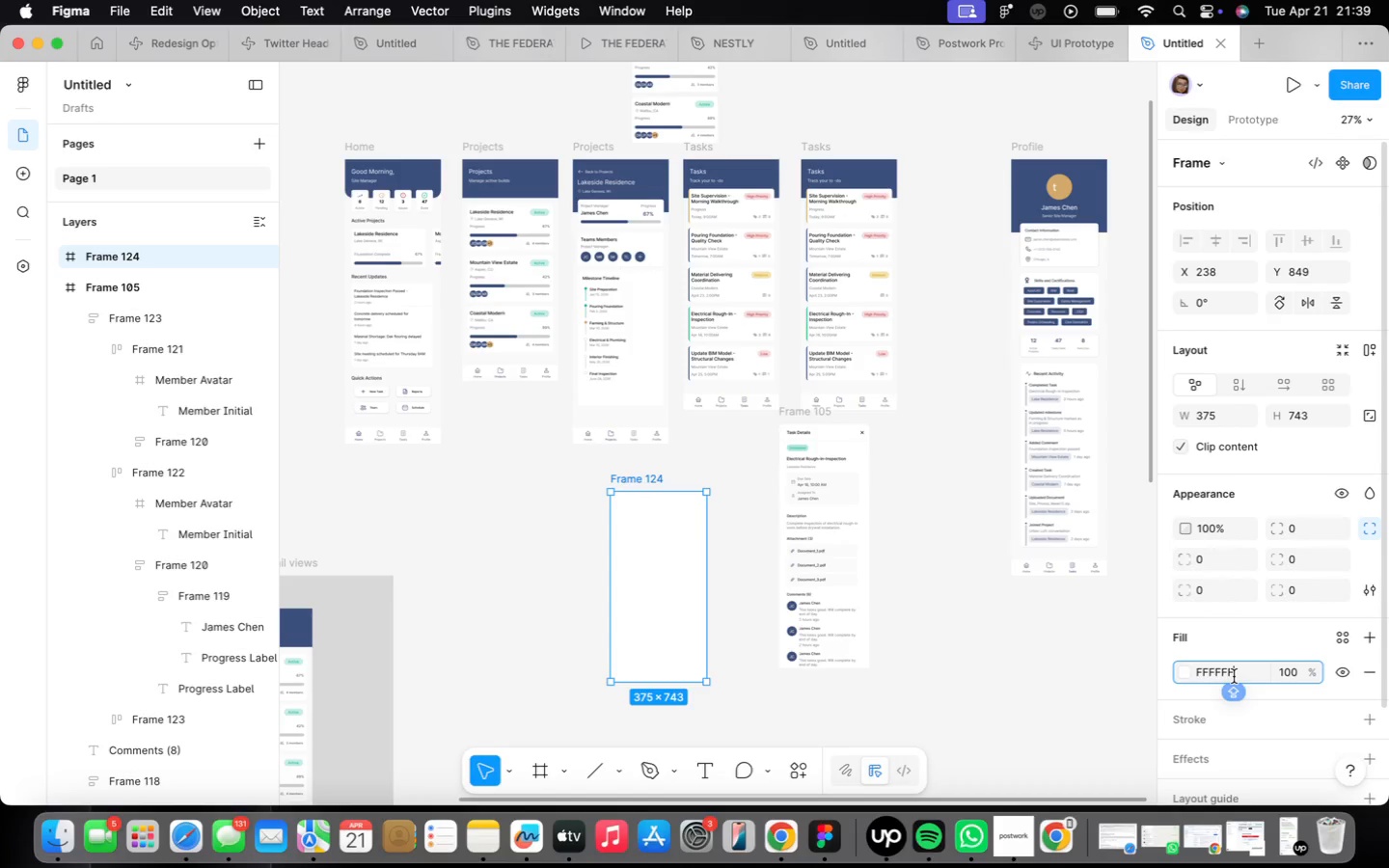 
type(000000)
 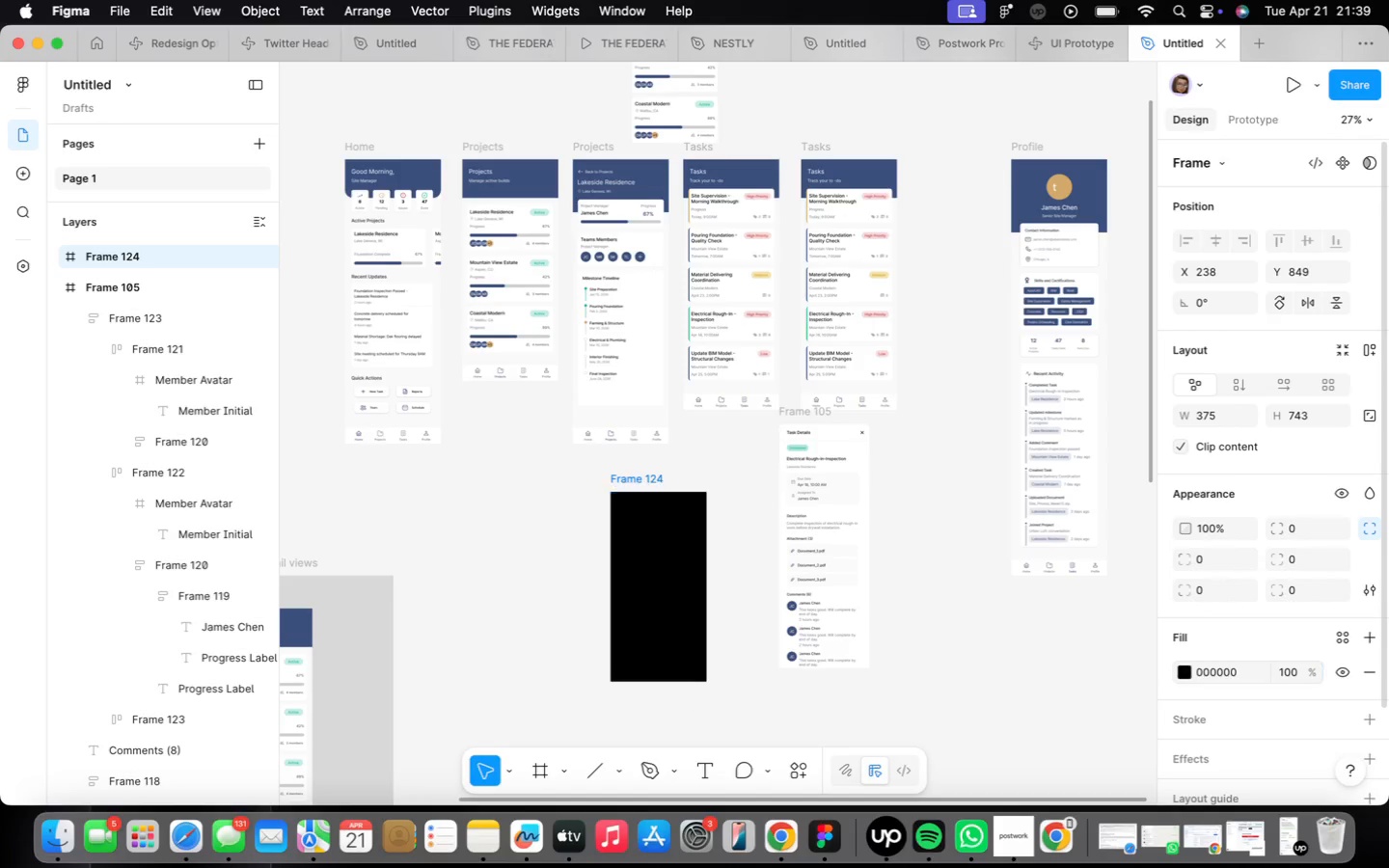 
key(Enter)
 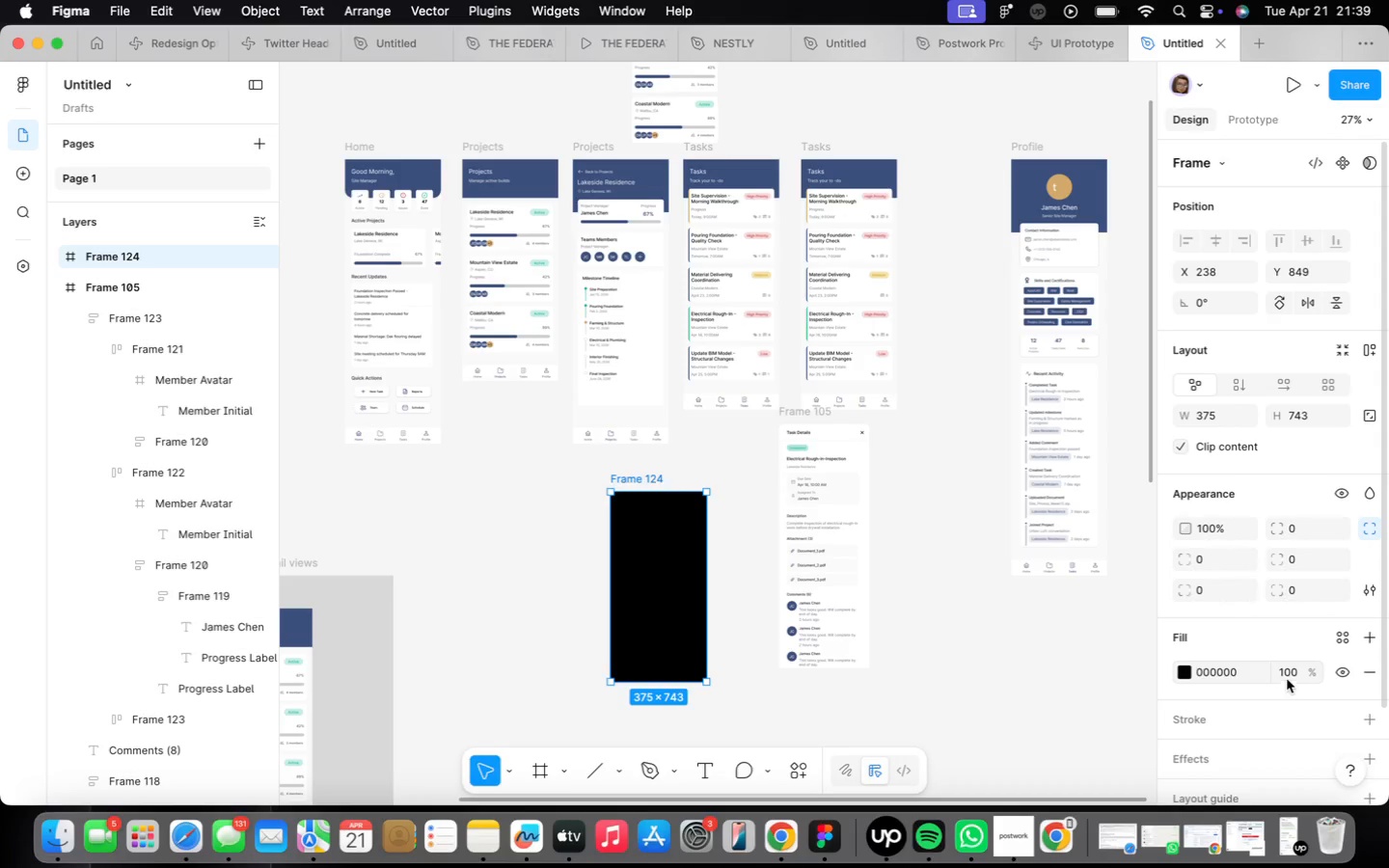 
left_click([1291, 671])
 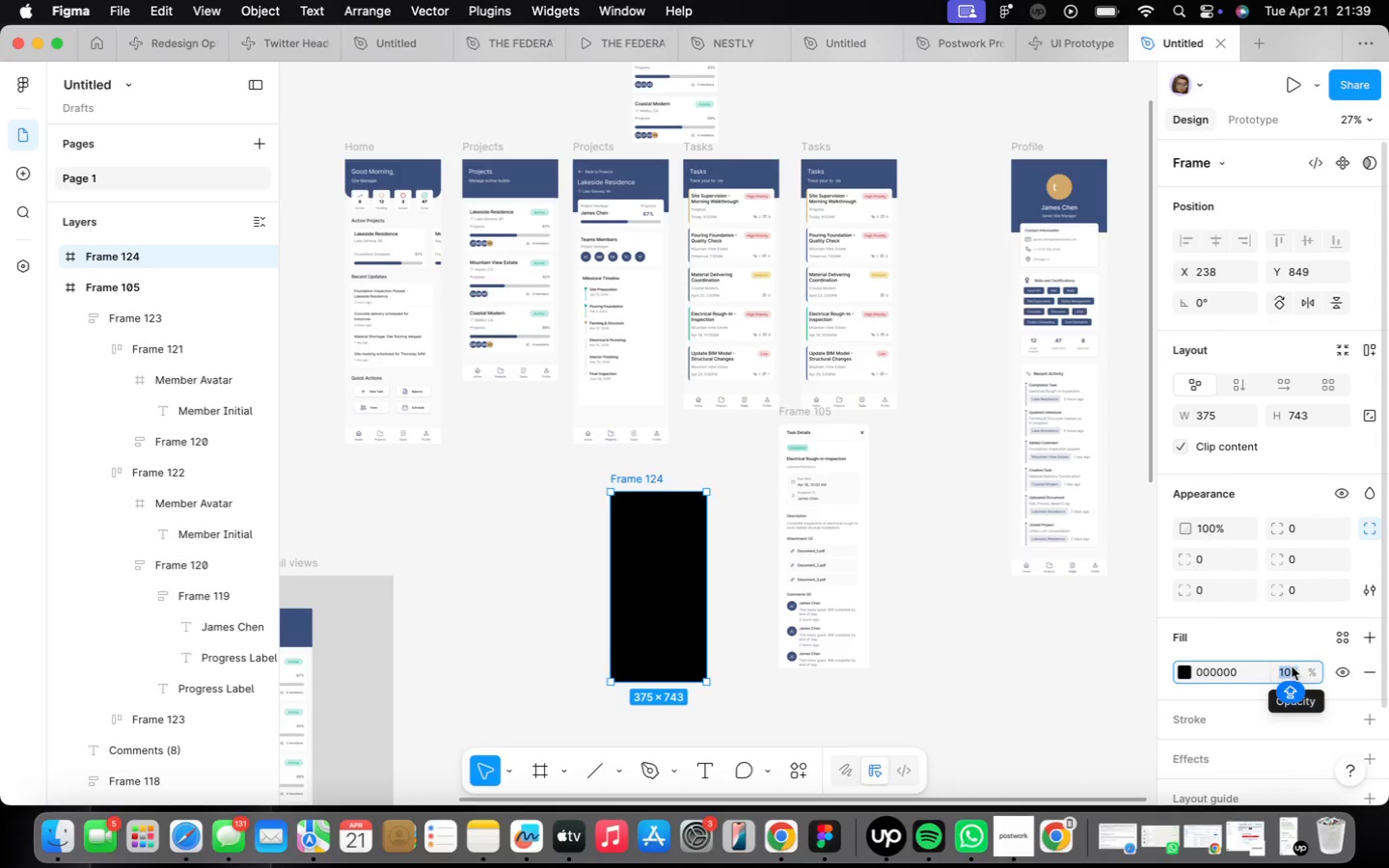 
type(40)
 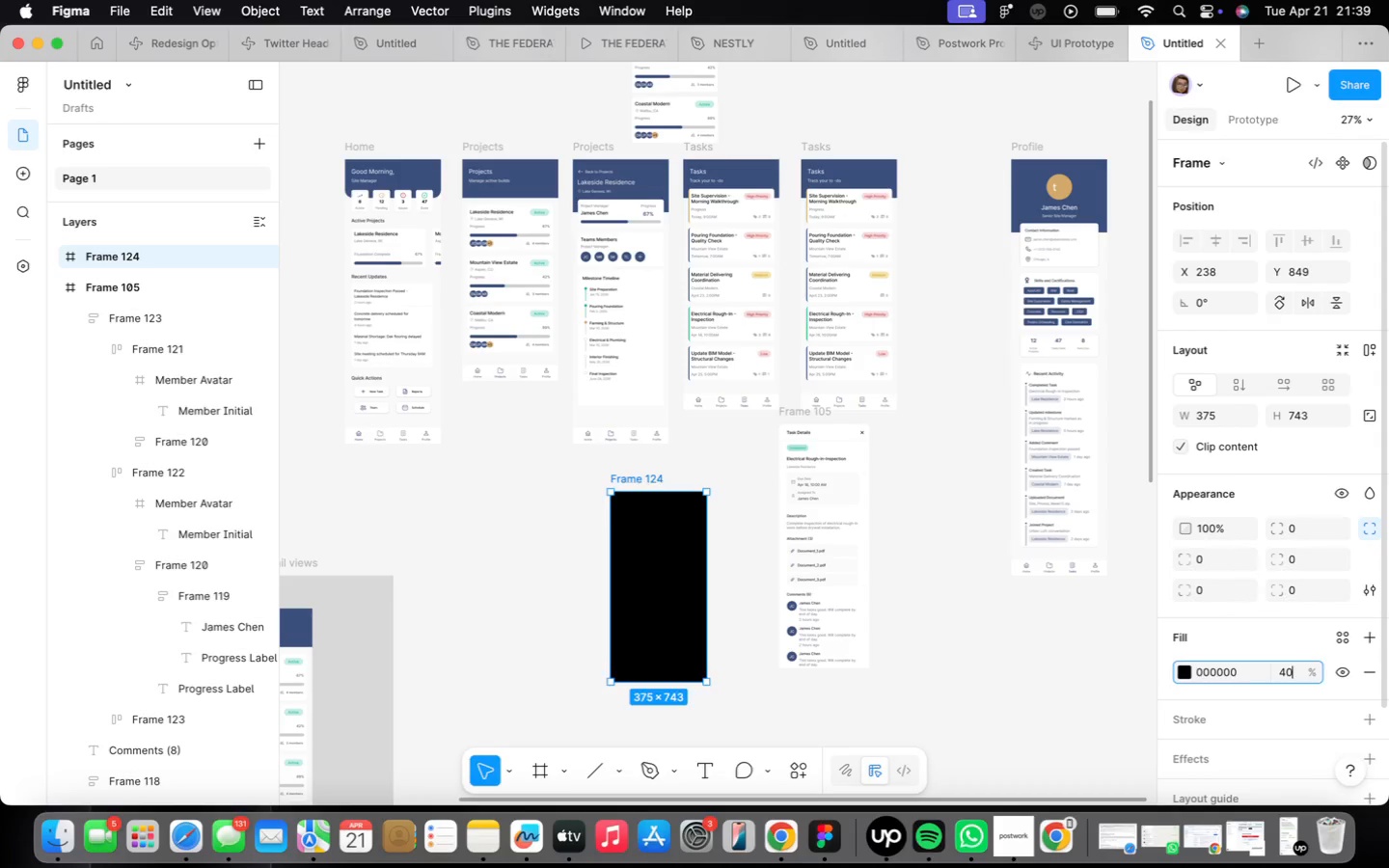 
key(Enter)
 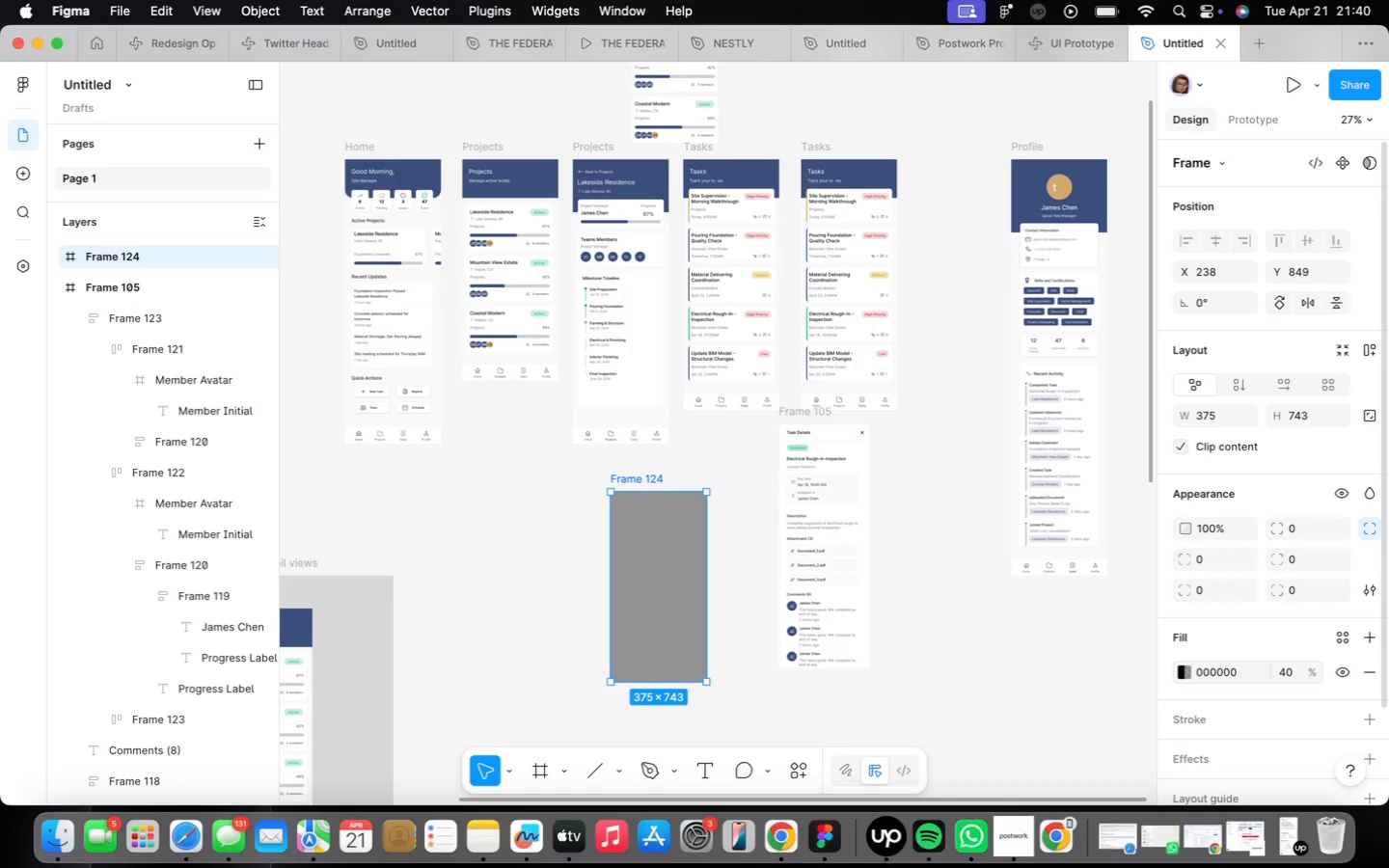 
wait(55.34)
 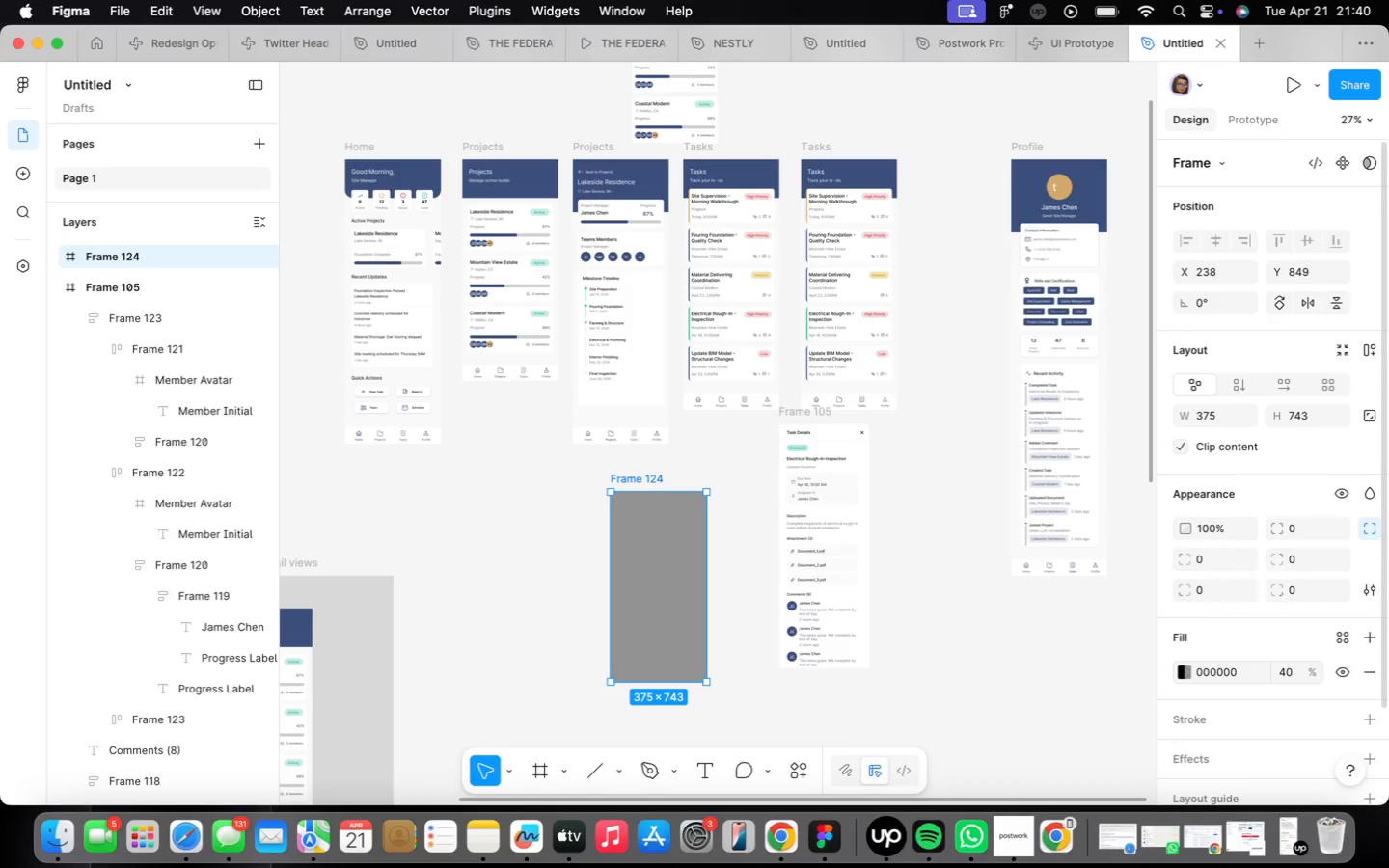 
left_click_drag(start_coordinate=[665, 613], to_coordinate=[965, 393])
 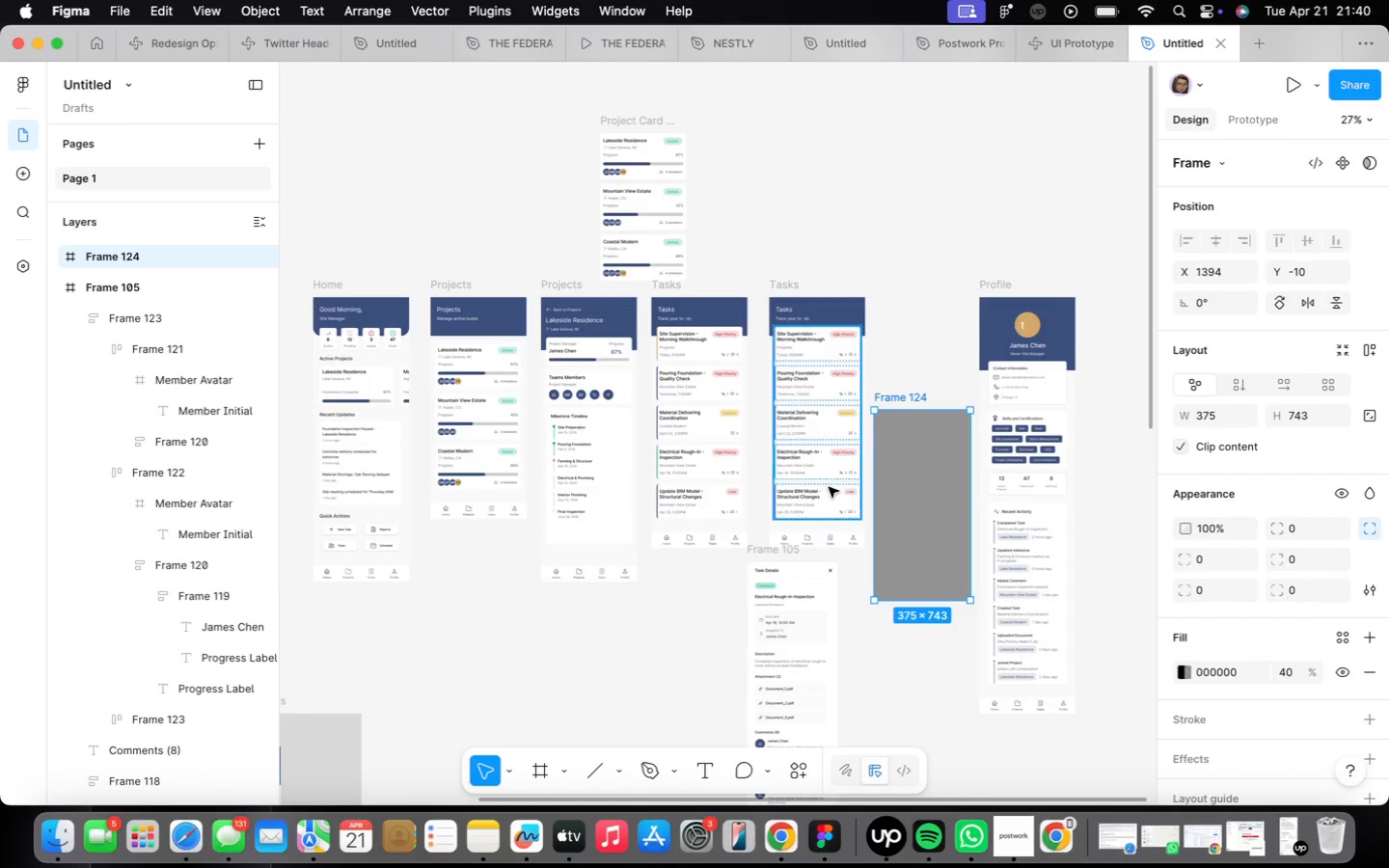 
scroll: coordinate [858, 440], scroll_direction: up, amount: 4.0
 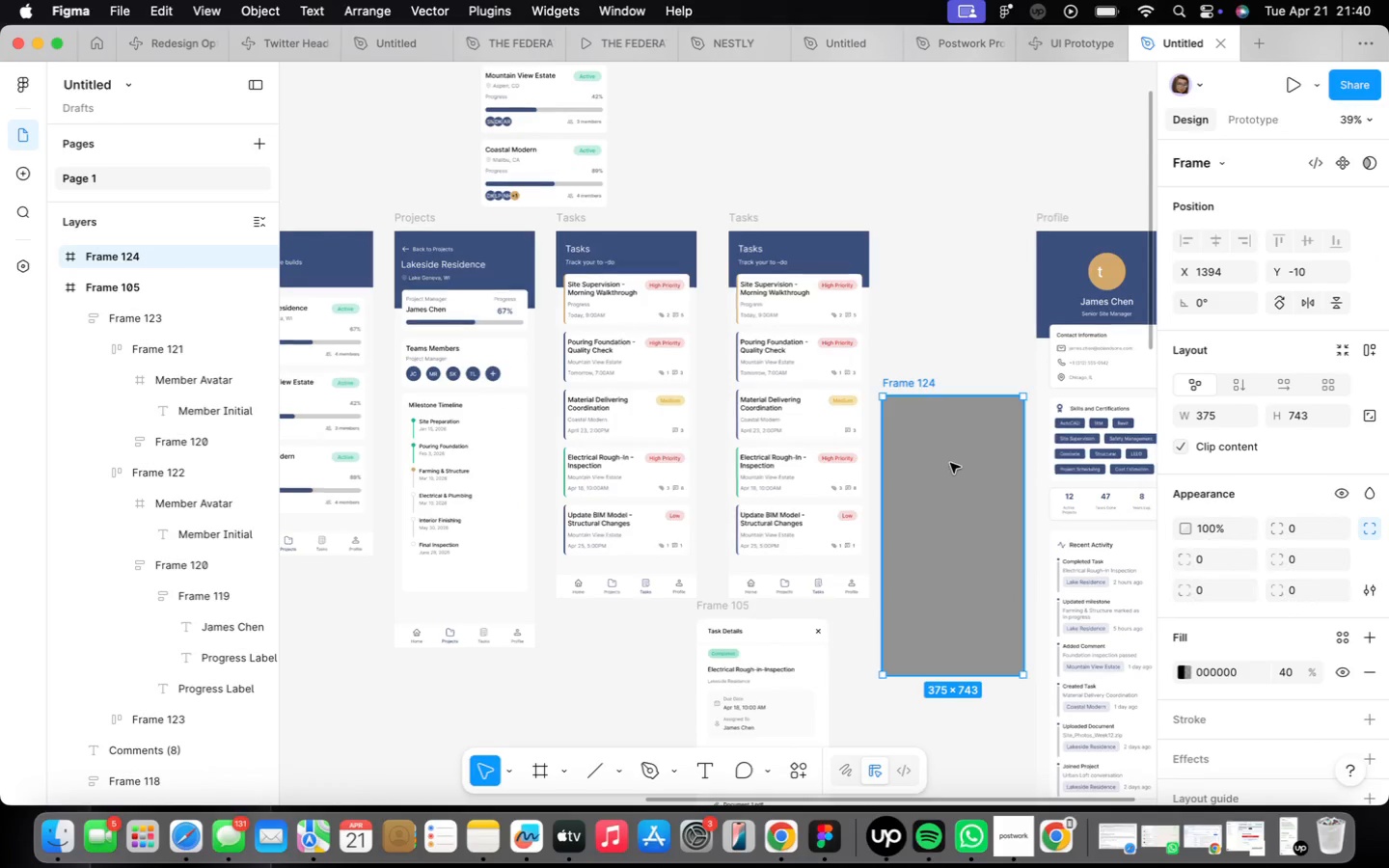 
left_click_drag(start_coordinate=[965, 476], to_coordinate=[810, 312])
 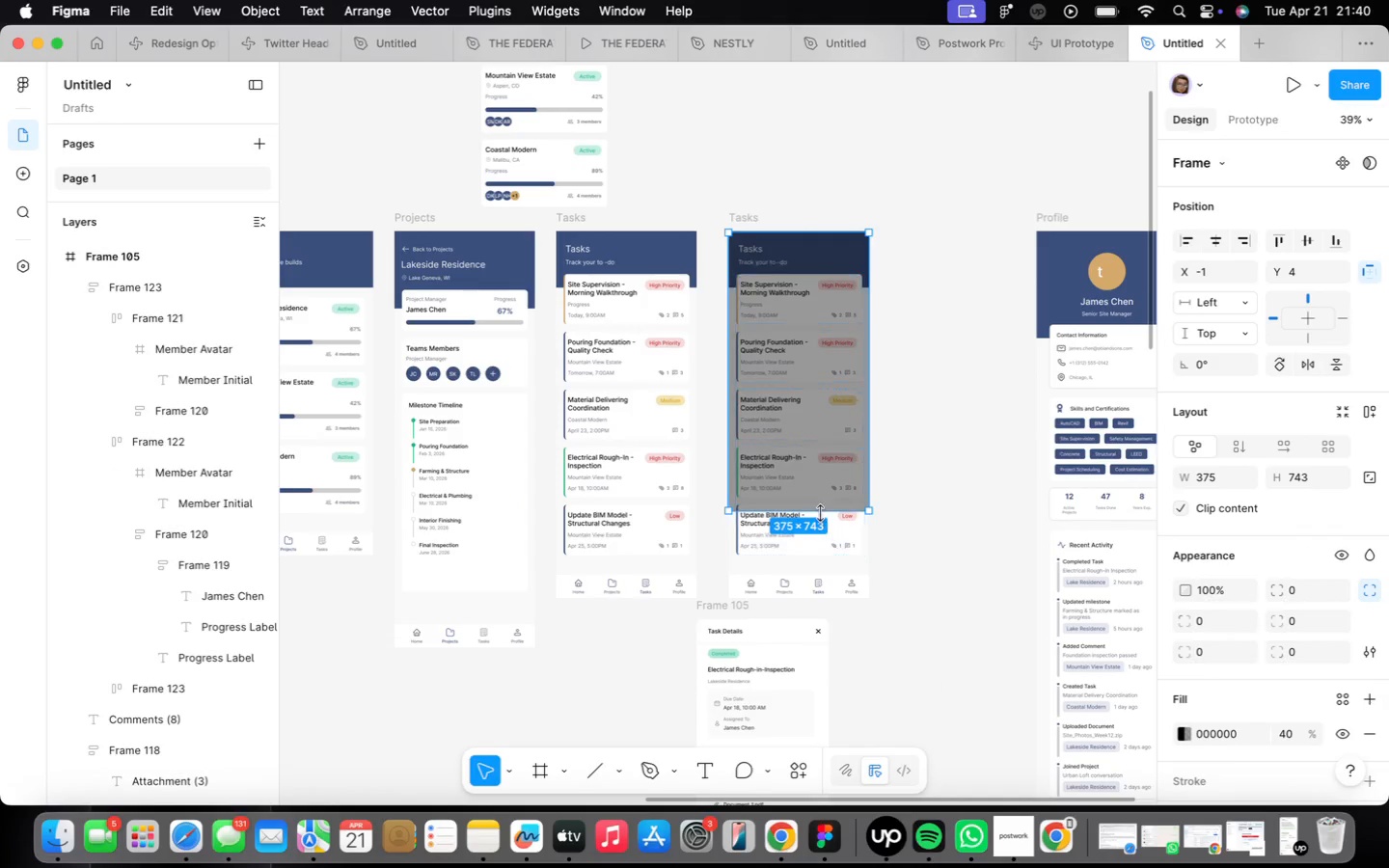 
left_click_drag(start_coordinate=[819, 509], to_coordinate=[827, 576])
 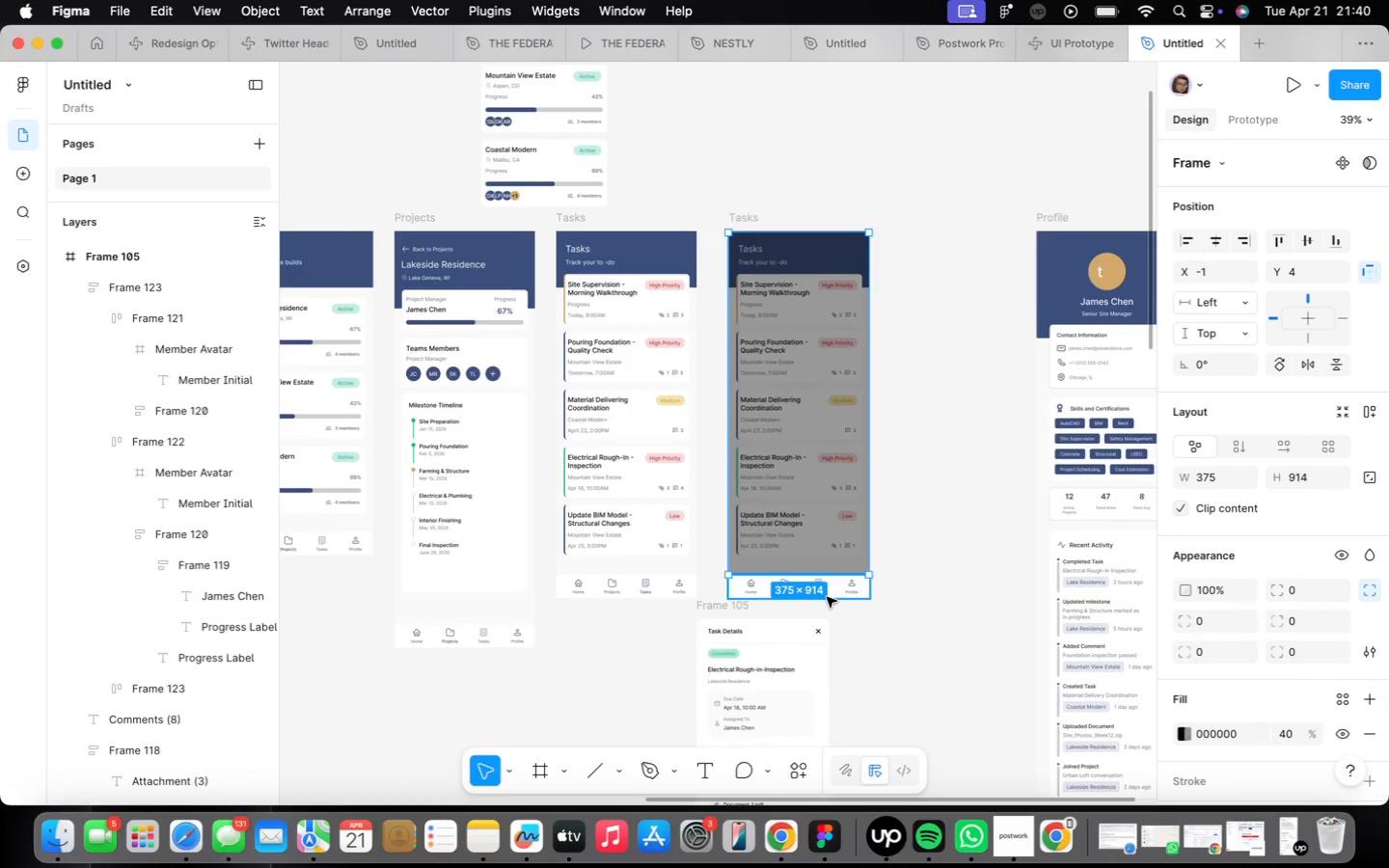 
scroll: coordinate [827, 599], scroll_direction: up, amount: 12.0
 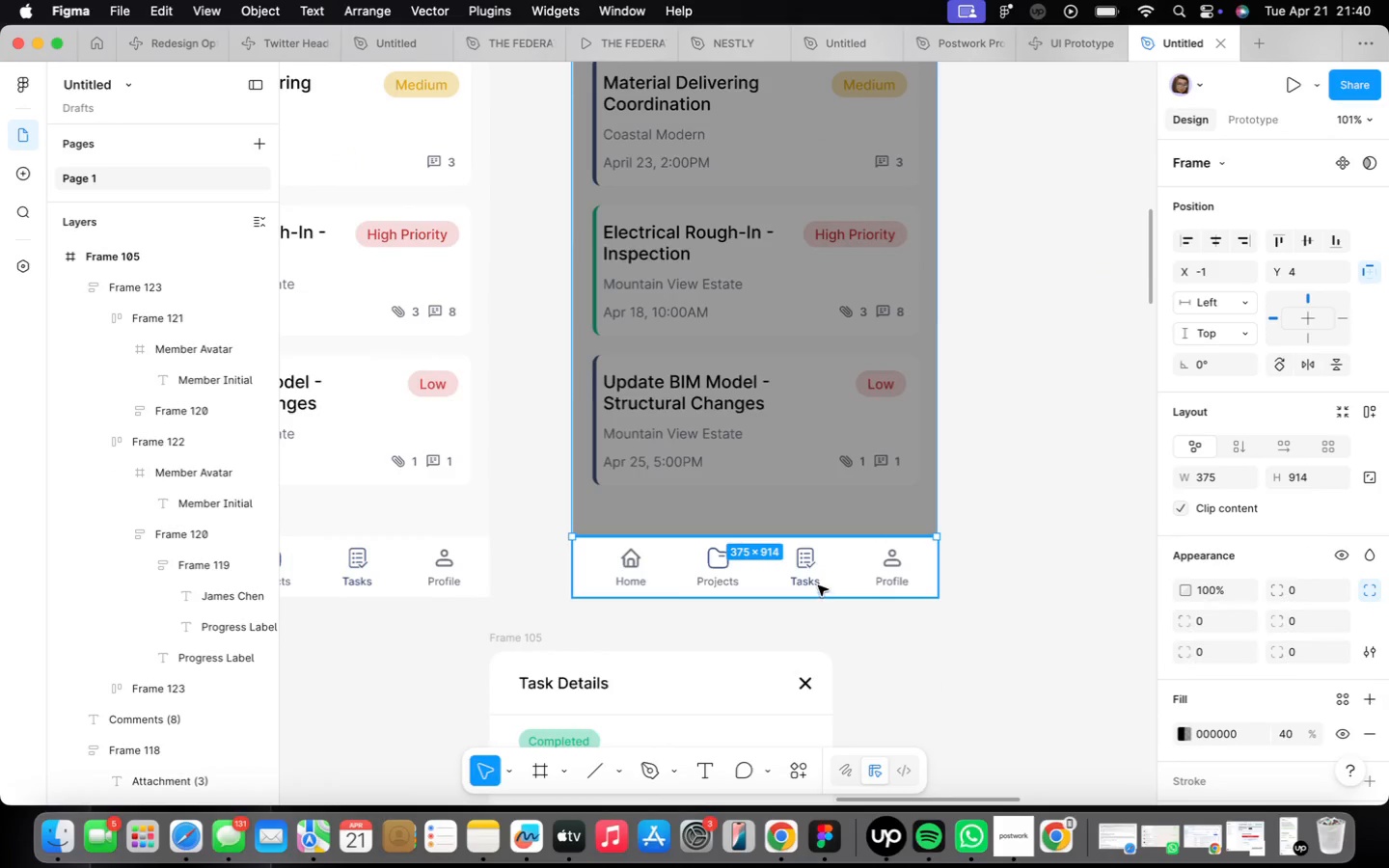 
left_click([818, 585])
 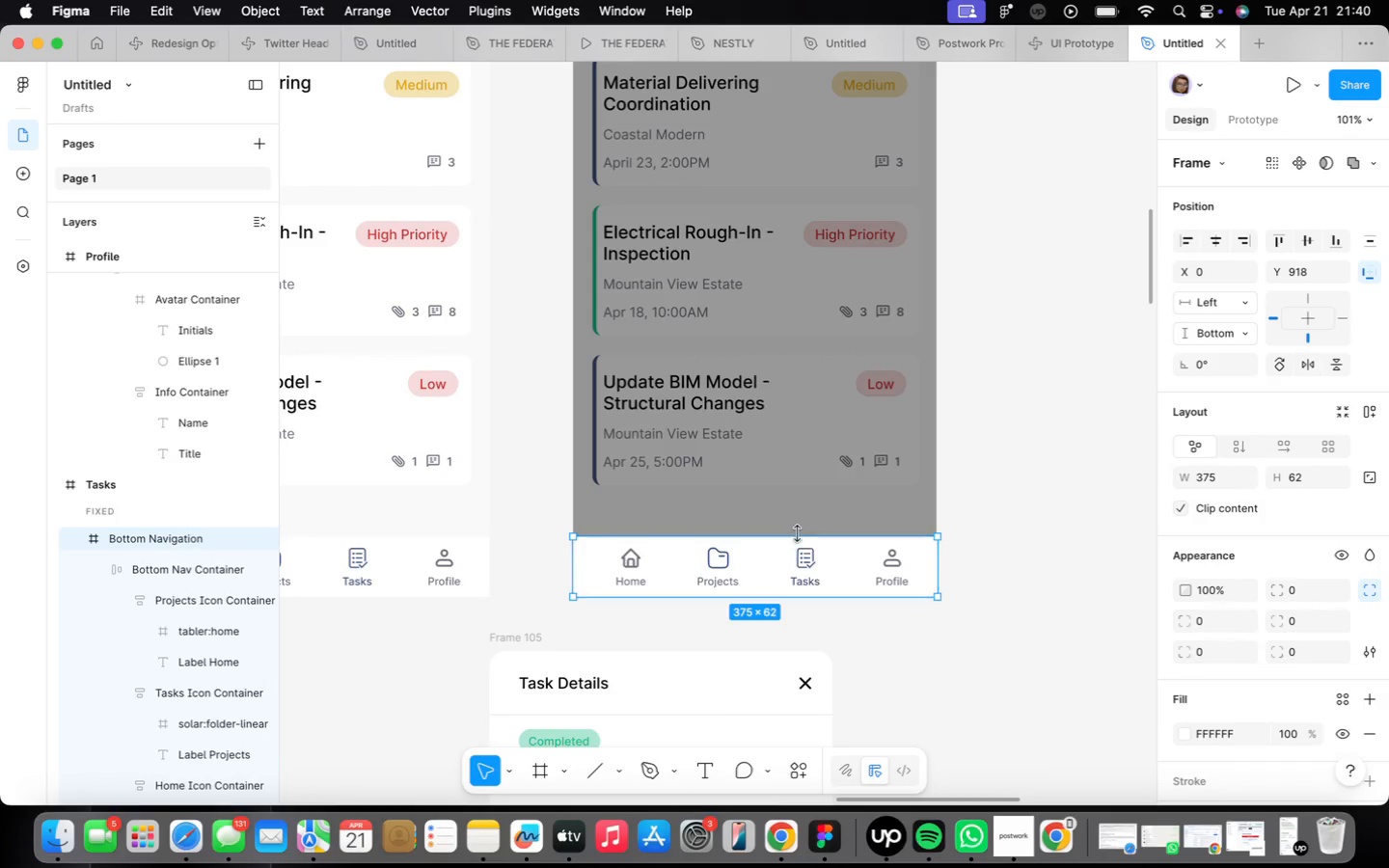 
left_click([798, 531])
 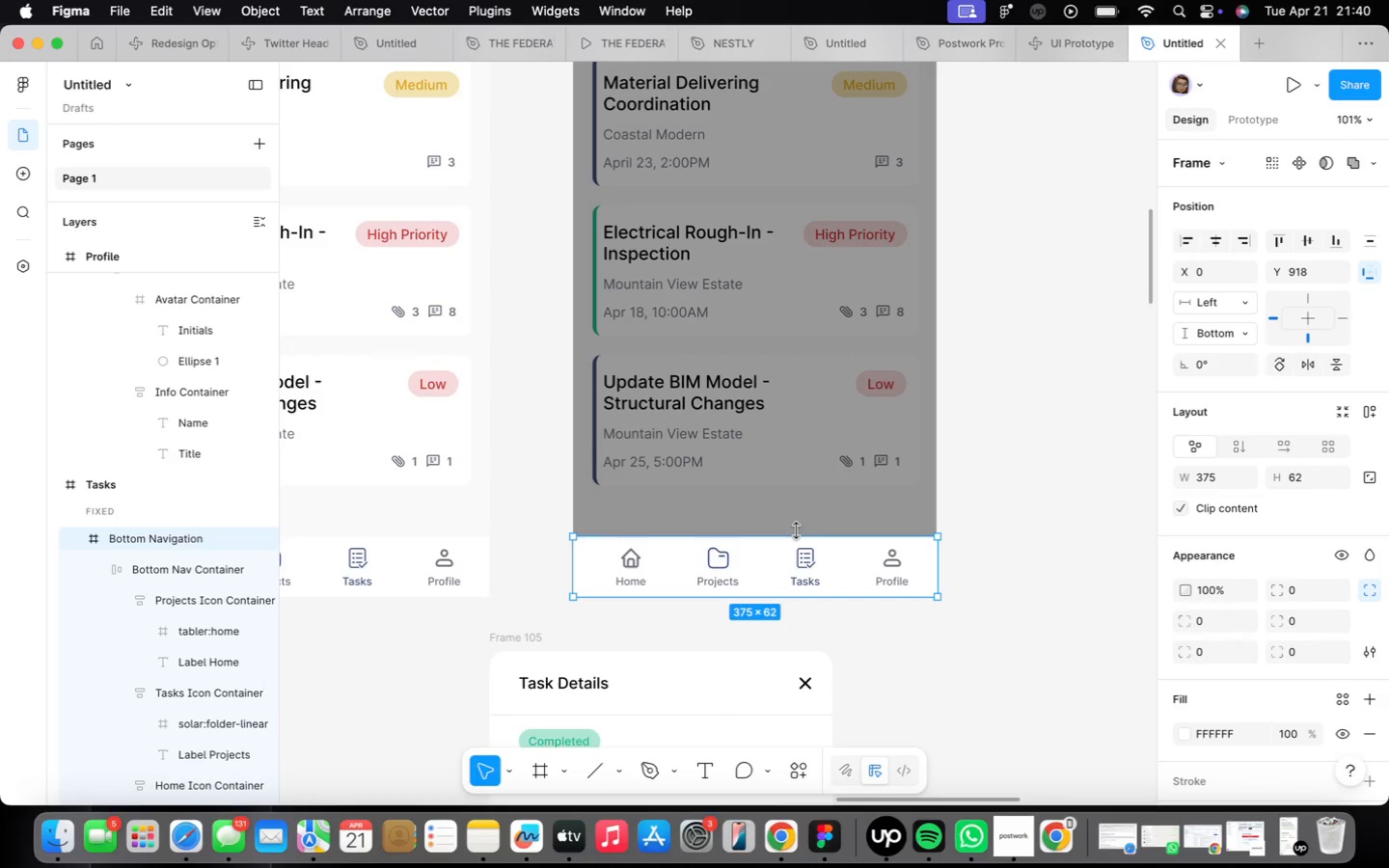 
left_click_drag(start_coordinate=[797, 530], to_coordinate=[809, 562])
 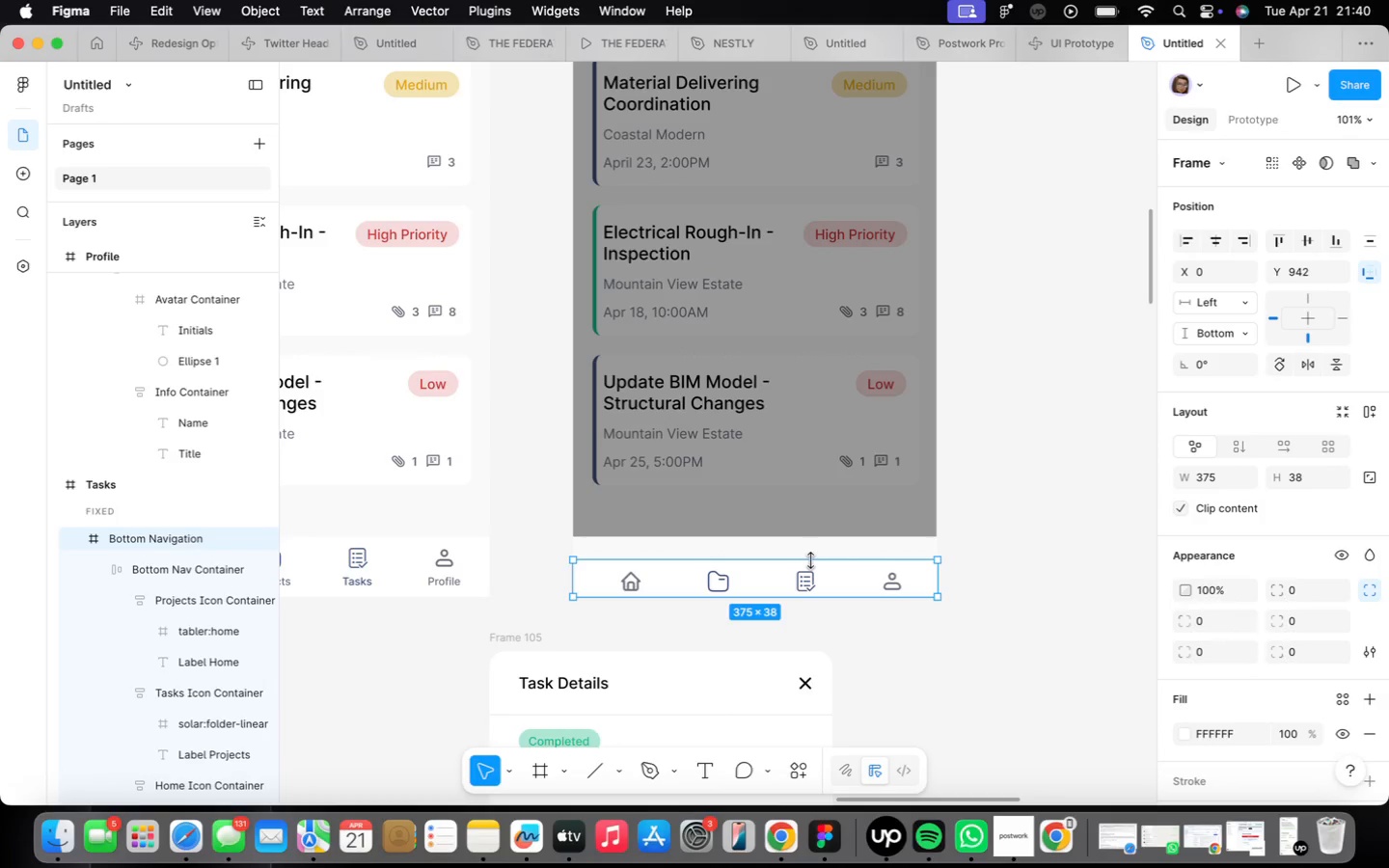 
key(Meta+CommandLeft)
 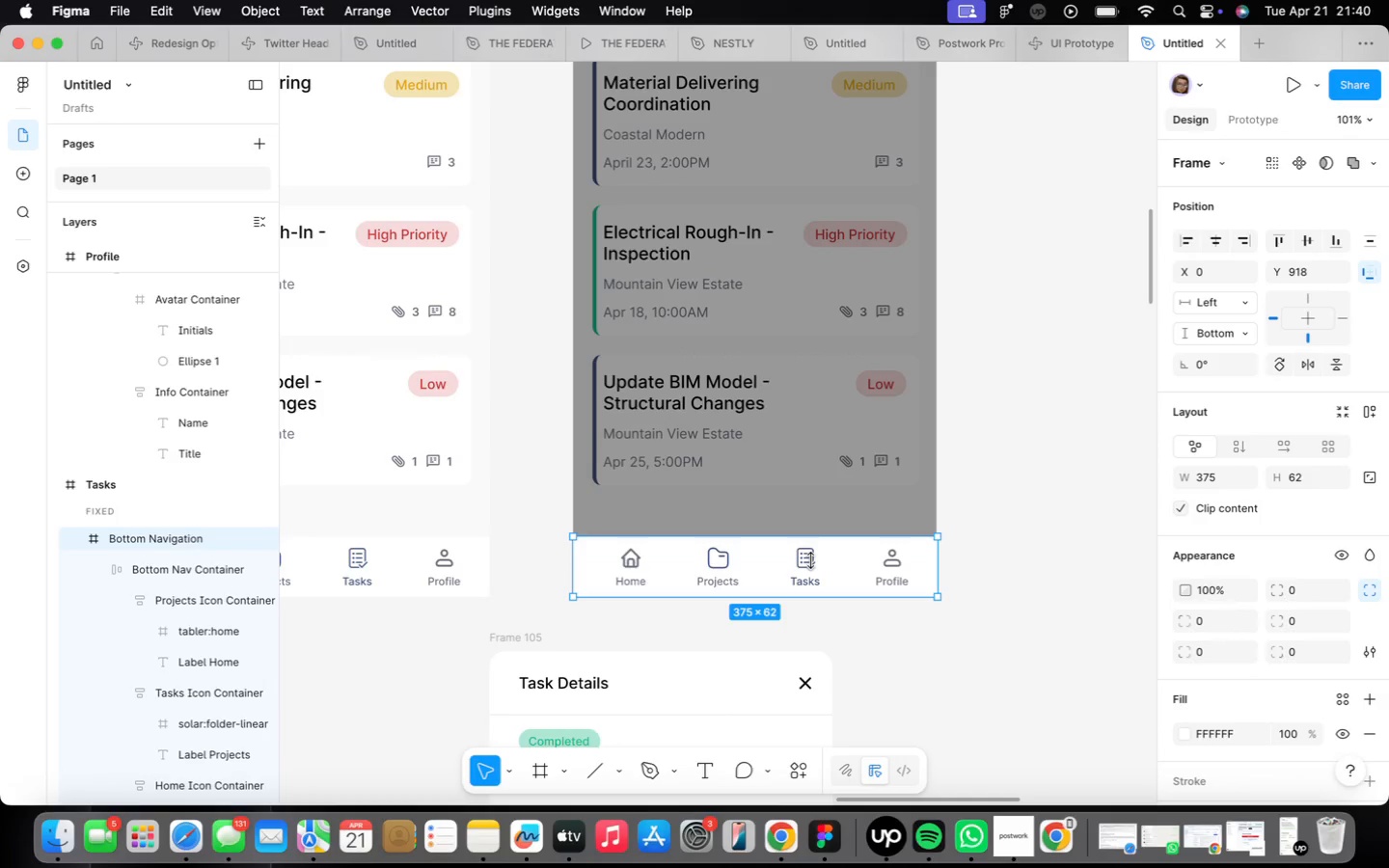 
key(Meta+Z)
 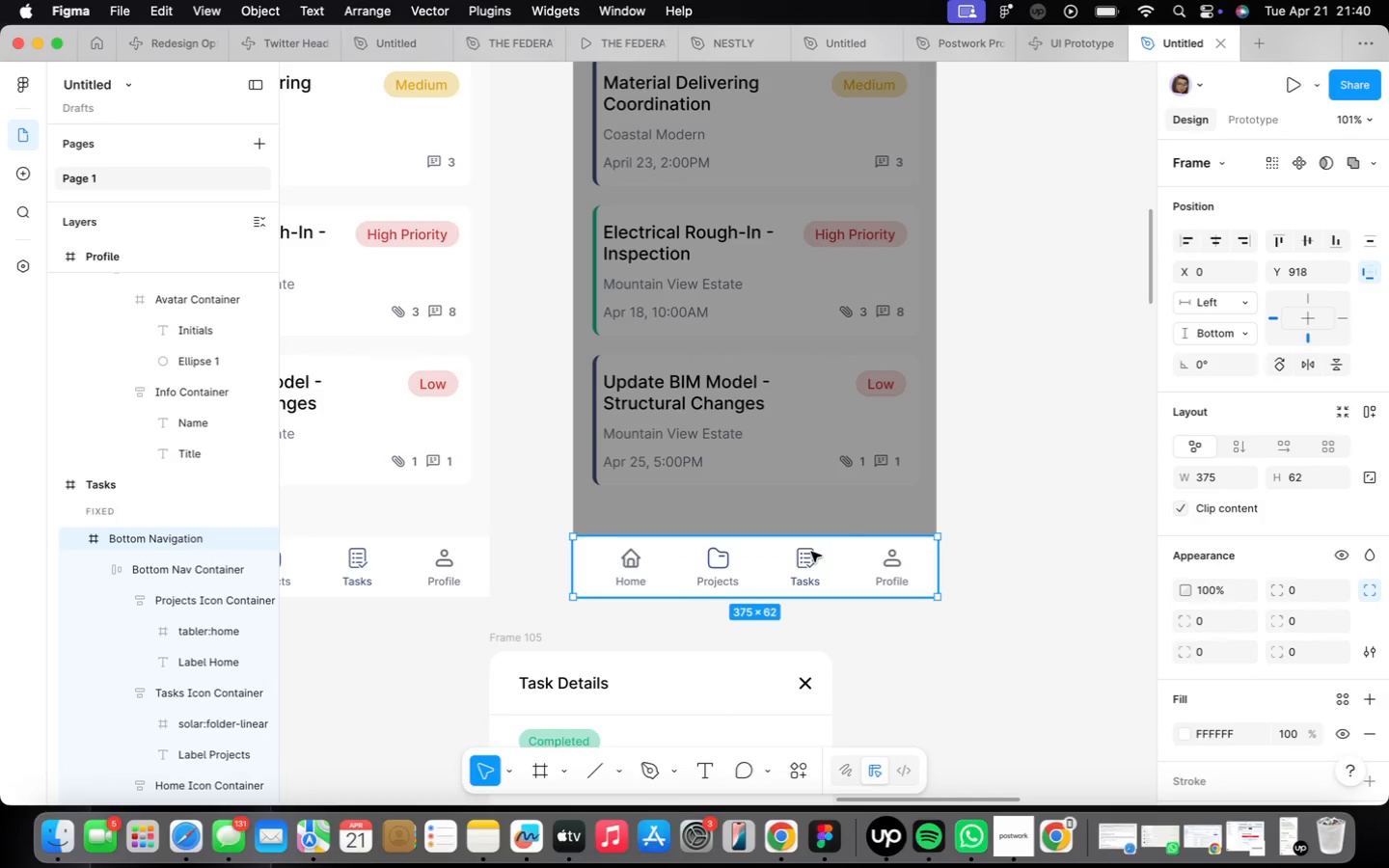 
left_click([853, 524])
 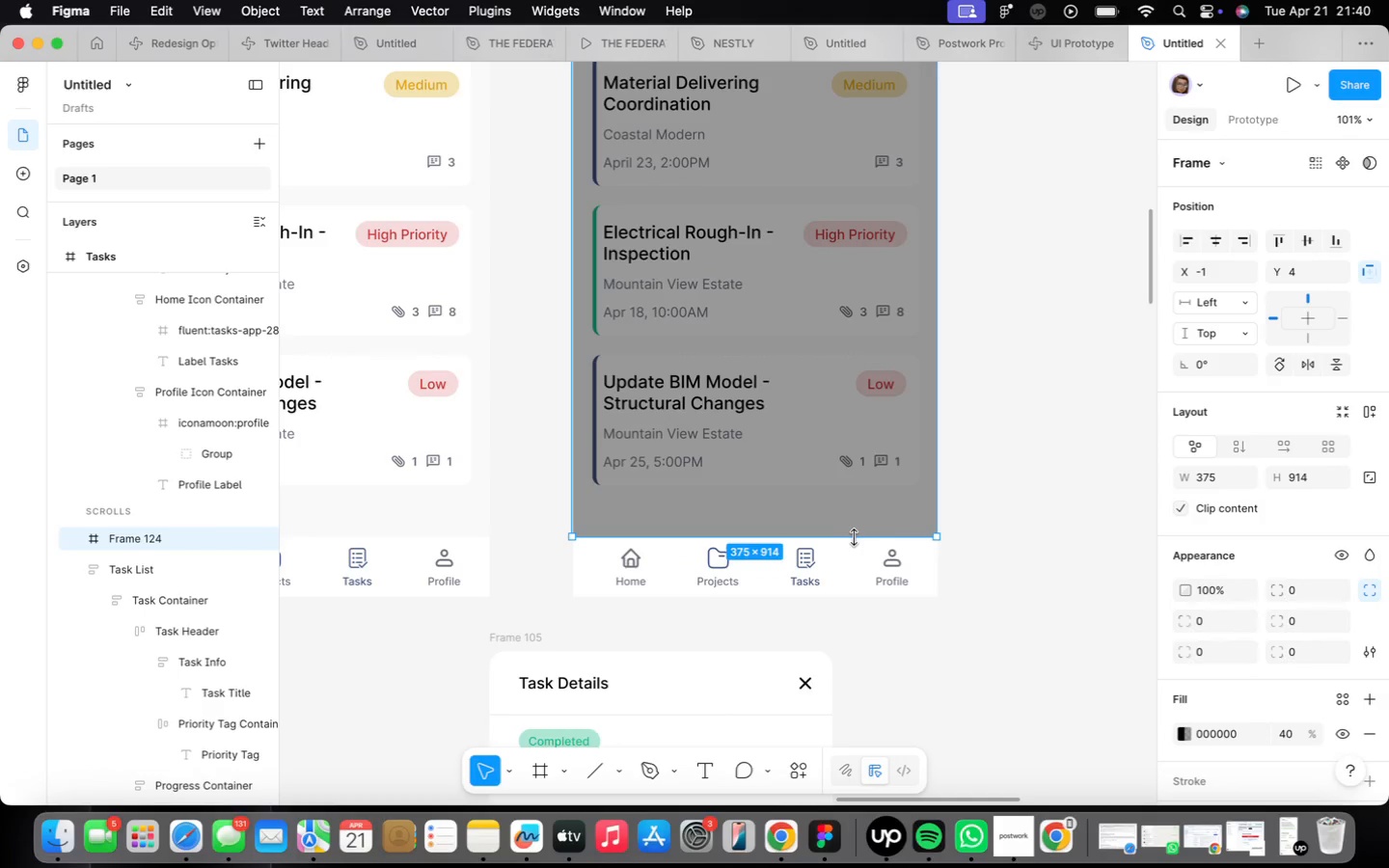 
left_click_drag(start_coordinate=[856, 538], to_coordinate=[861, 524])
 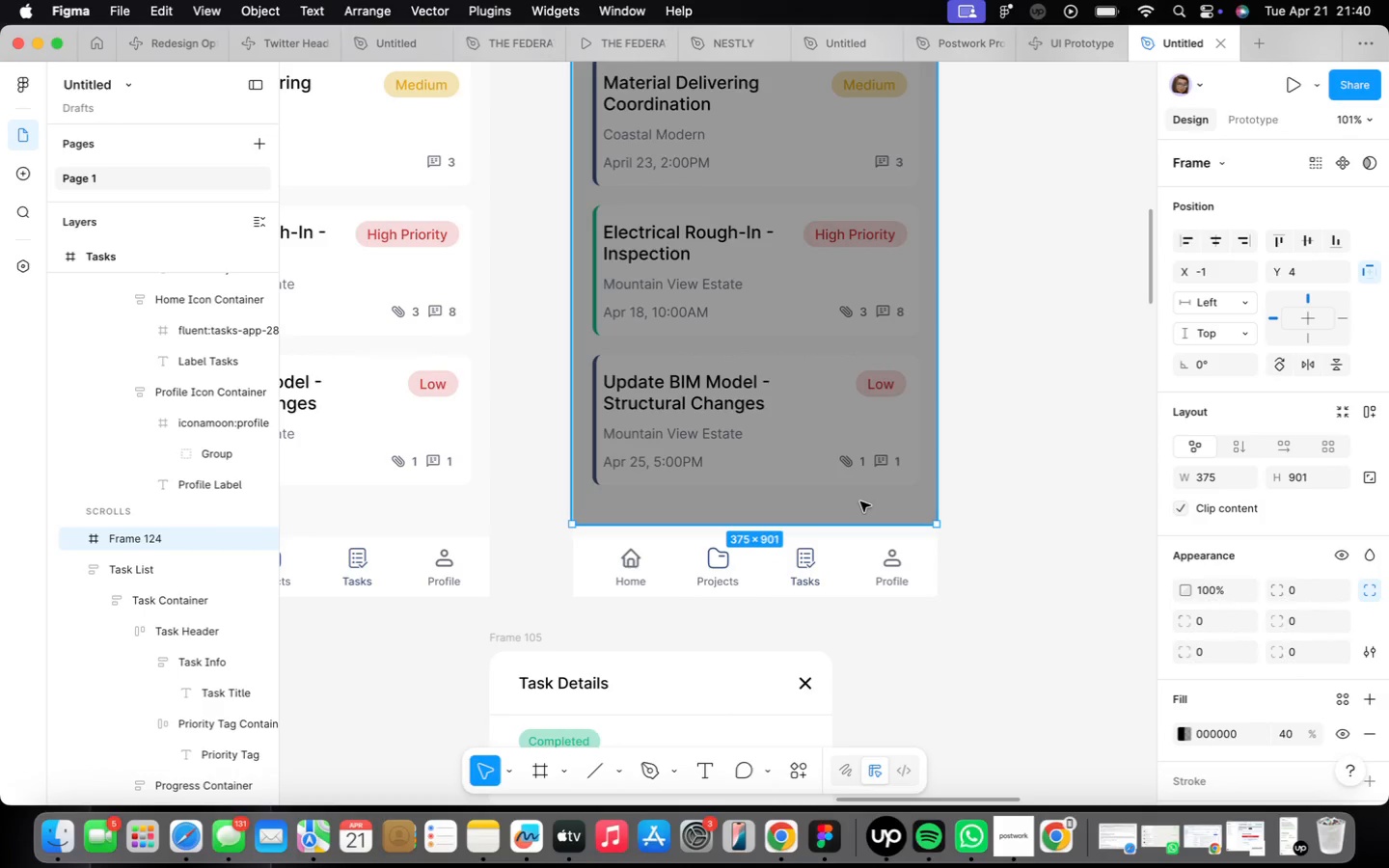 
left_click_drag(start_coordinate=[860, 502], to_coordinate=[860, 615])
 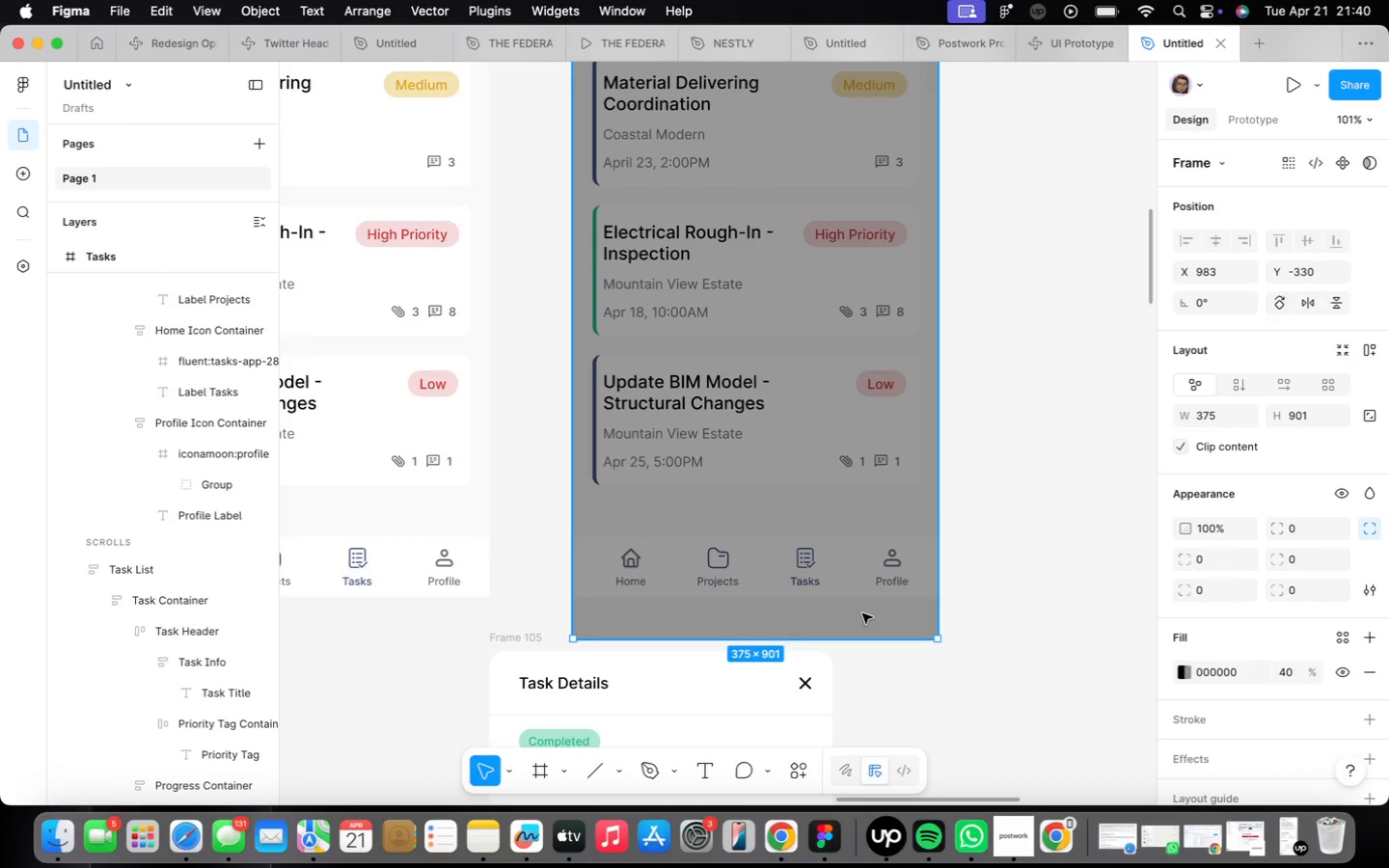 
scroll: coordinate [864, 614], scroll_direction: down, amount: 8.0
 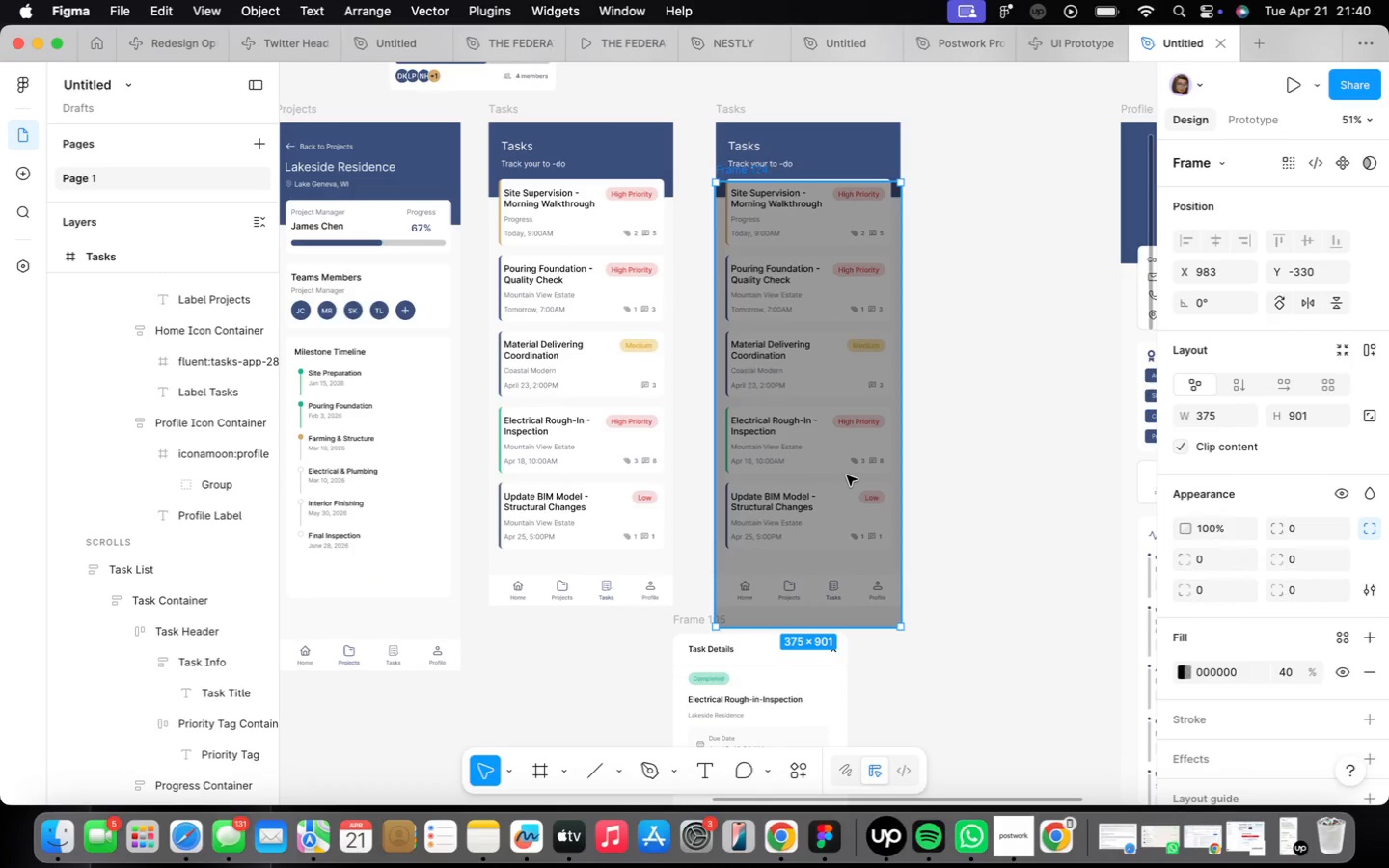 
left_click_drag(start_coordinate=[847, 475], to_coordinate=[1052, 502])
 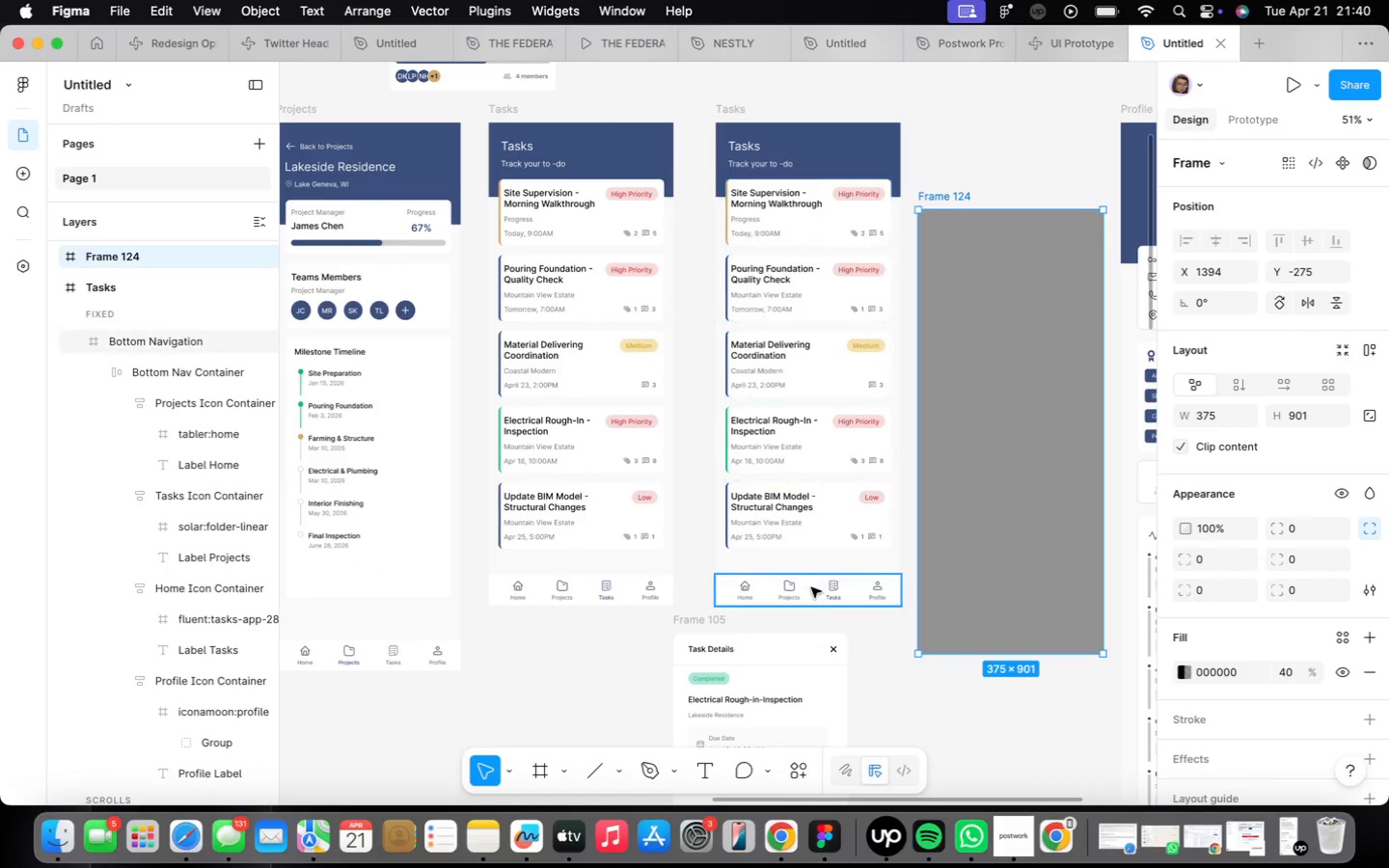 
left_click([813, 591])
 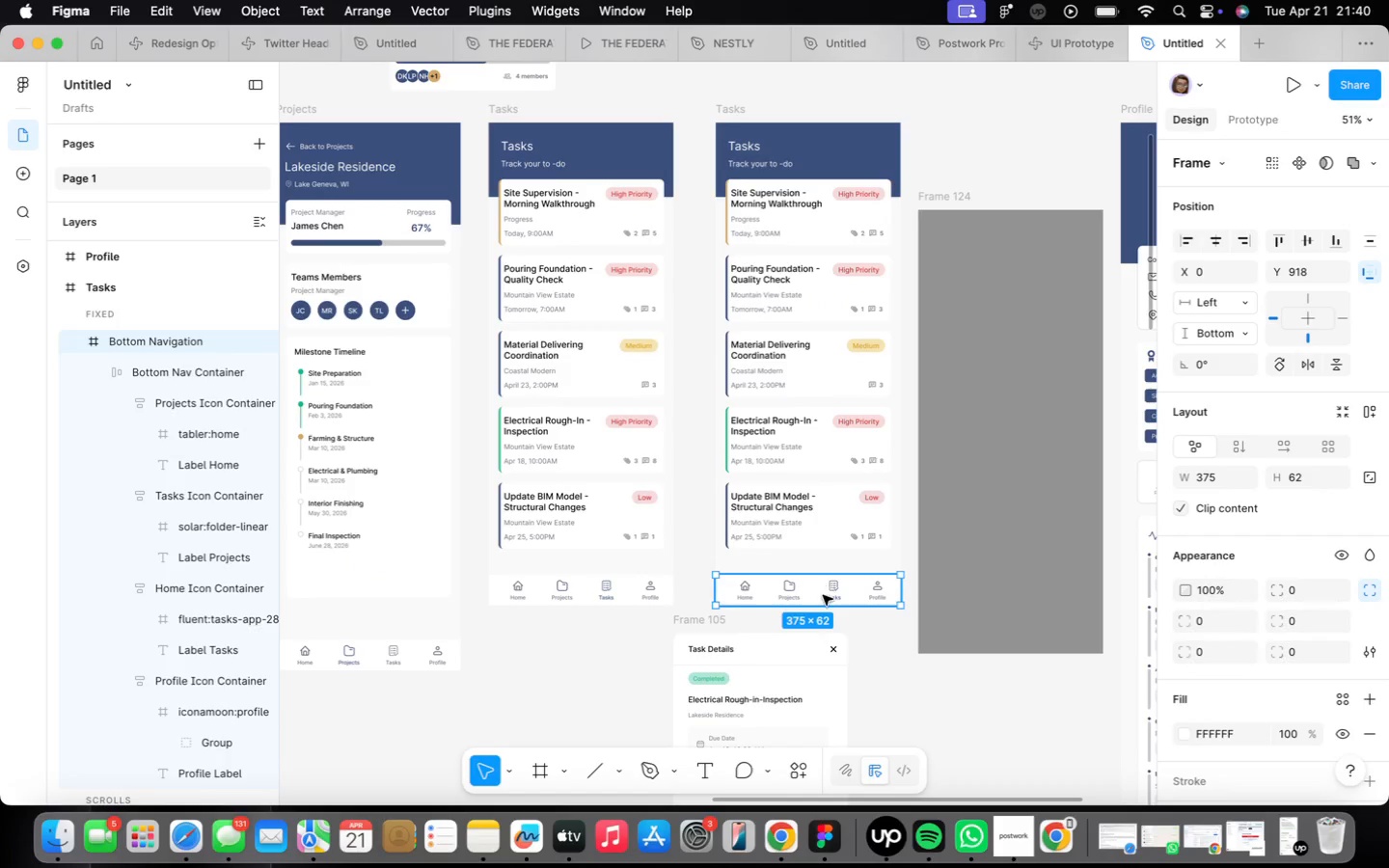 
scroll: coordinate [827, 600], scroll_direction: up, amount: 4.0
 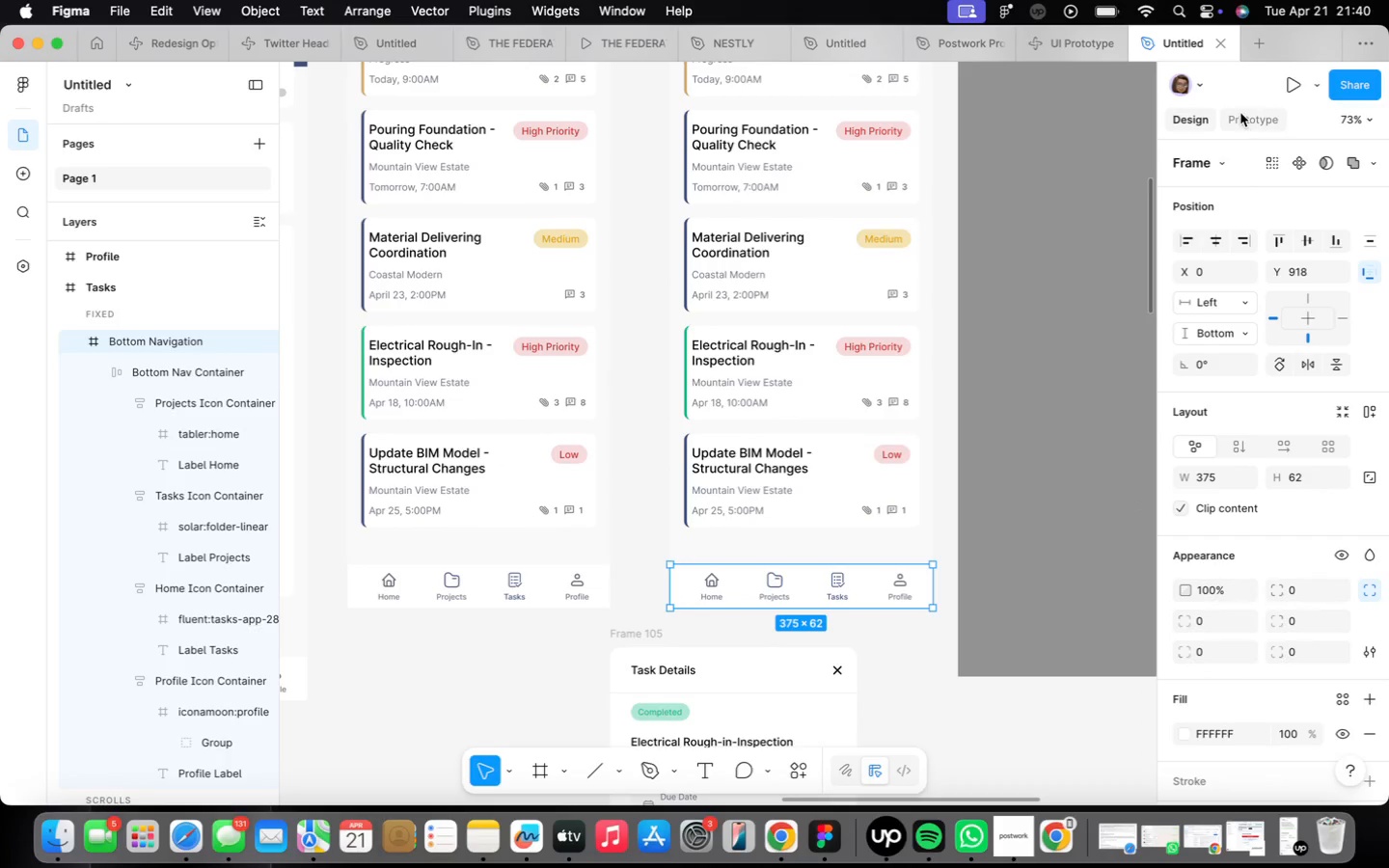 
left_click([1308, 286])
 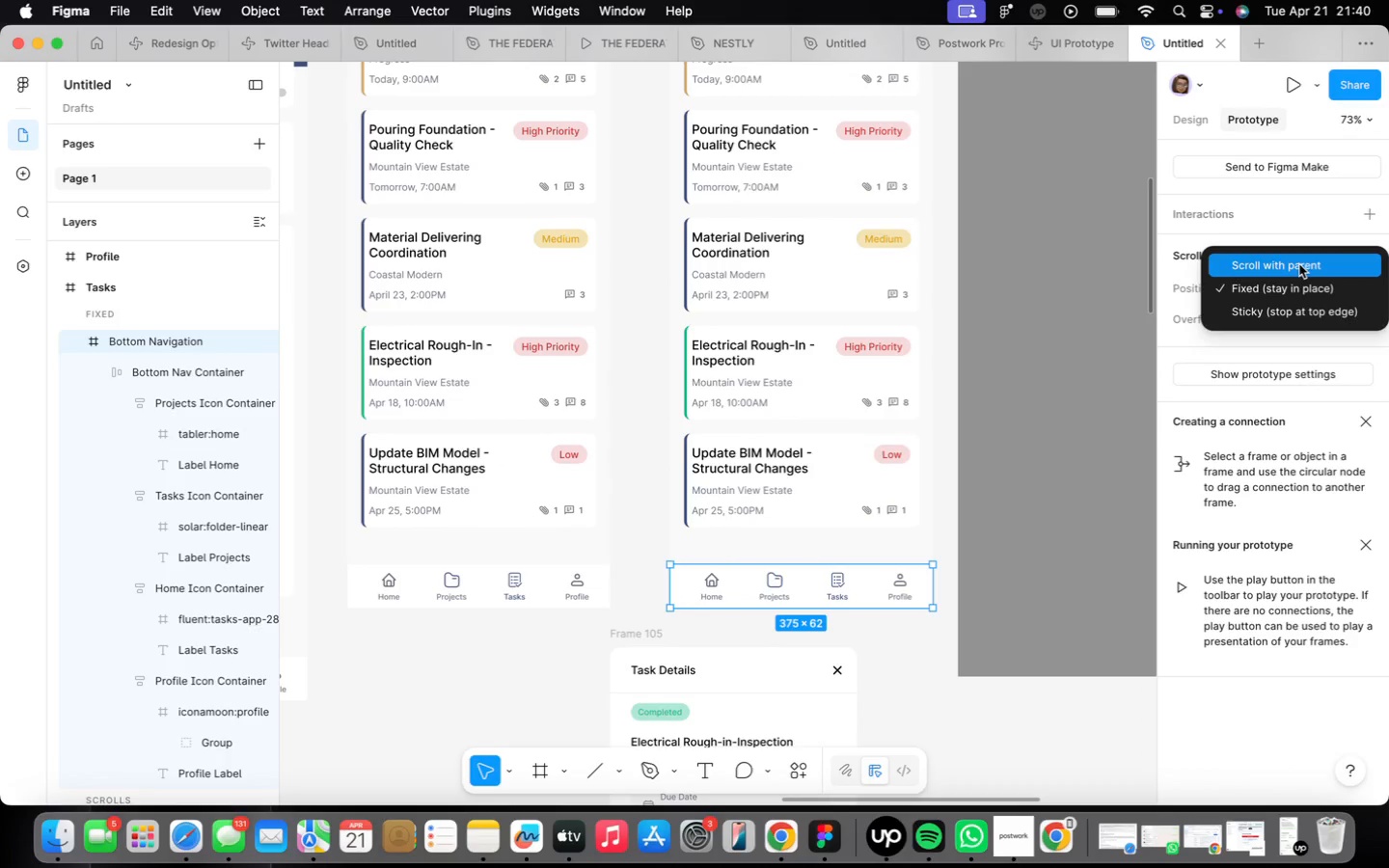 
left_click([1299, 261])
 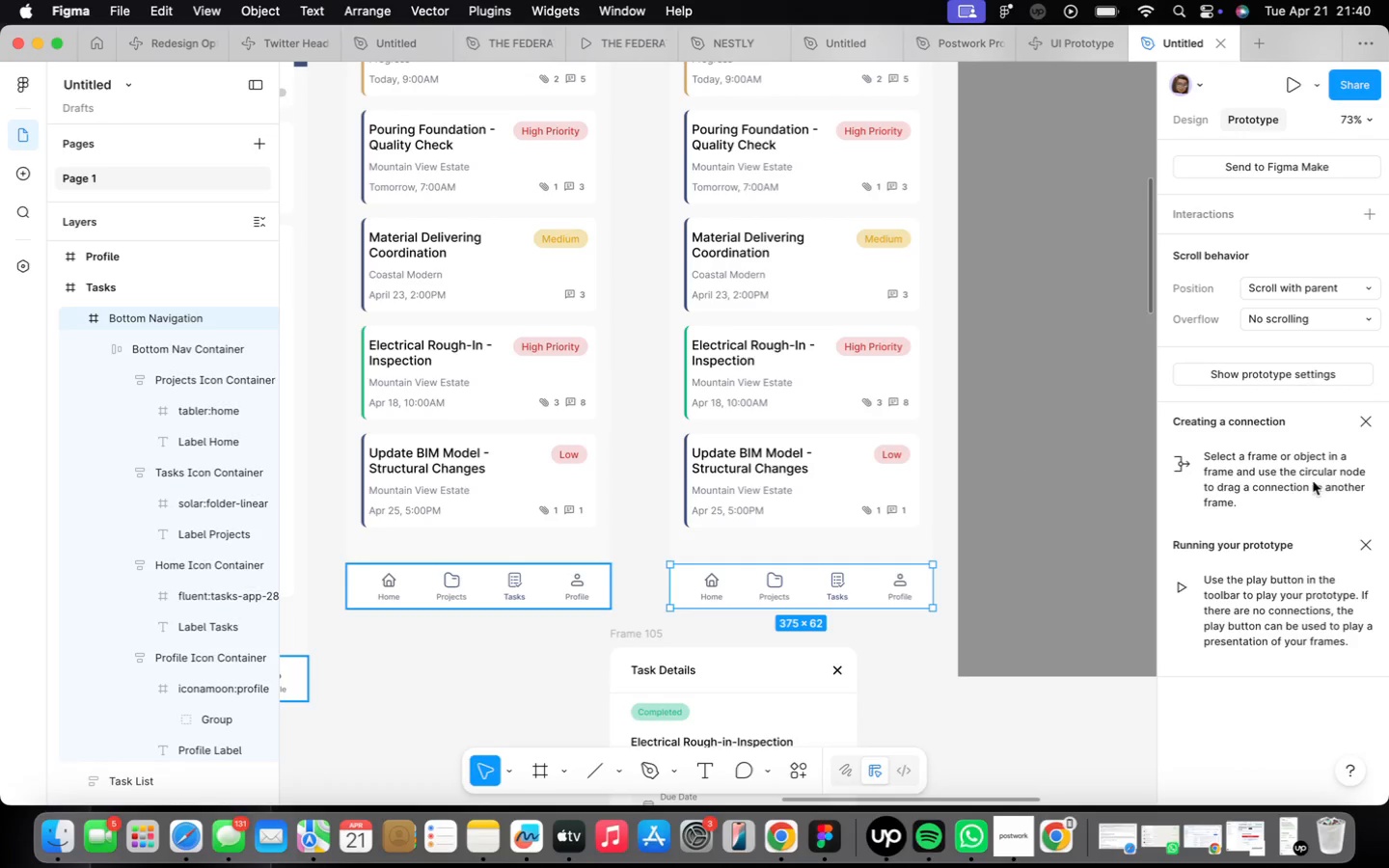 
left_click([1073, 487])
 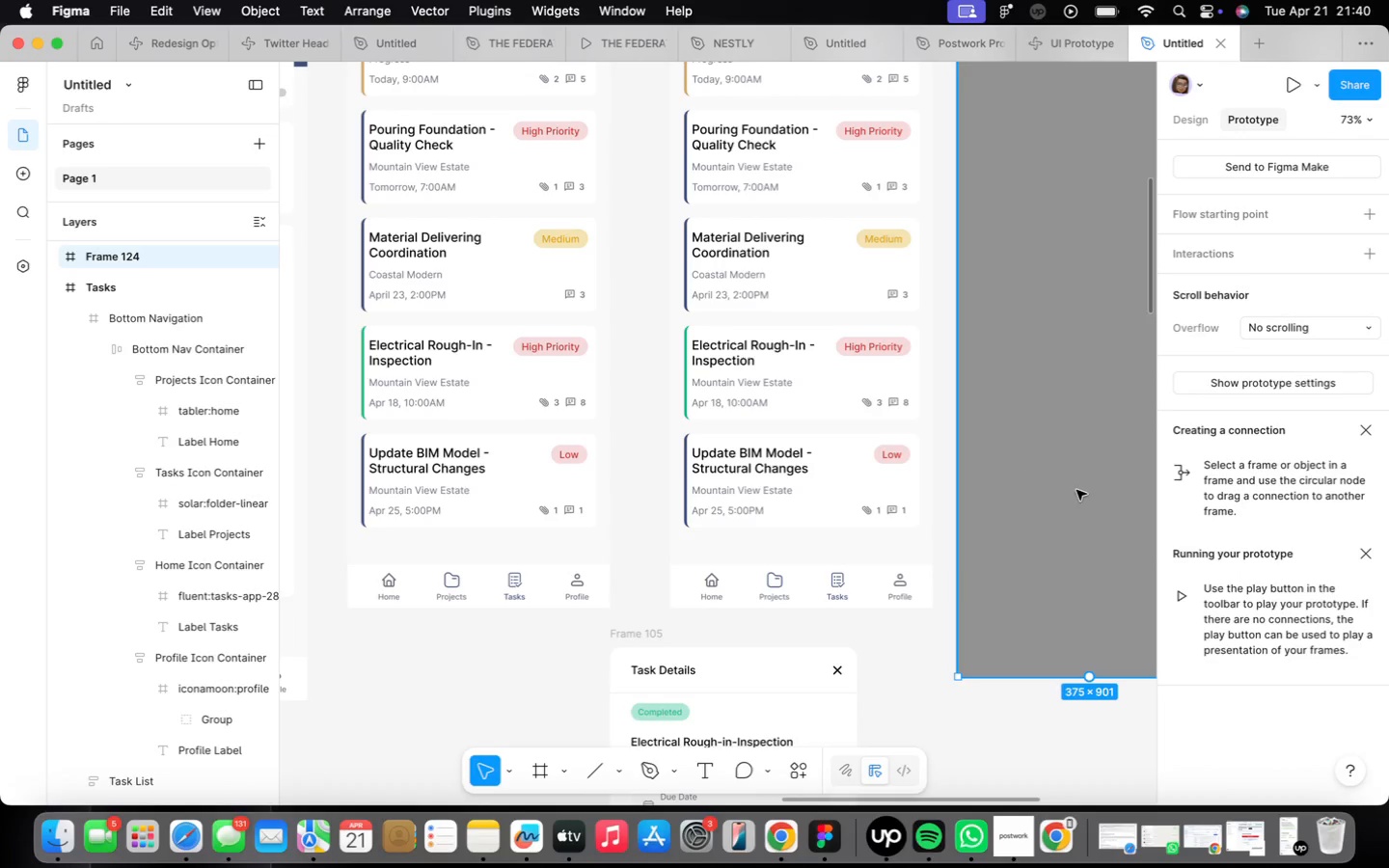 
left_click_drag(start_coordinate=[1077, 492], to_coordinate=[791, 424])
 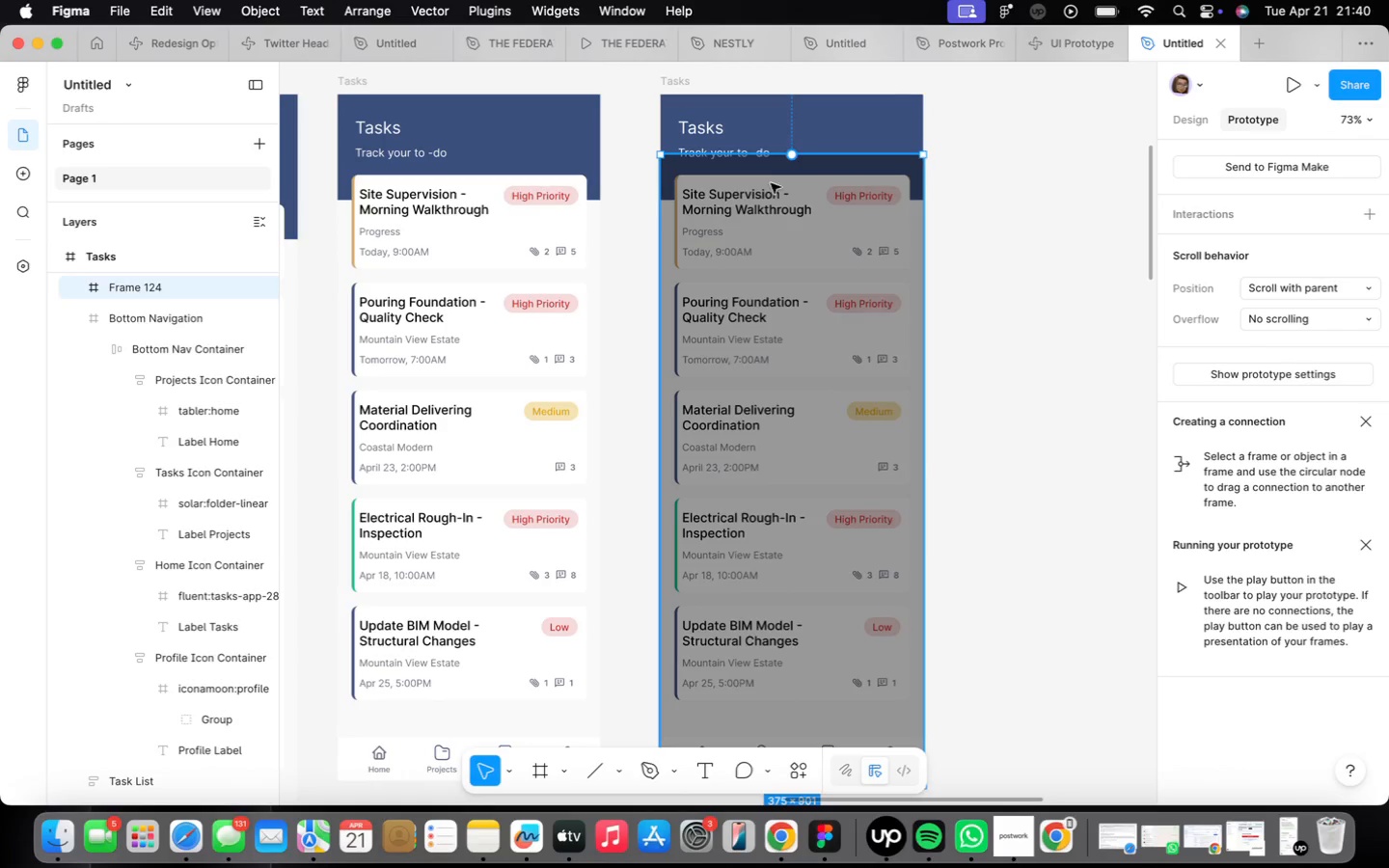 
left_click_drag(start_coordinate=[846, 152], to_coordinate=[847, 91])
 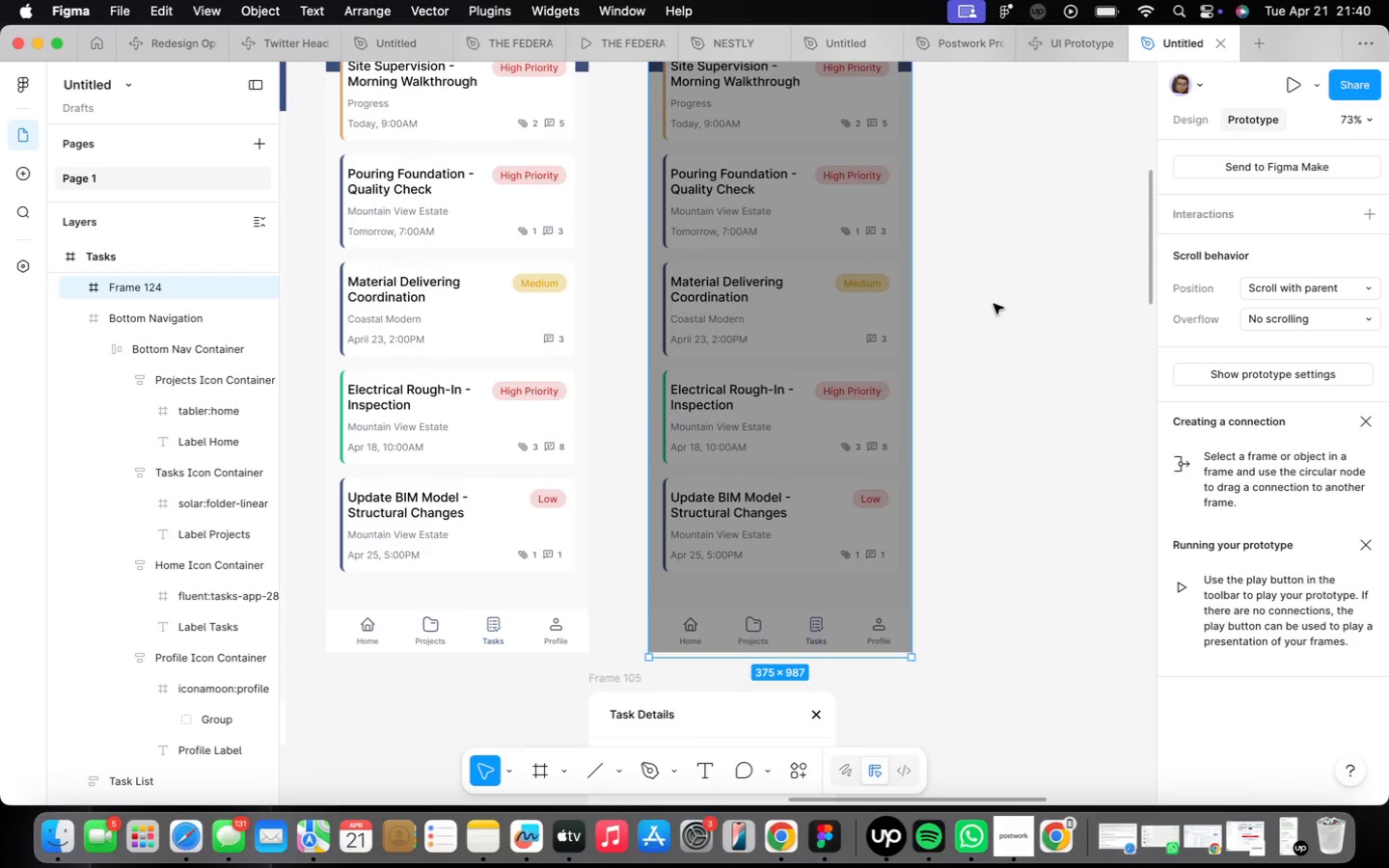 
scroll: coordinate [998, 363], scroll_direction: down, amount: 2.0
 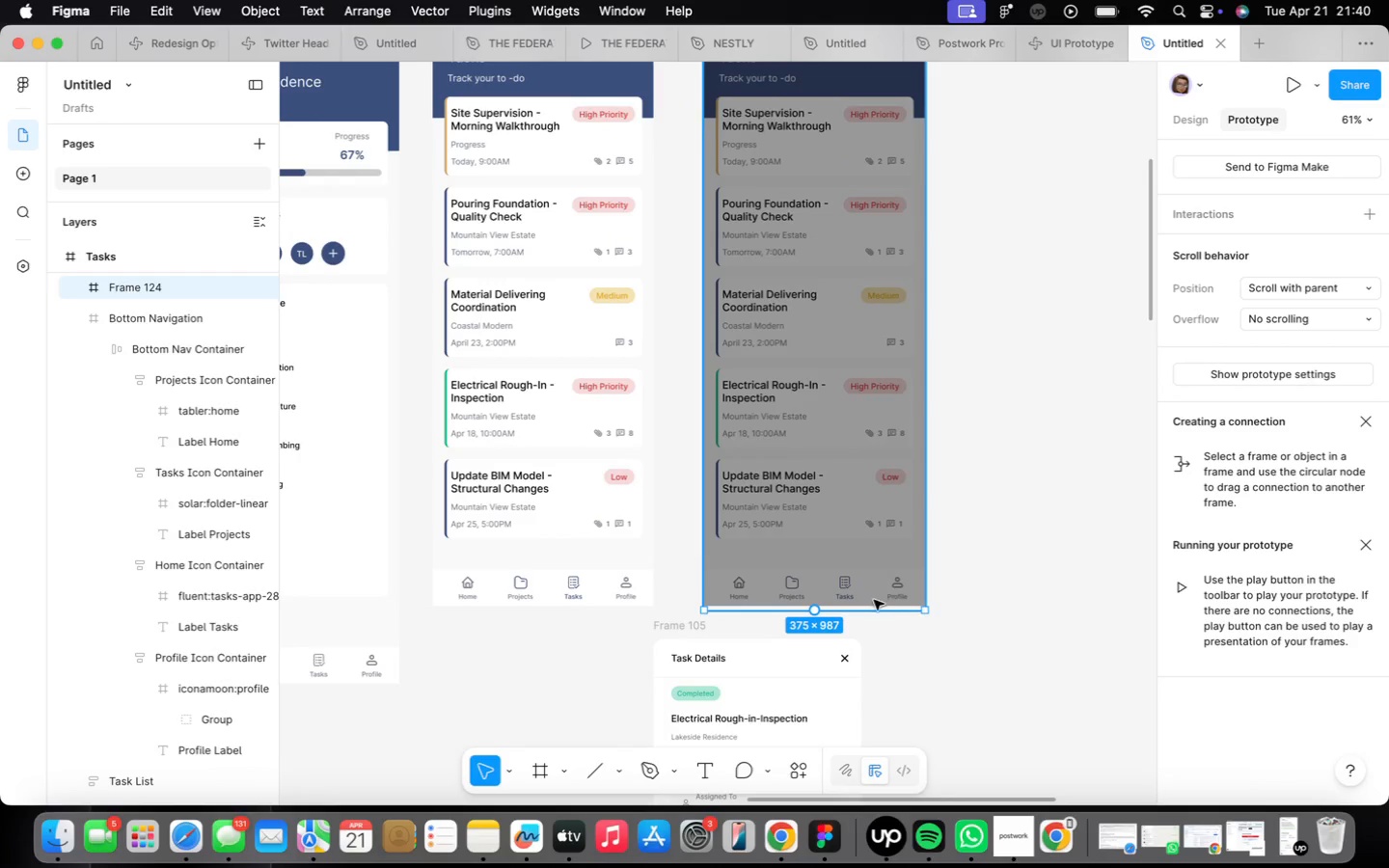 
left_click_drag(start_coordinate=[871, 606], to_coordinate=[876, 608])
 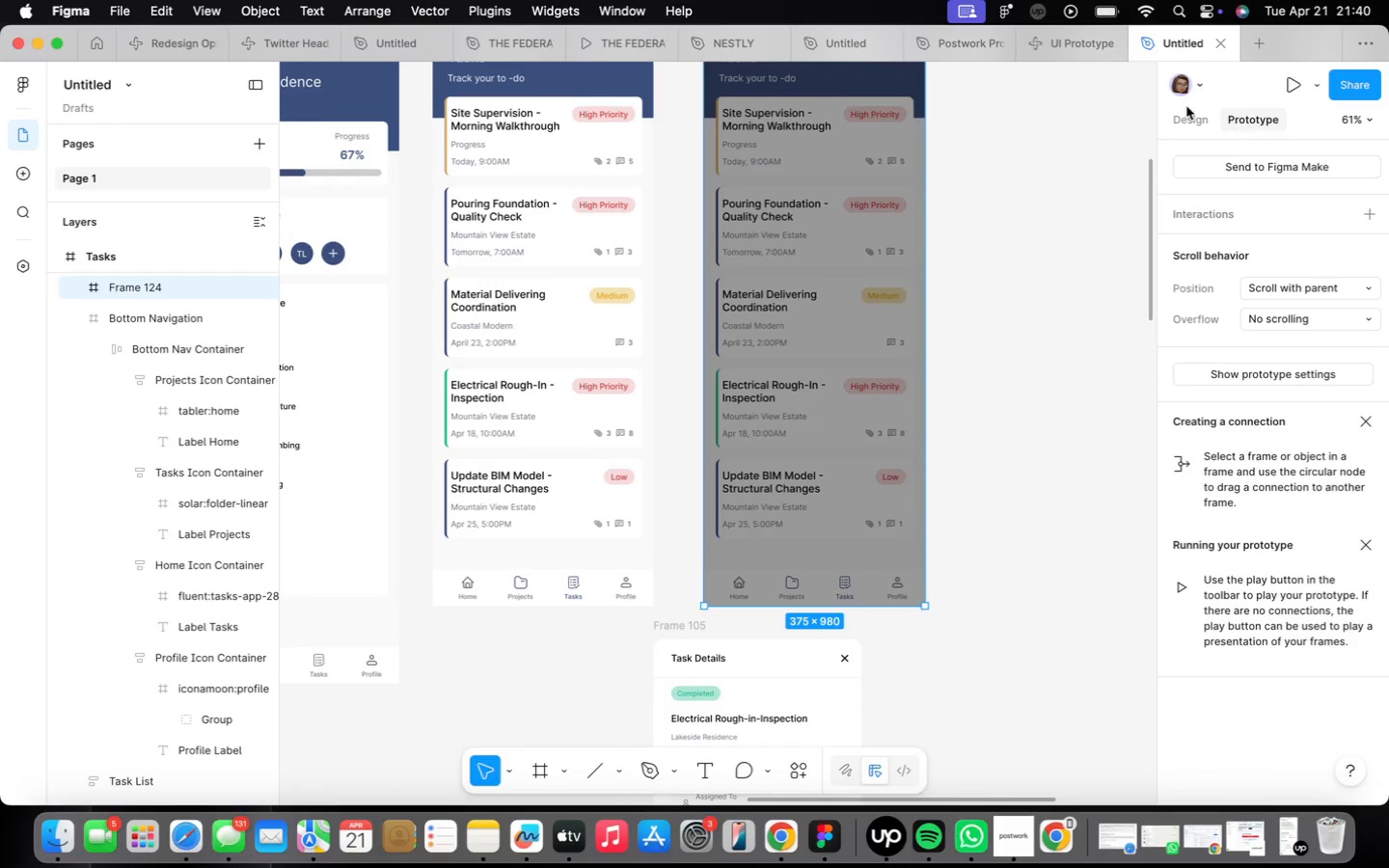 
left_click([1189, 114])
 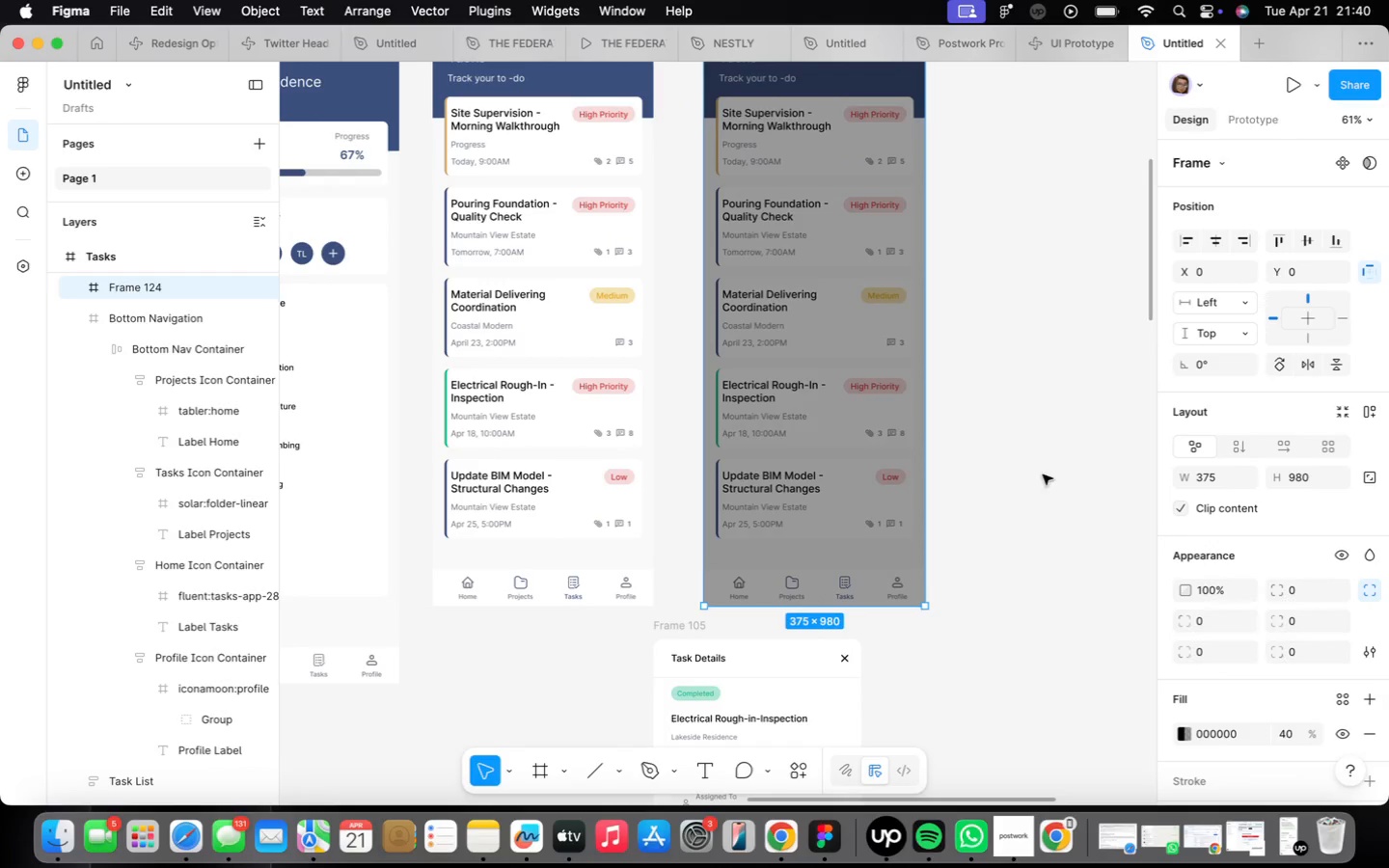 
scroll: coordinate [968, 553], scroll_direction: down, amount: 11.0
 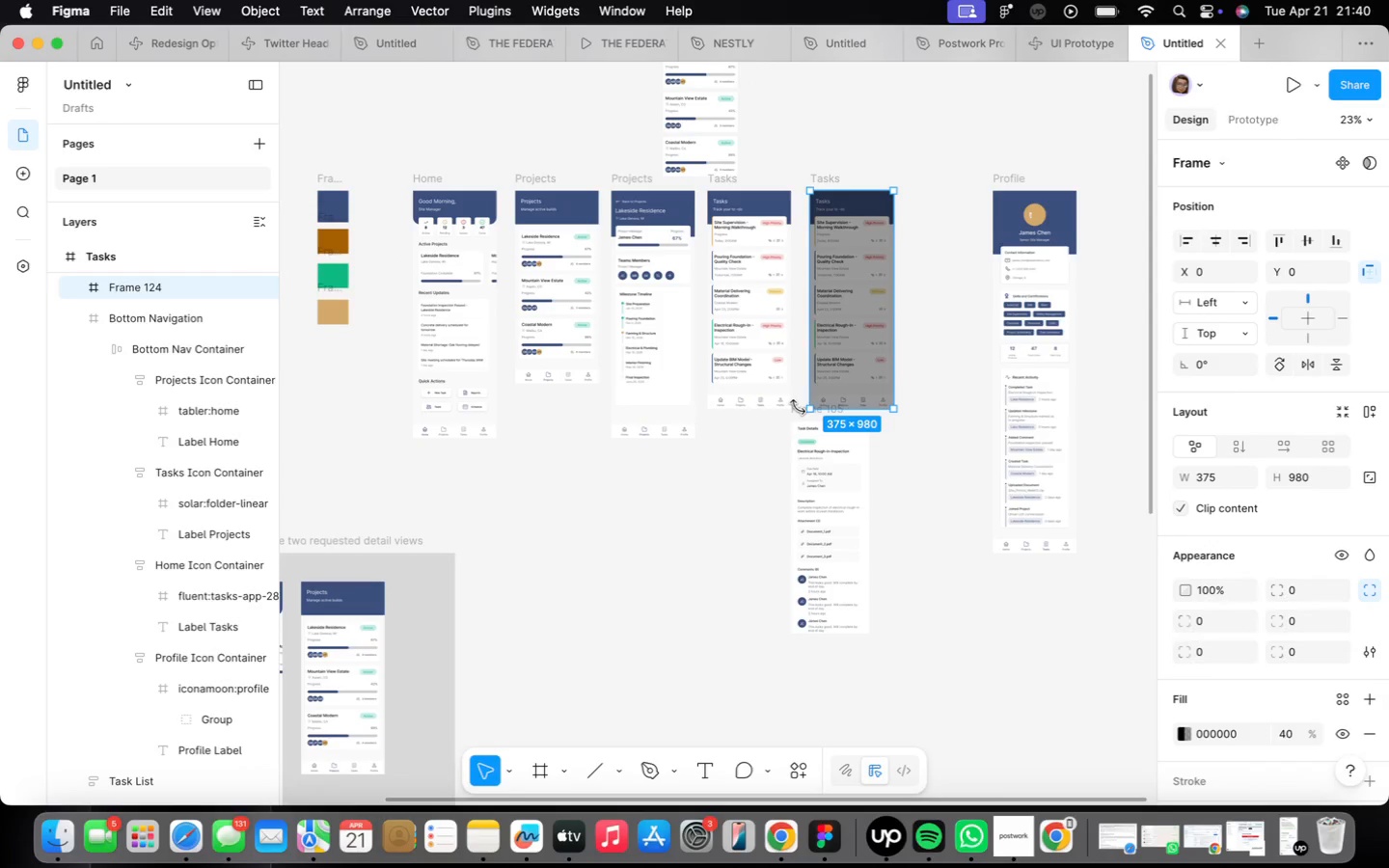 
scroll: coordinate [796, 409], scroll_direction: up, amount: 11.0
 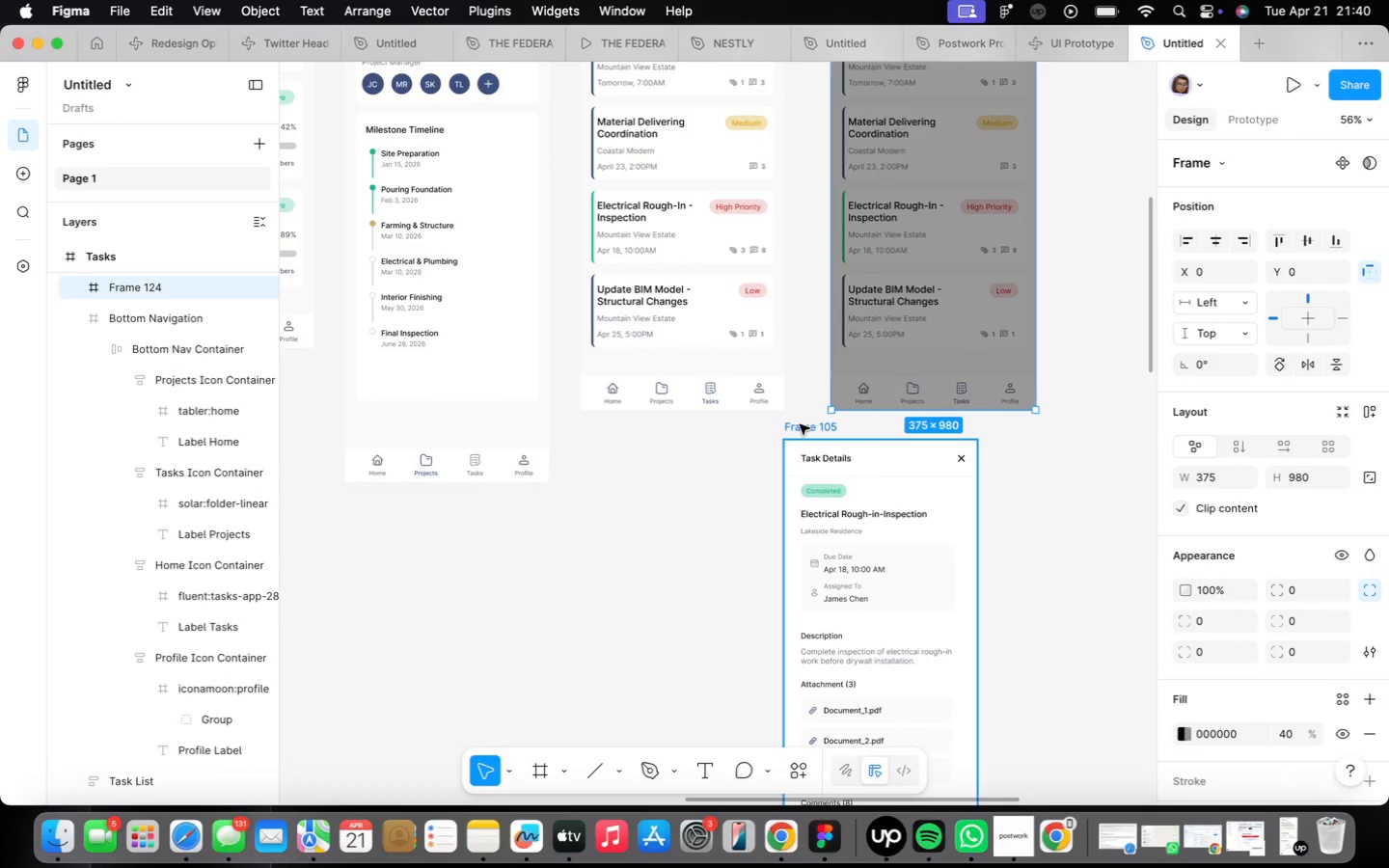 
left_click_drag(start_coordinate=[800, 424], to_coordinate=[851, 152])
 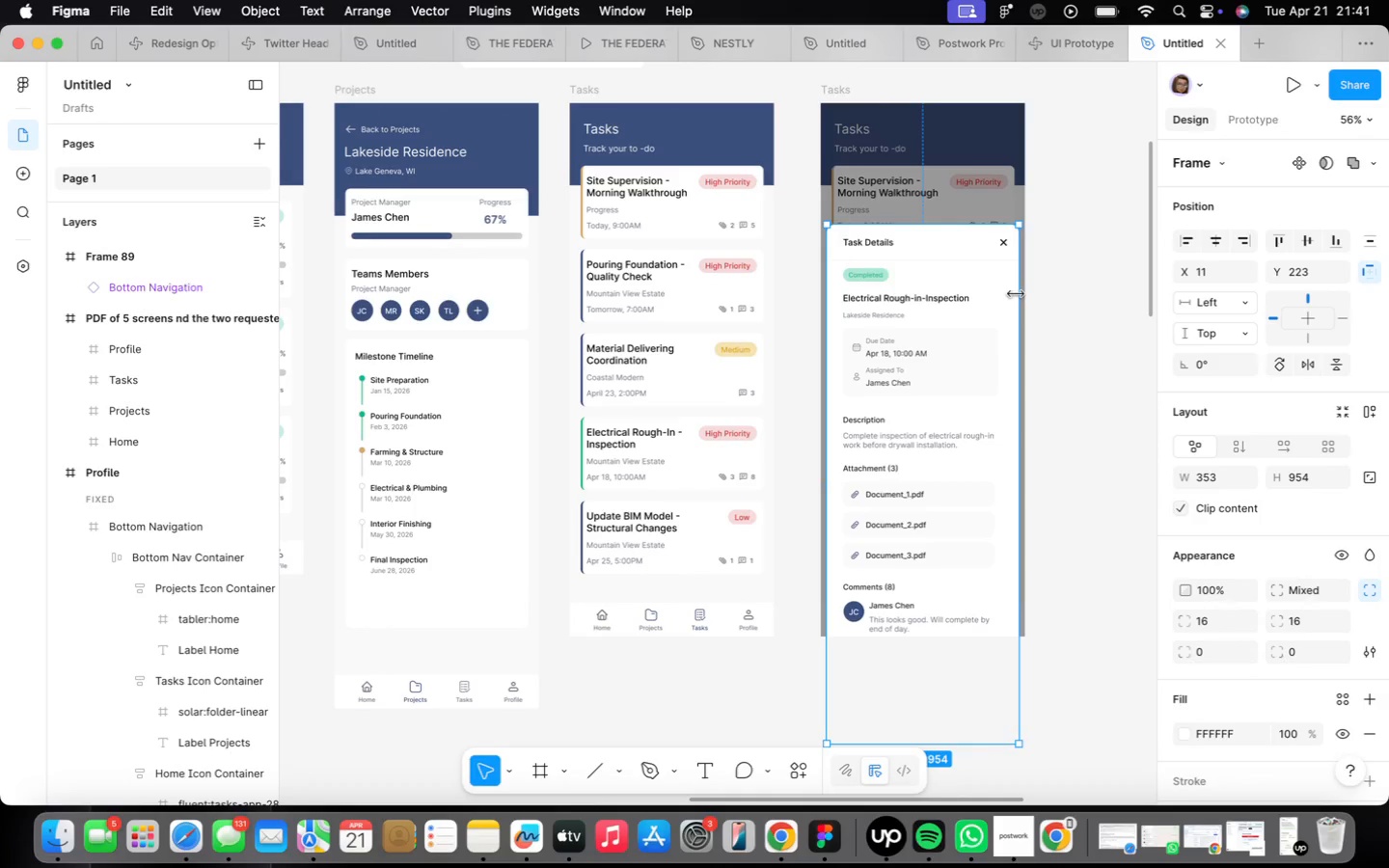 
scroll: coordinate [993, 316], scroll_direction: up, amount: 2.0
 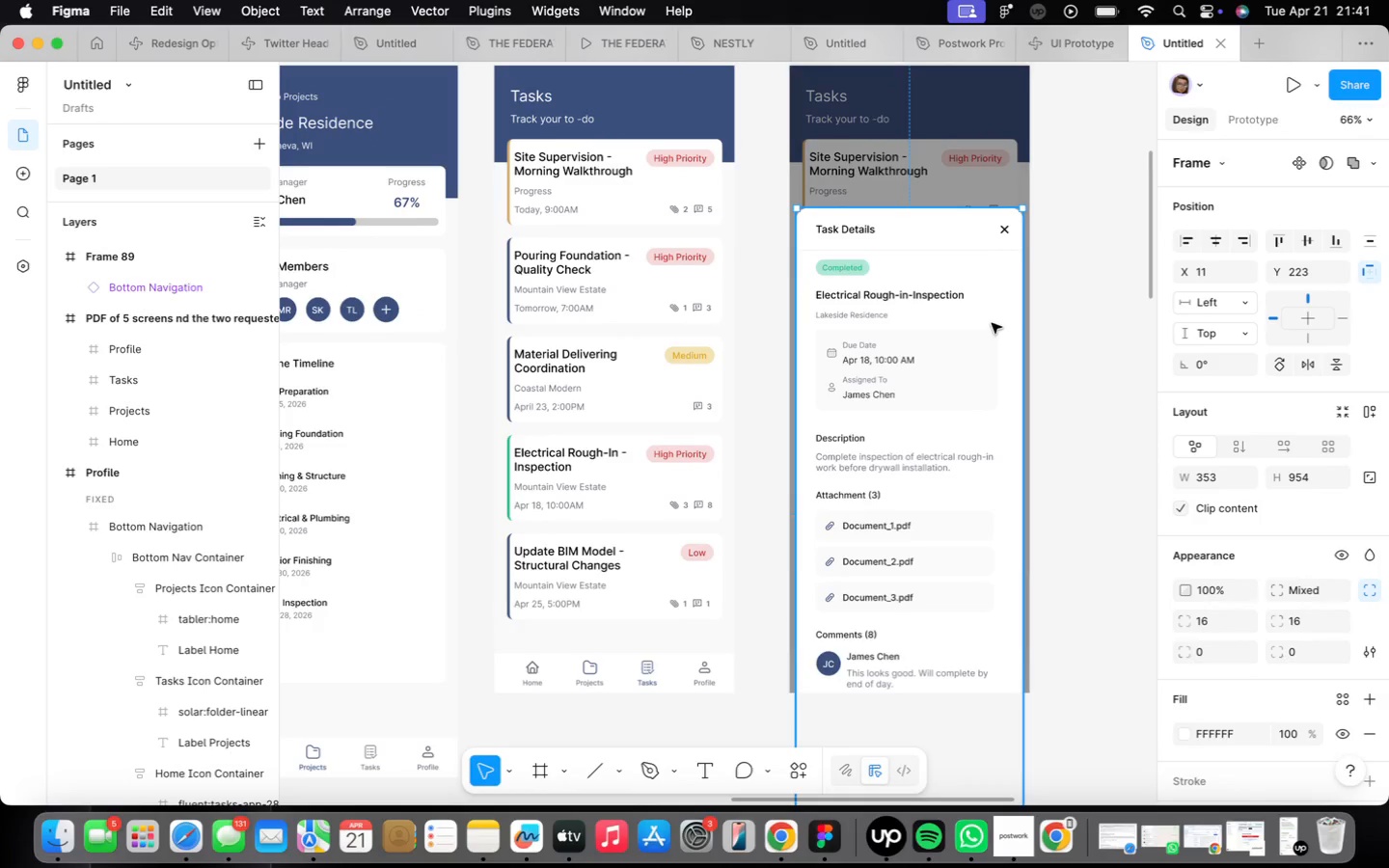 
left_click_drag(start_coordinate=[992, 323], to_coordinate=[983, 324])
 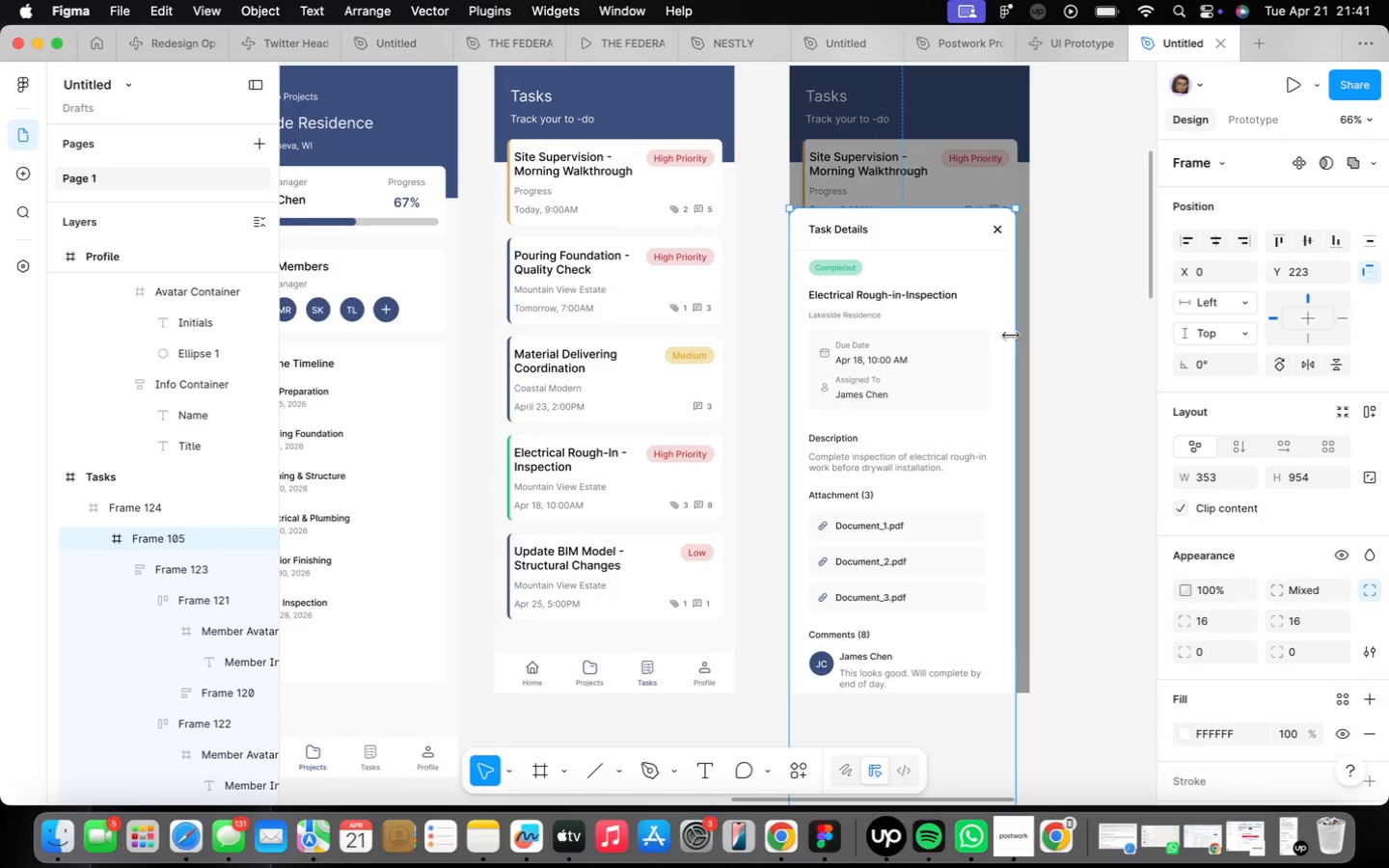 
left_click_drag(start_coordinate=[1014, 337], to_coordinate=[1027, 336])
 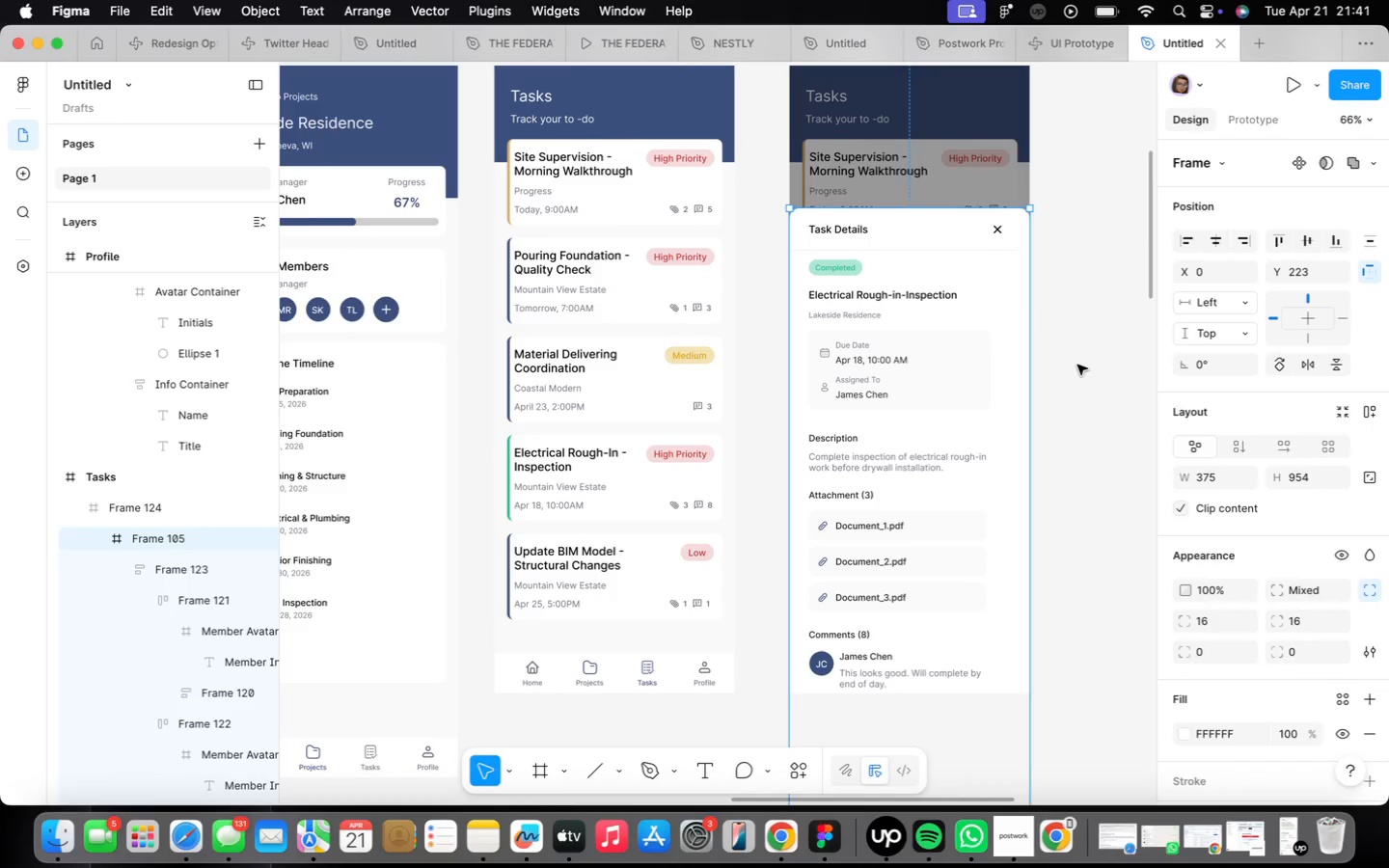 
left_click([1077, 365])
 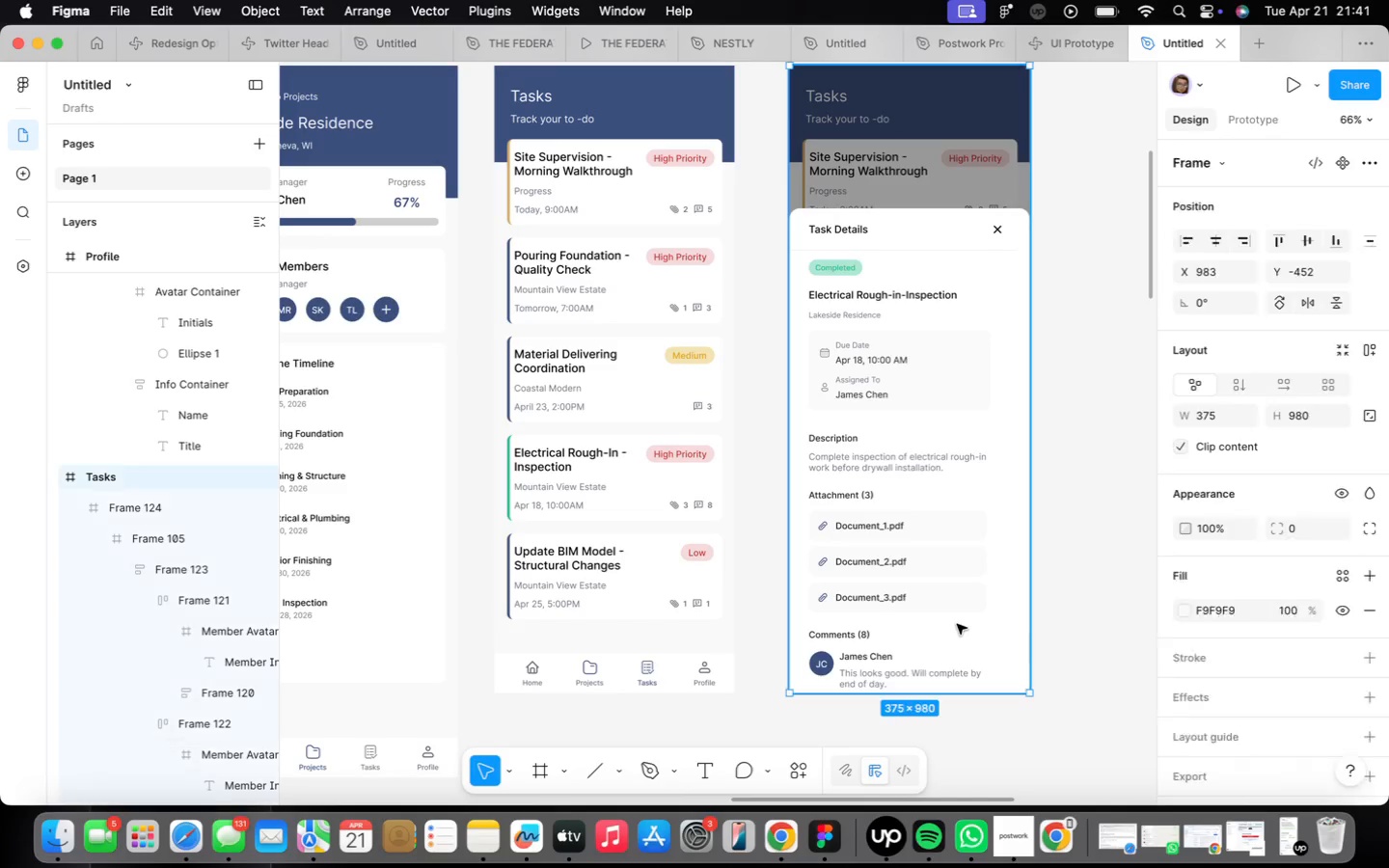 
left_click([956, 616])
 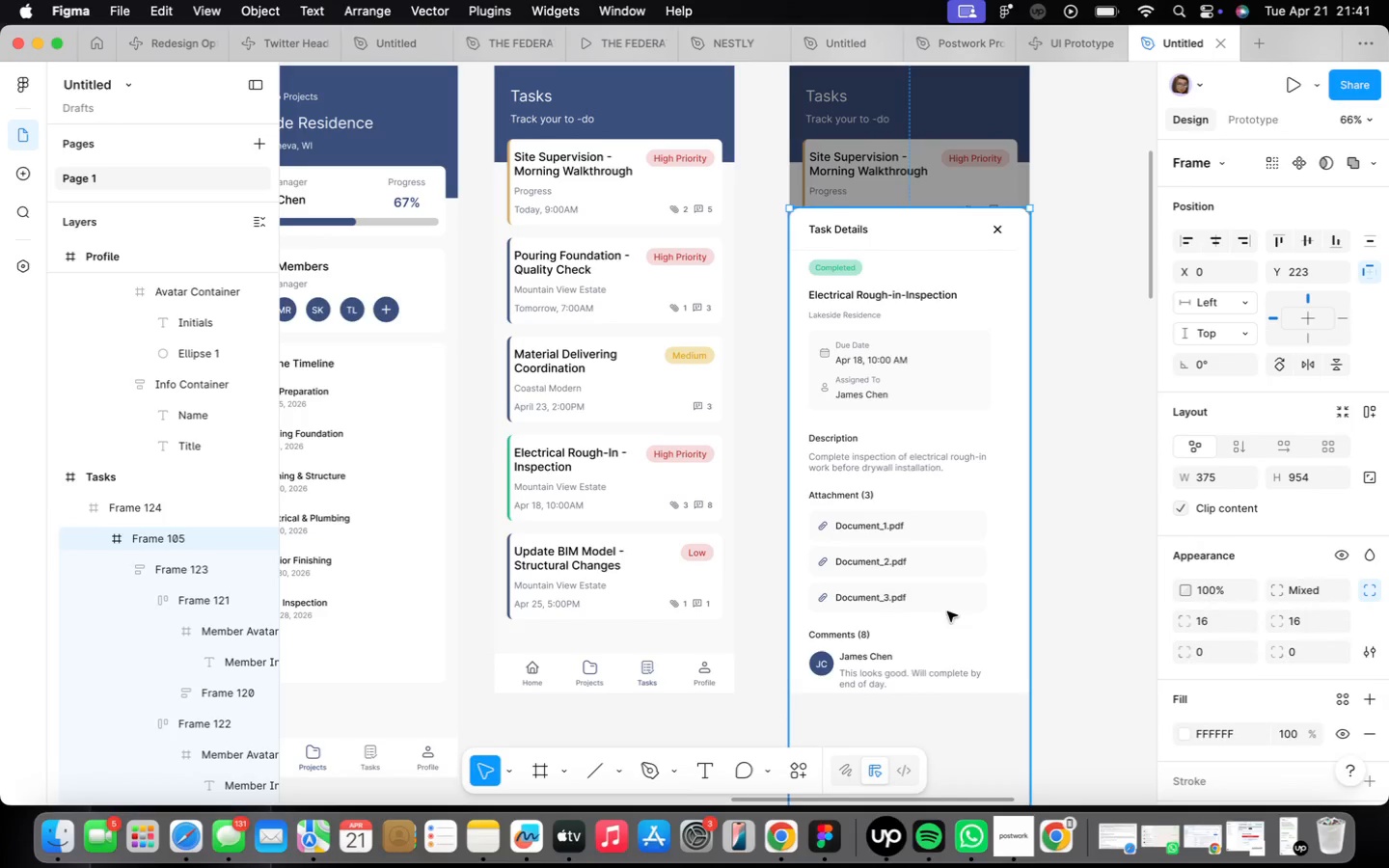 
scroll: coordinate [877, 583], scroll_direction: down, amount: 13.0
 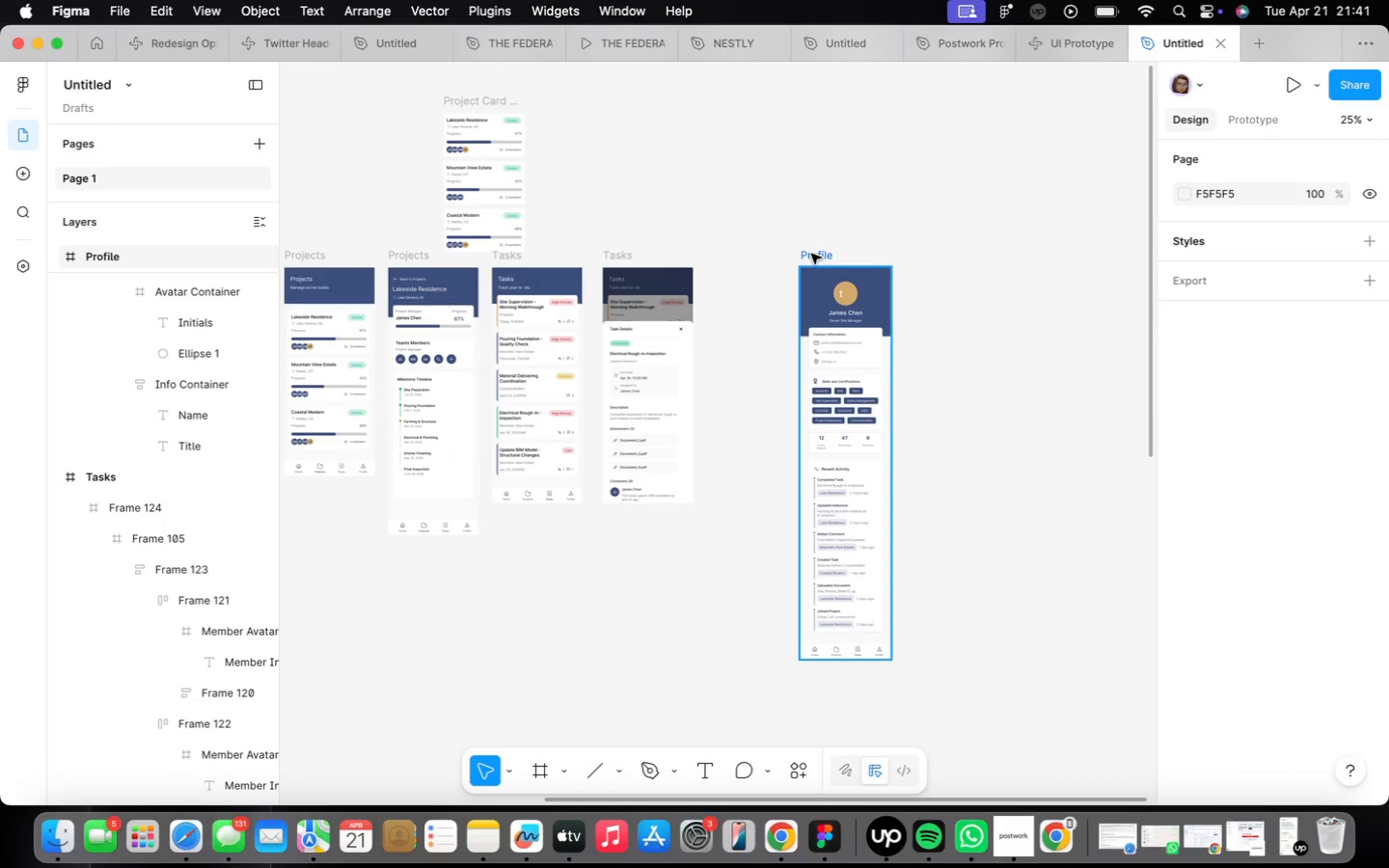 
left_click_drag(start_coordinate=[811, 254], to_coordinate=[865, 245])
 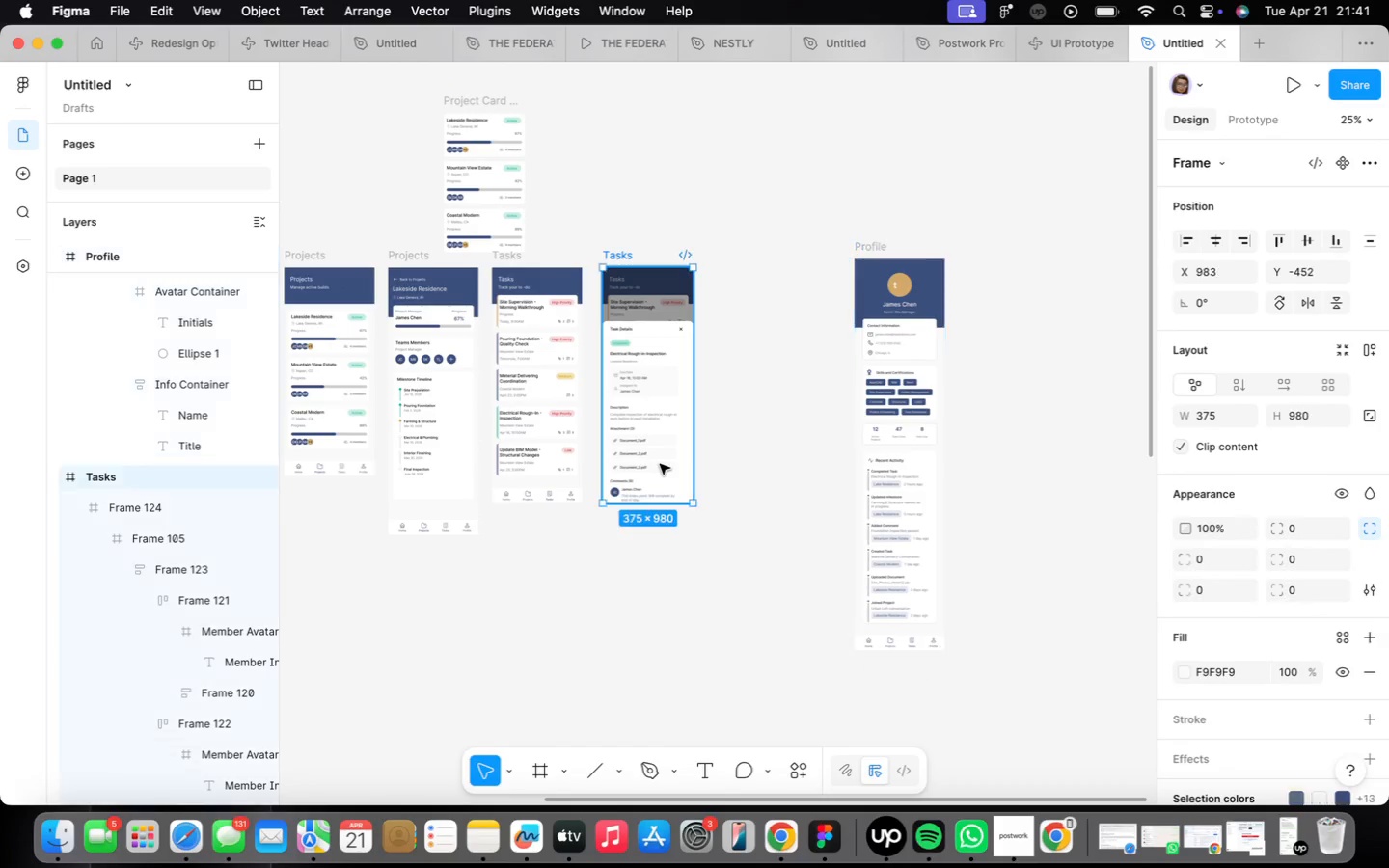 
double_click([660, 464])
 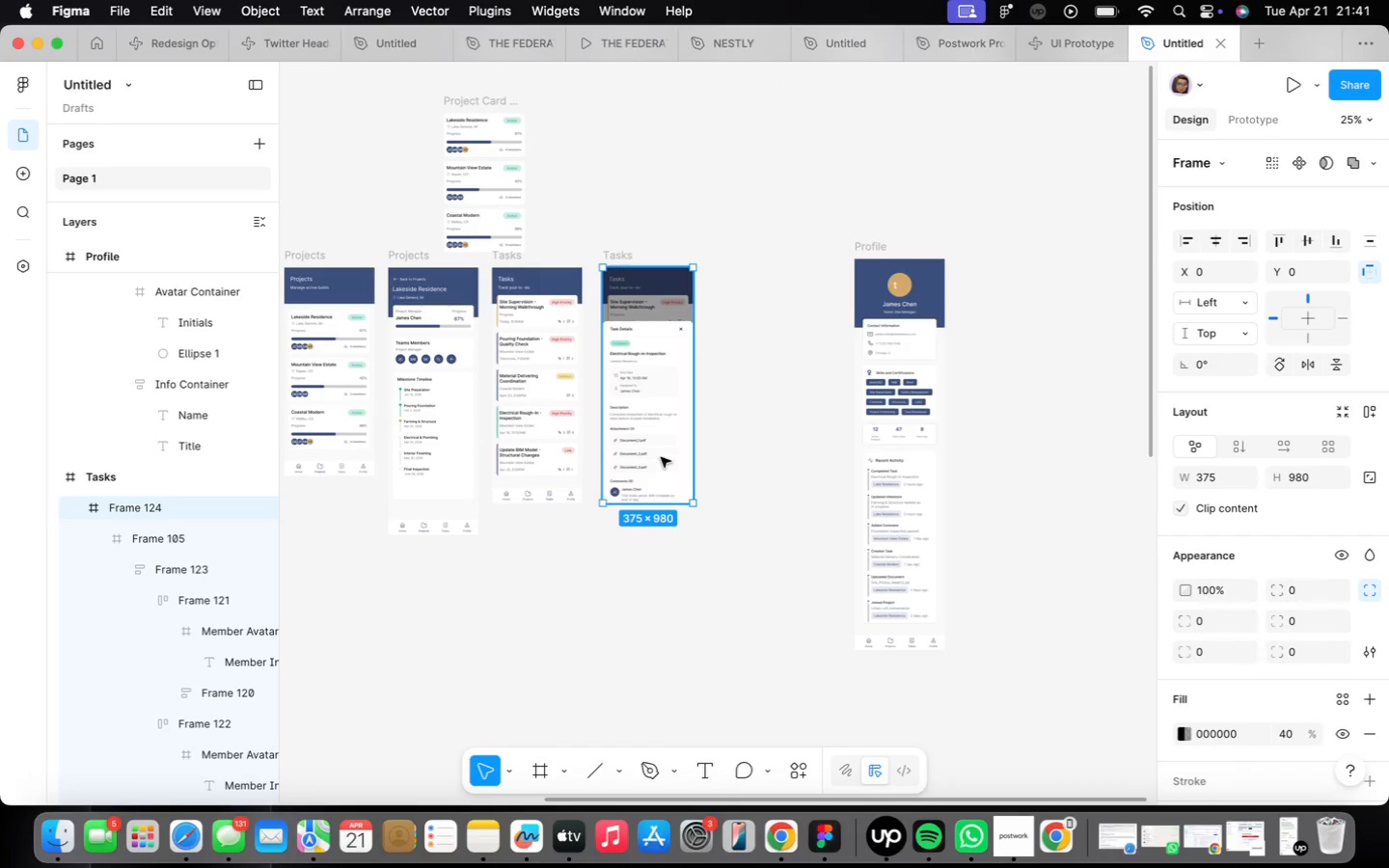 
triple_click([664, 437])
 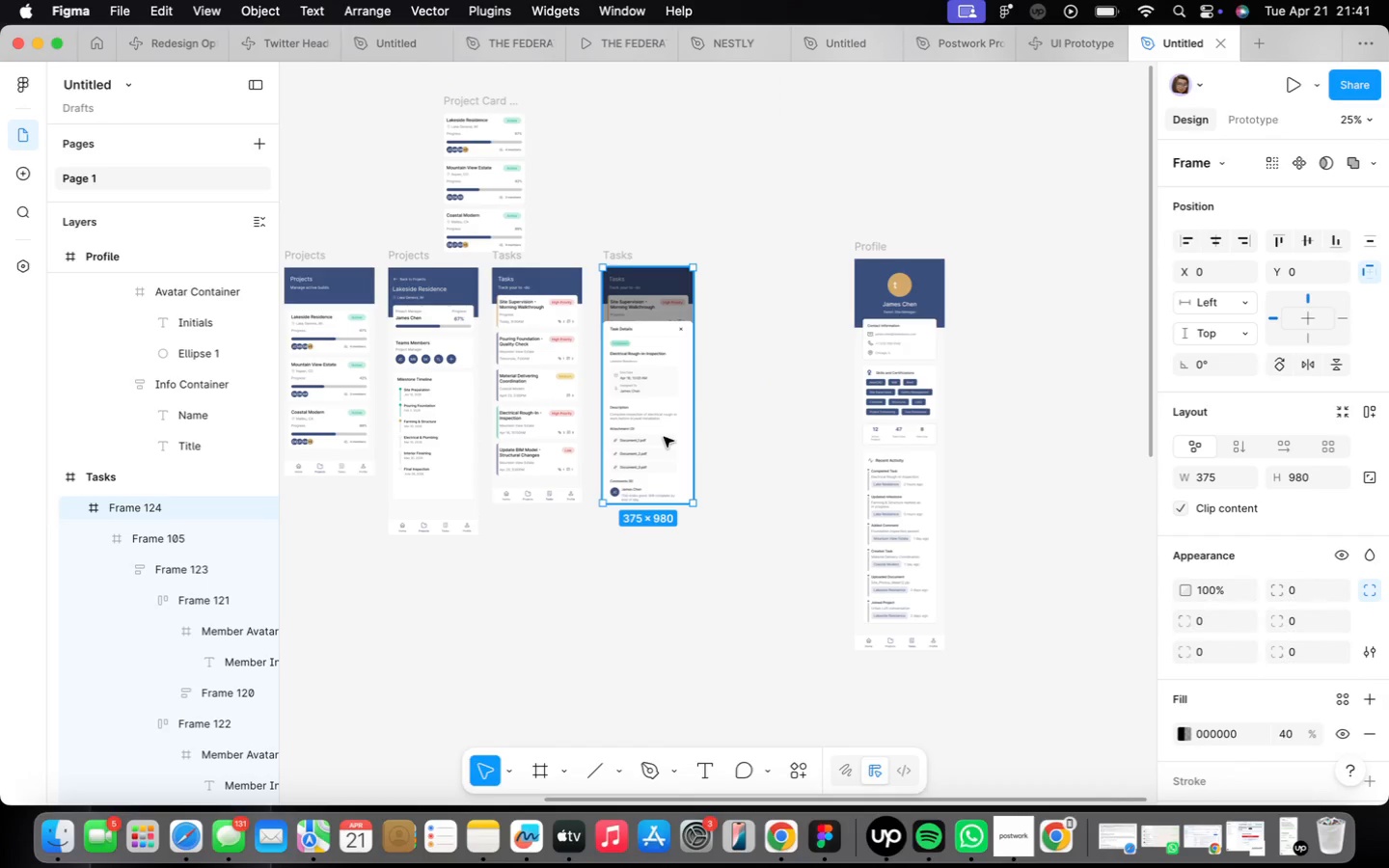 
triple_click([664, 437])
 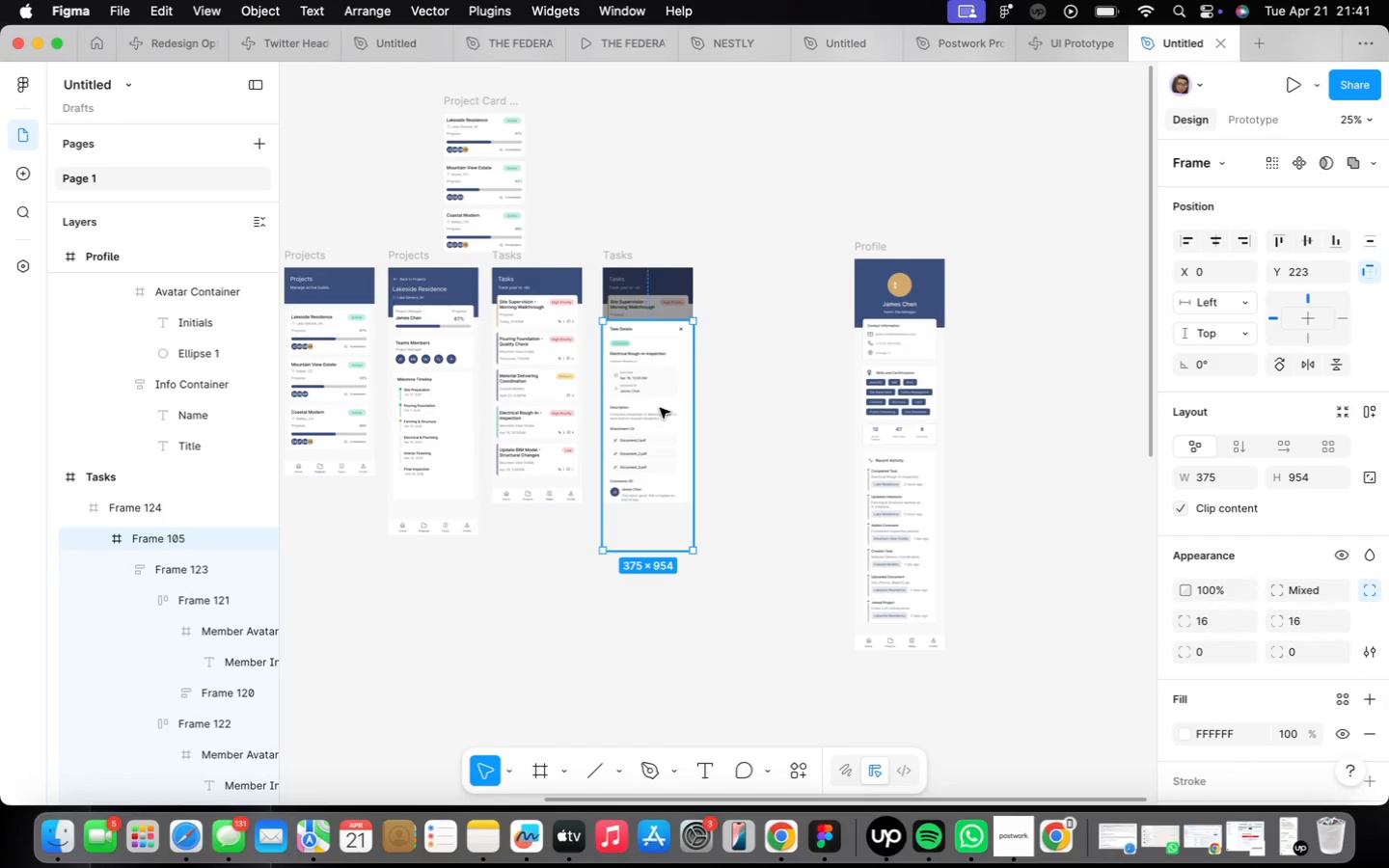 
hold_key(key=OptionLeft, duration=1.32)
left_click_drag(start_coordinate=[654, 409], to_coordinate=[761, 368])
 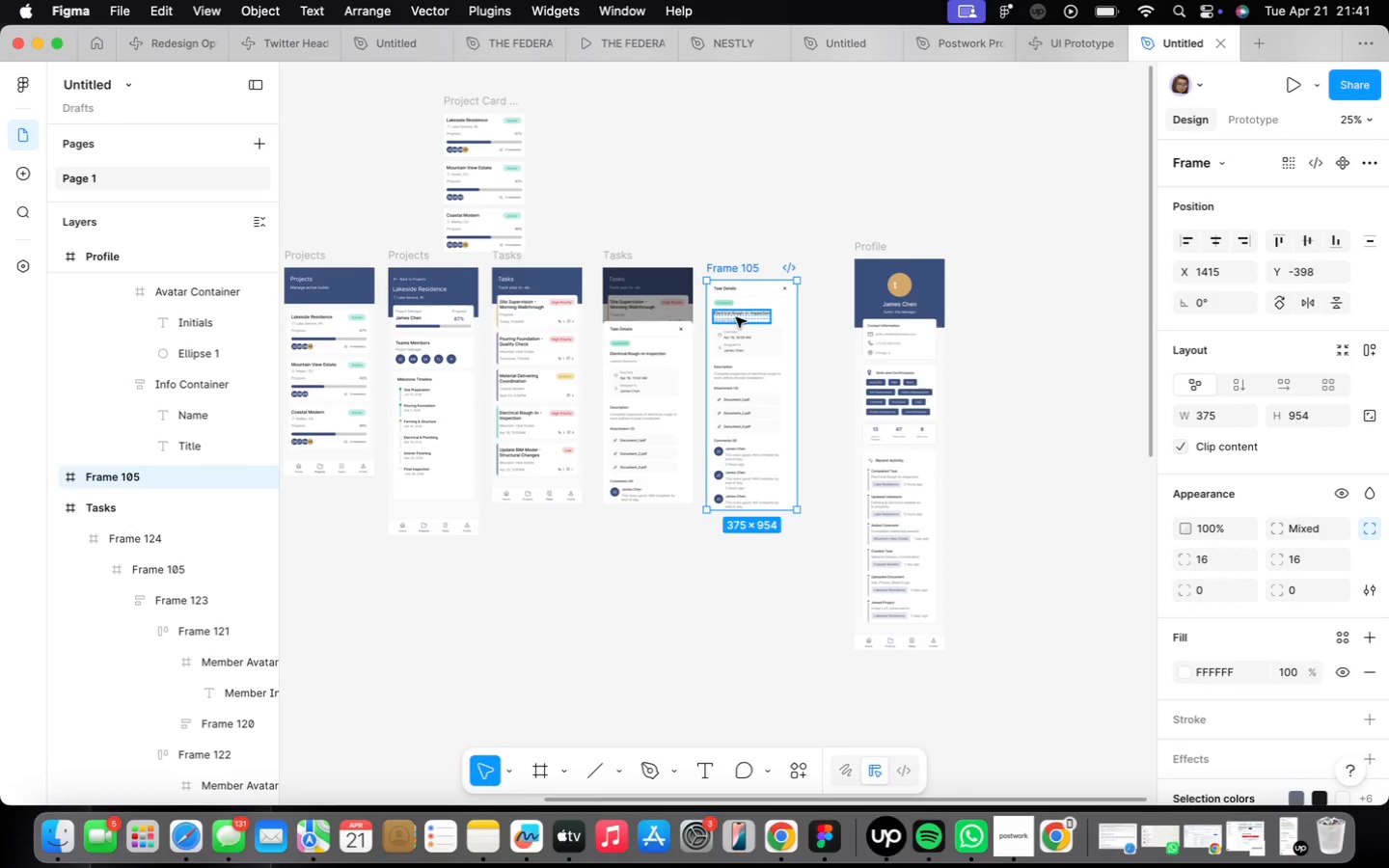 
scroll: coordinate [730, 323], scroll_direction: up, amount: 7.0
 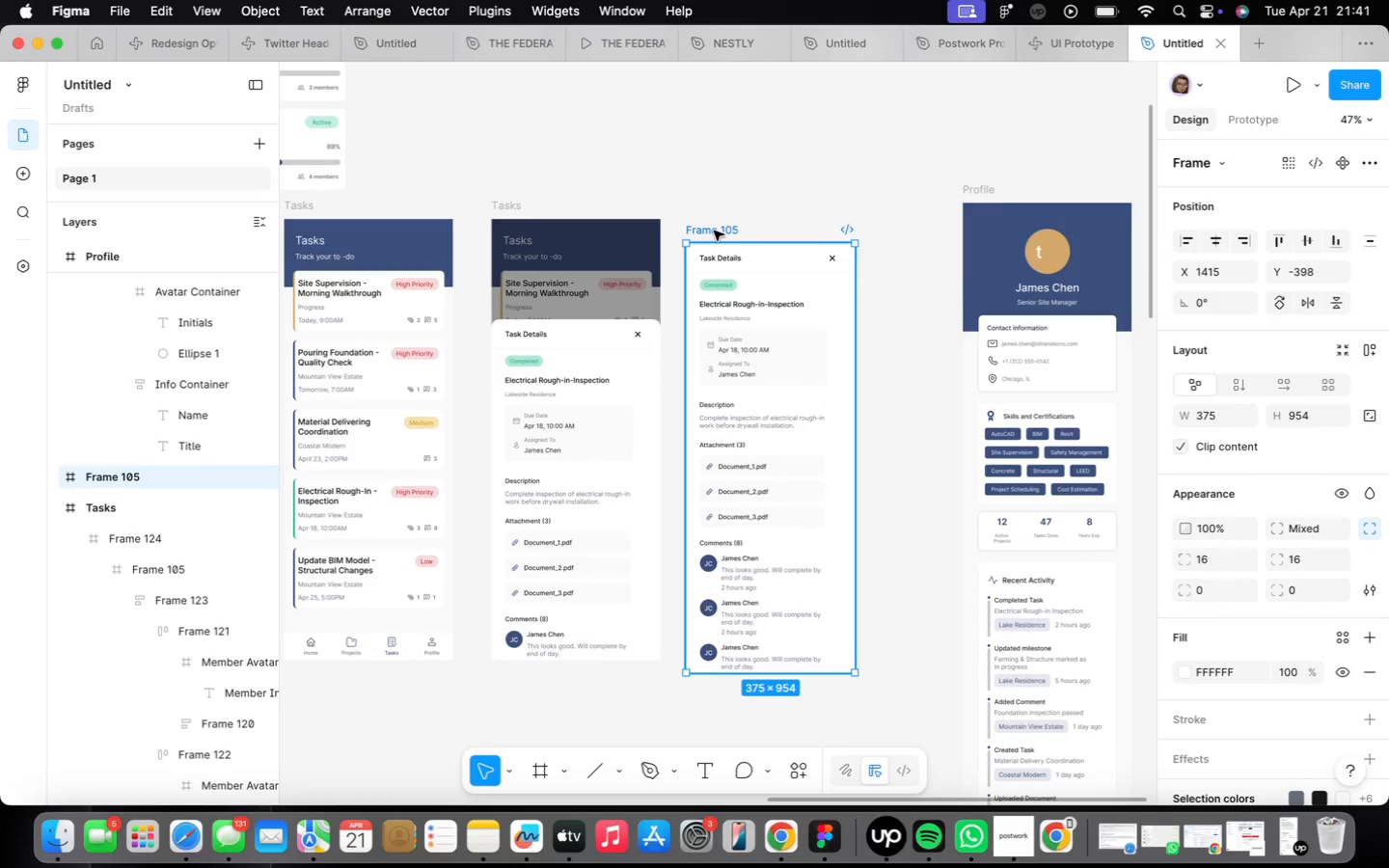 
double_click([714, 231])
 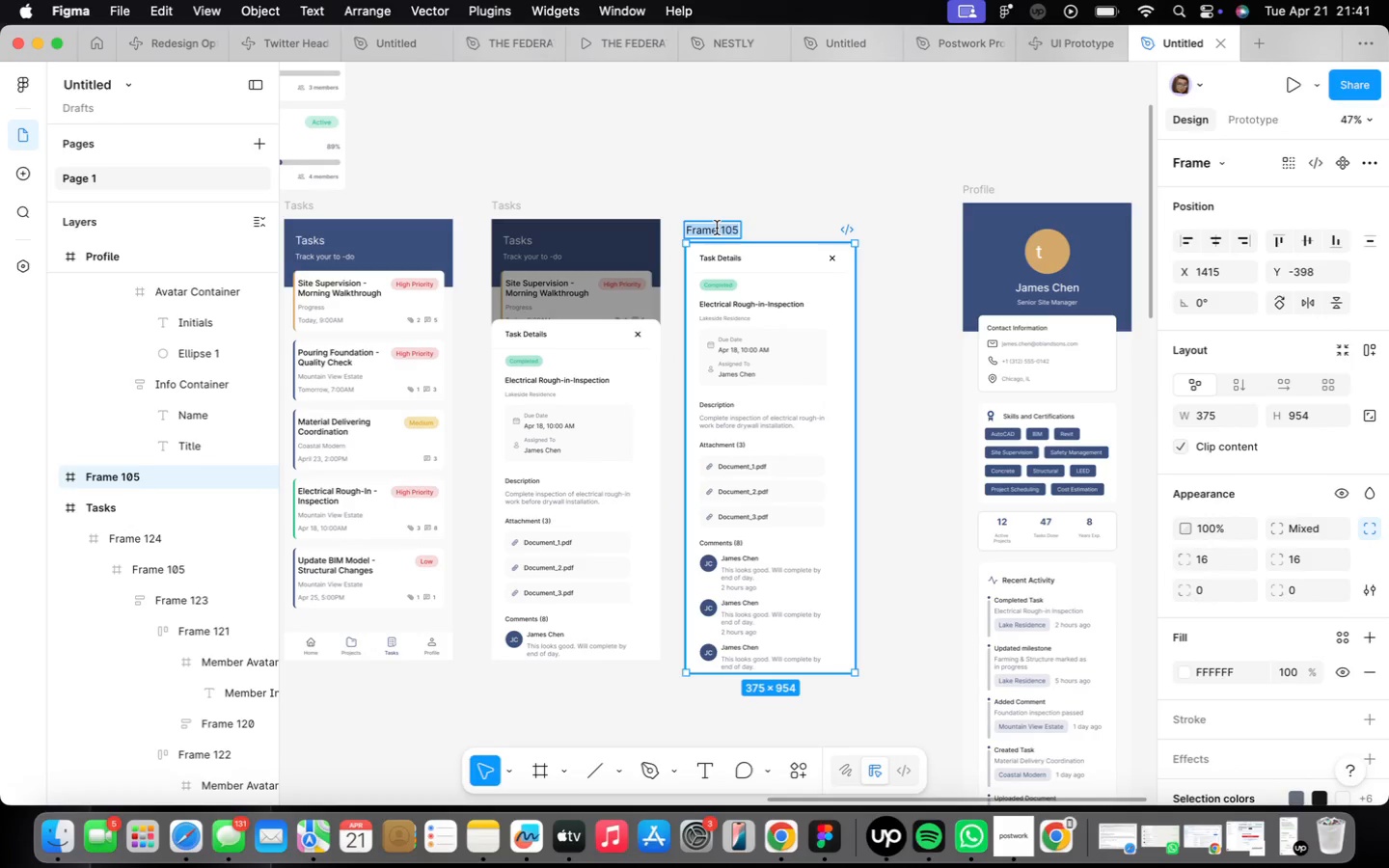 
type(TASK DETAILS)
 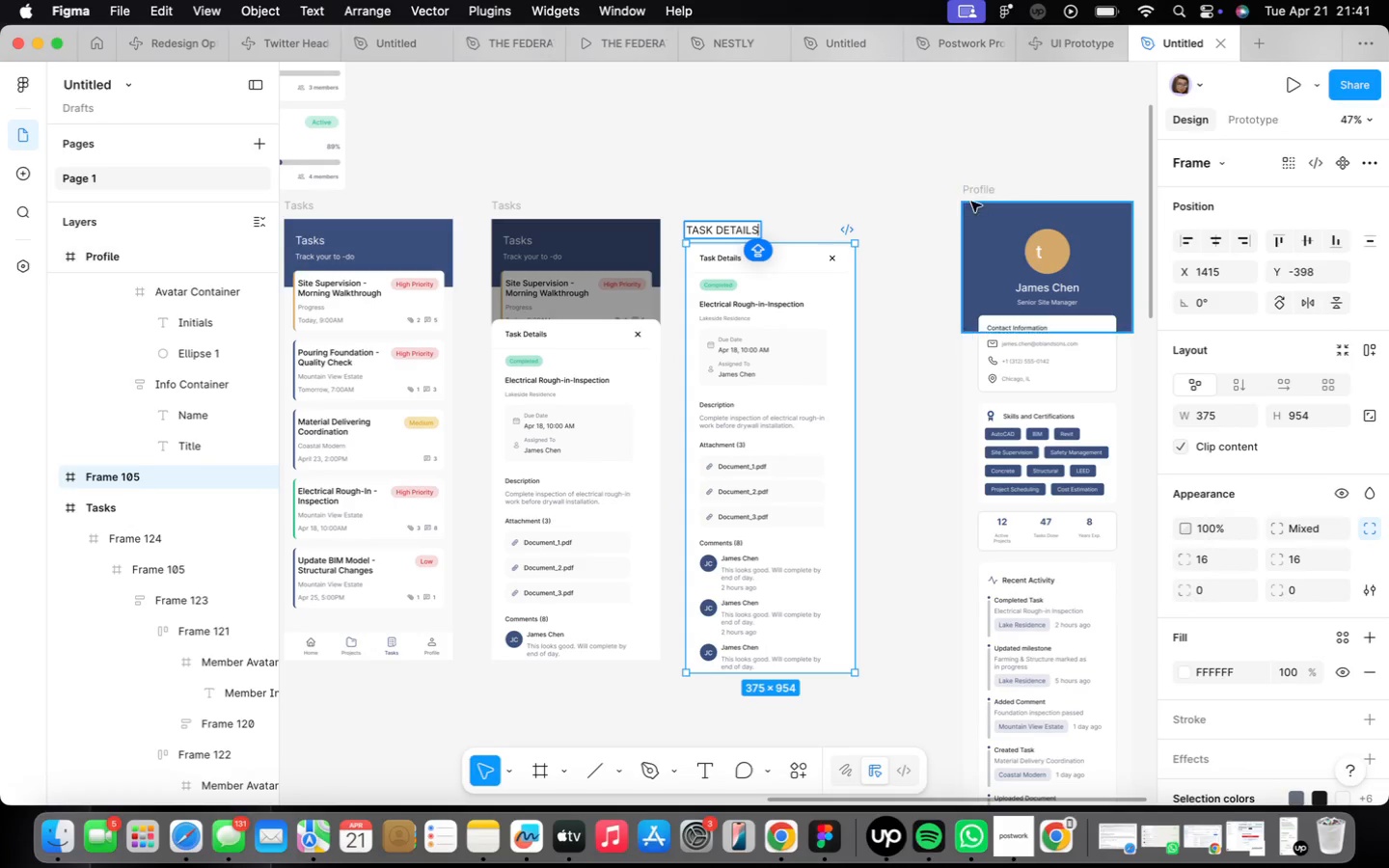 
scroll: coordinate [1042, 246], scroll_direction: up, amount: 17.0
 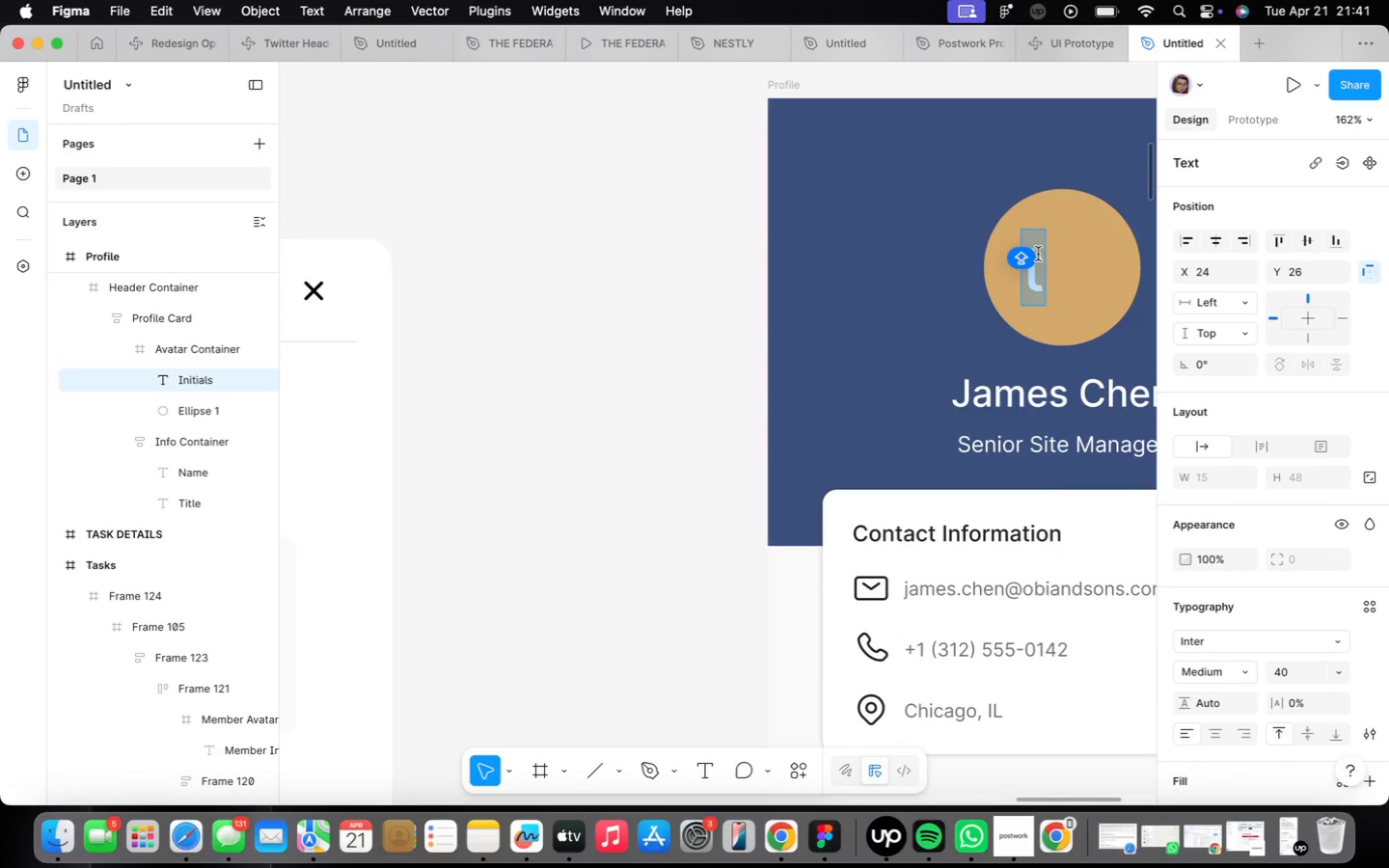 
type(JC)
 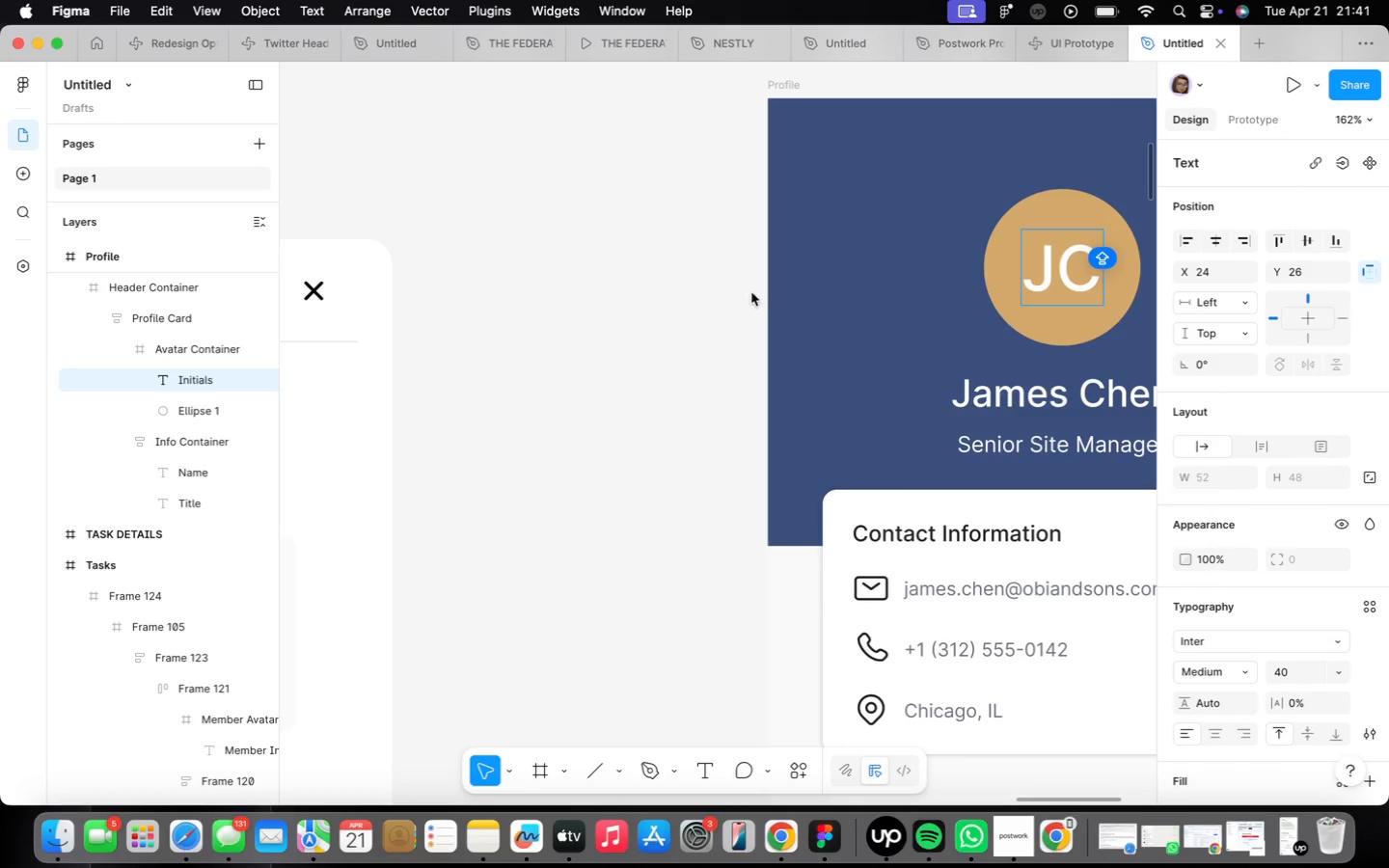 
scroll: coordinate [766, 400], scroll_direction: down, amount: 27.0
 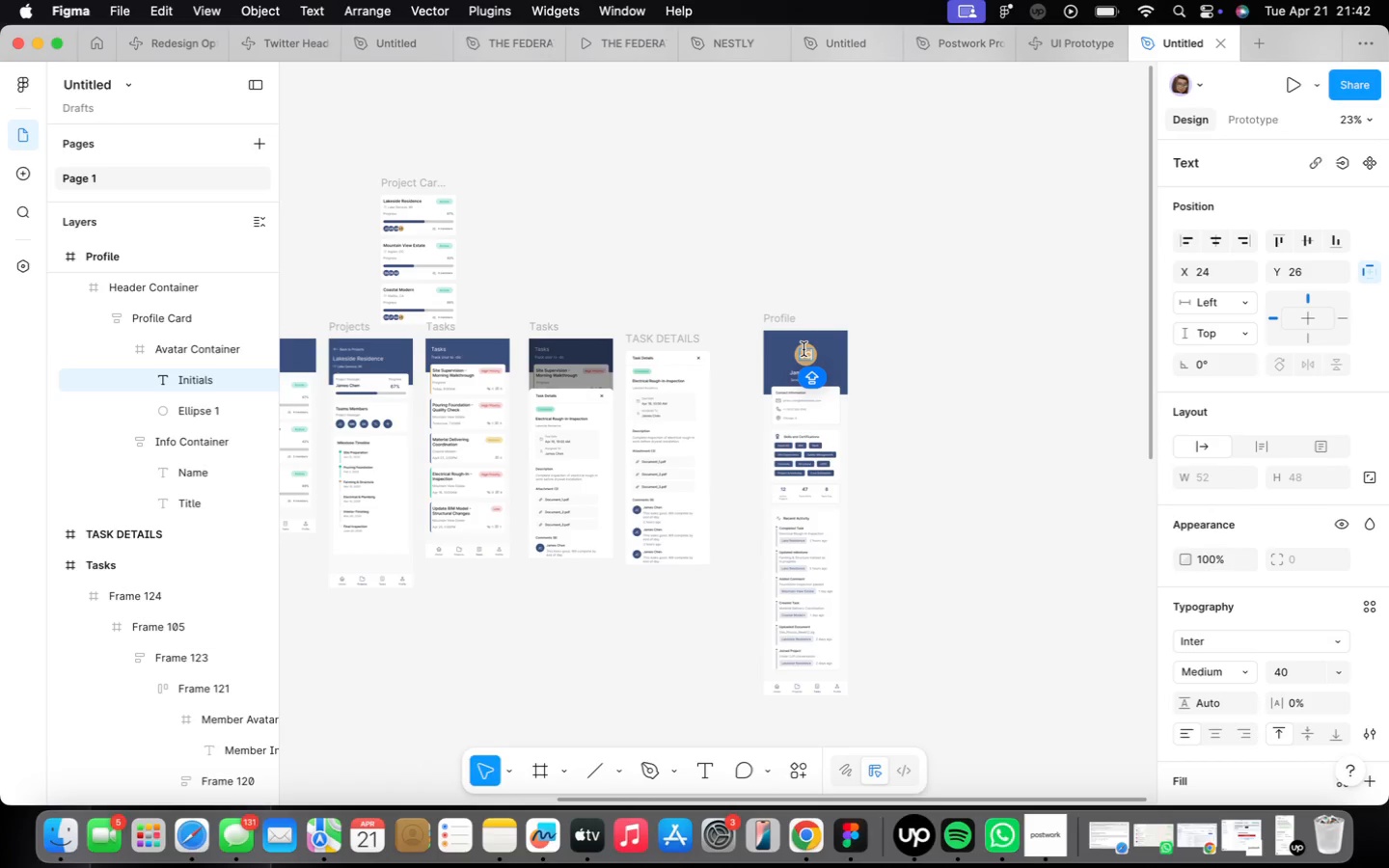 
wait(41.66)
 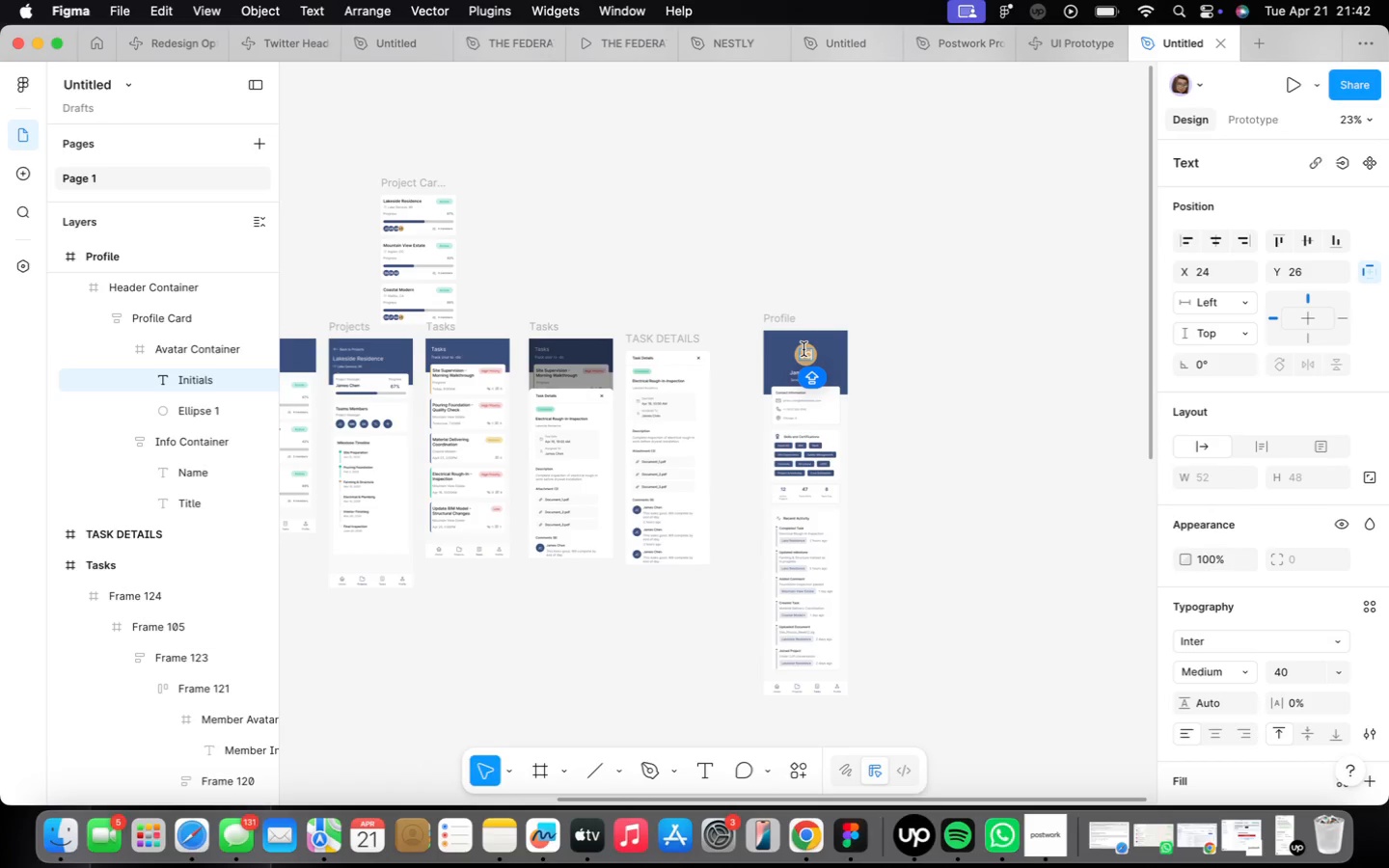 
left_click([923, 463])
 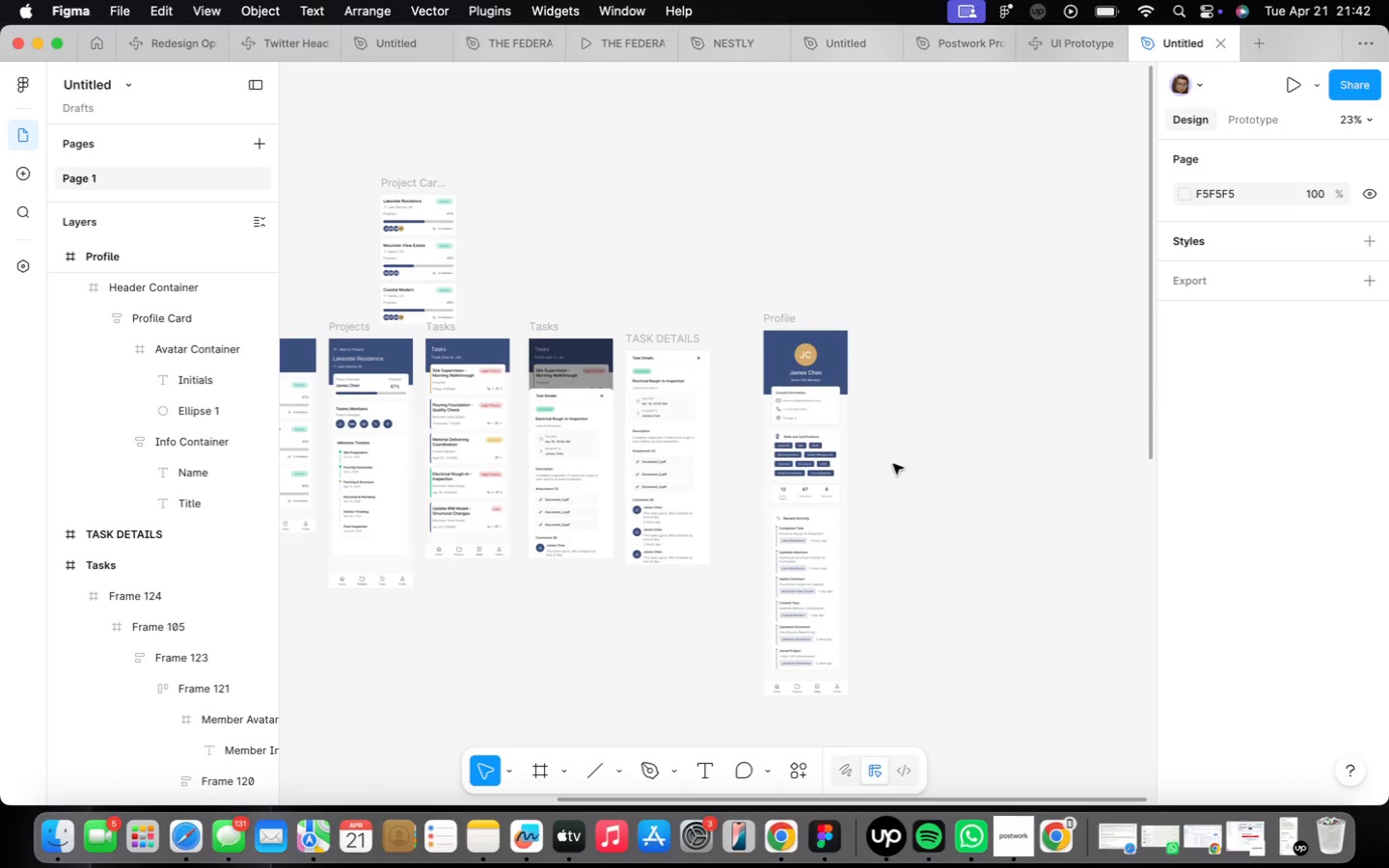 
scroll: coordinate [932, 492], scroll_direction: down, amount: 8.0
 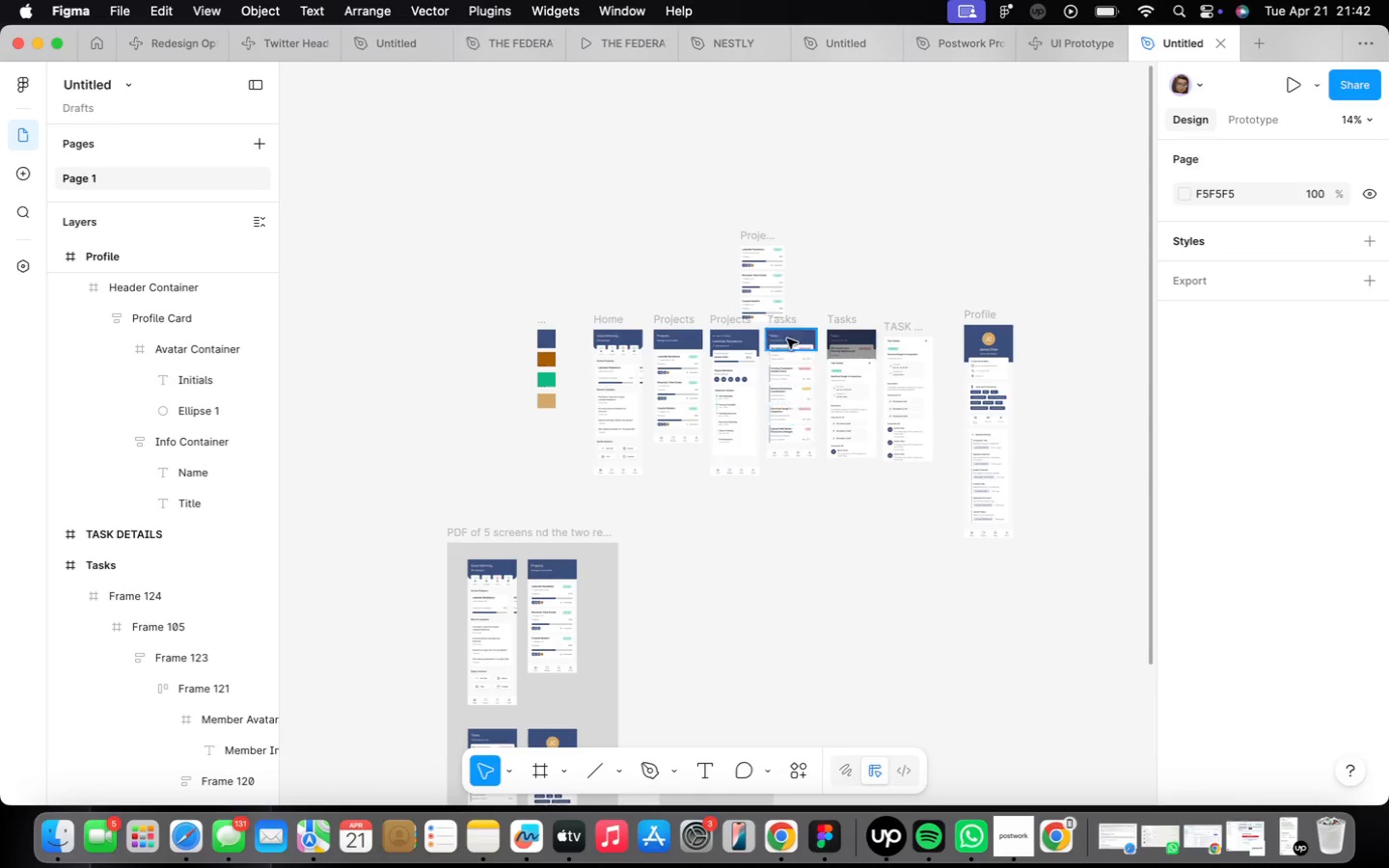 
scroll: coordinate [744, 308], scroll_direction: up, amount: 16.0
 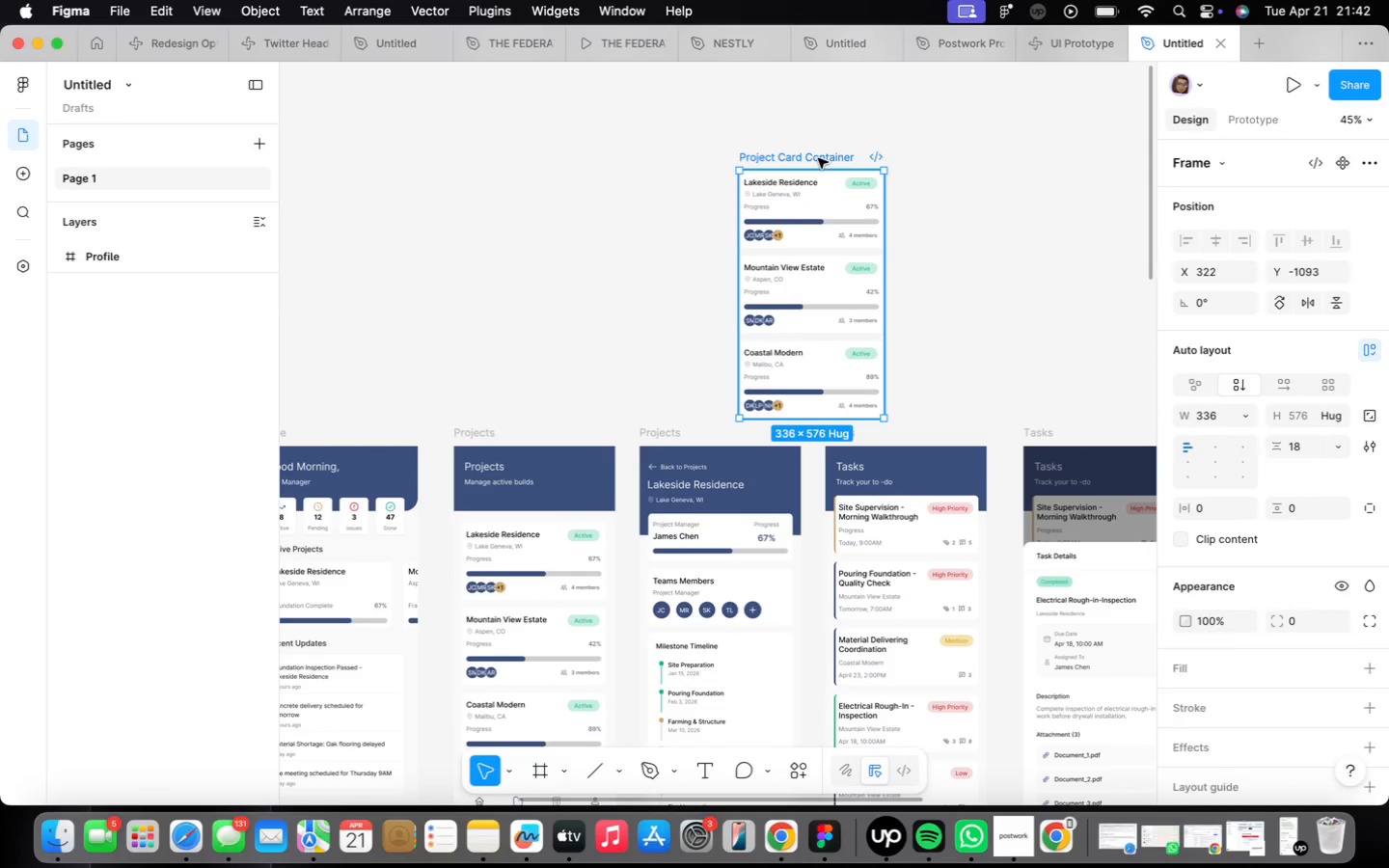 
key(Backspace)
 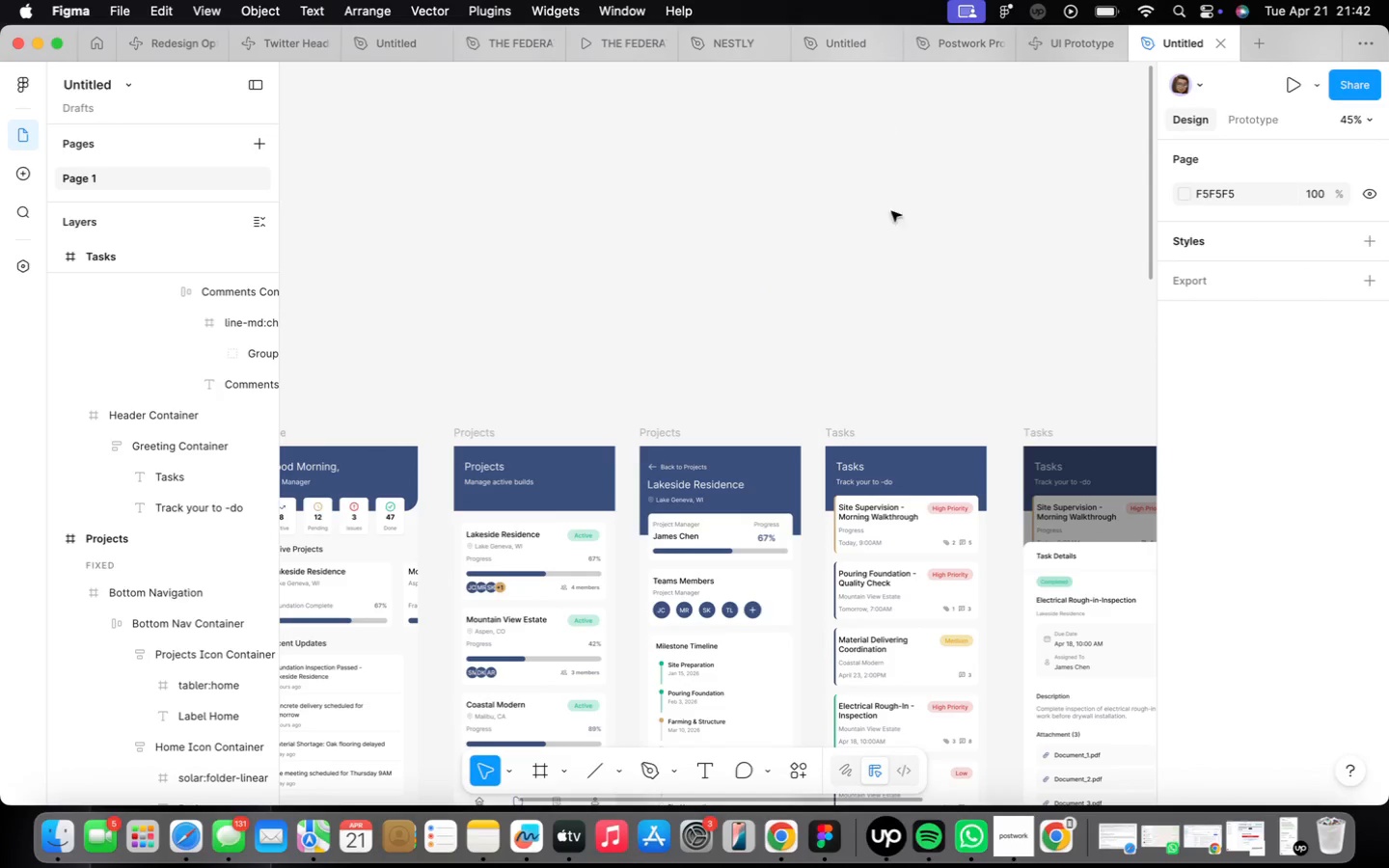 
scroll: coordinate [910, 339], scroll_direction: down, amount: 4.0
 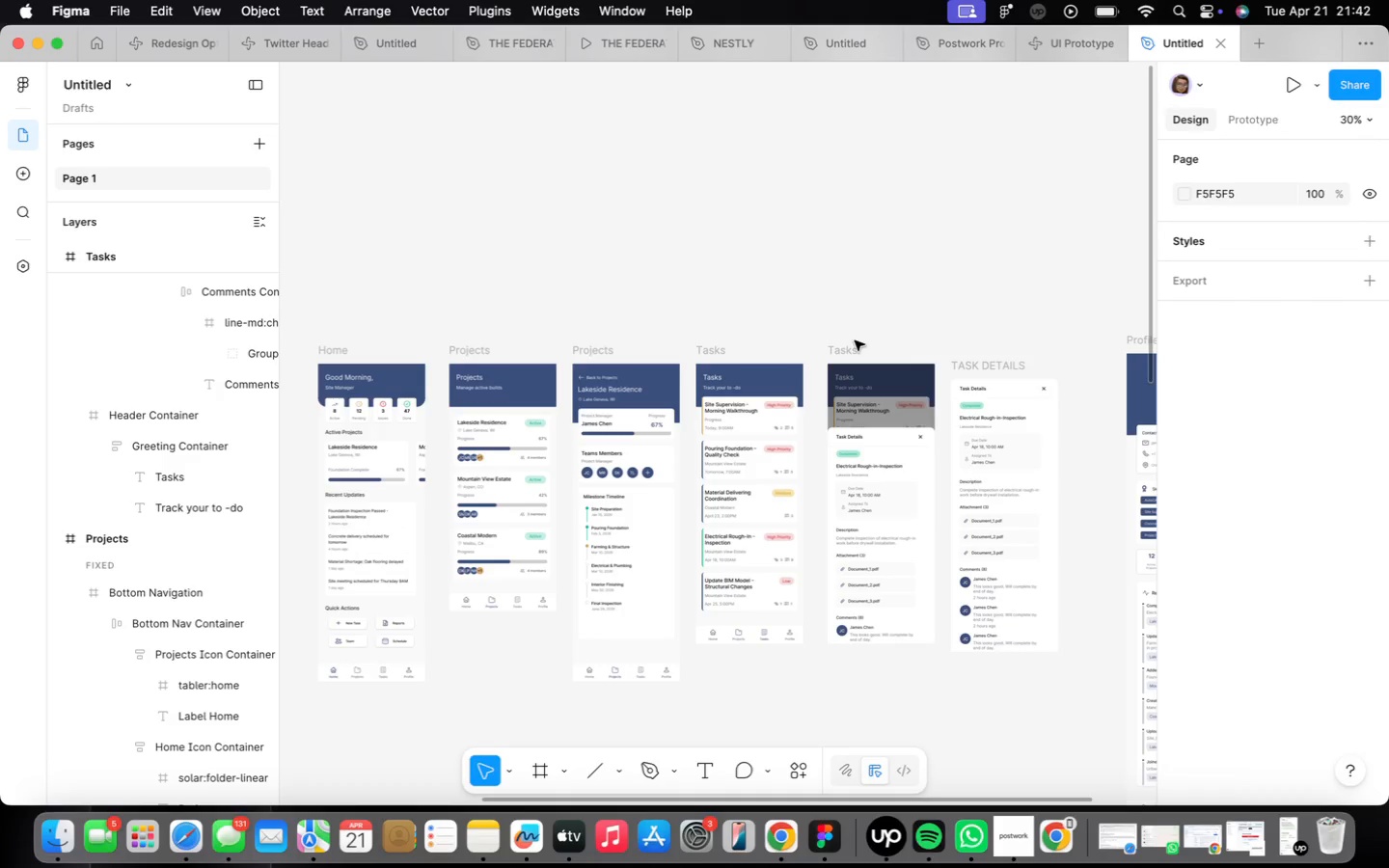 
double_click([851, 351])
 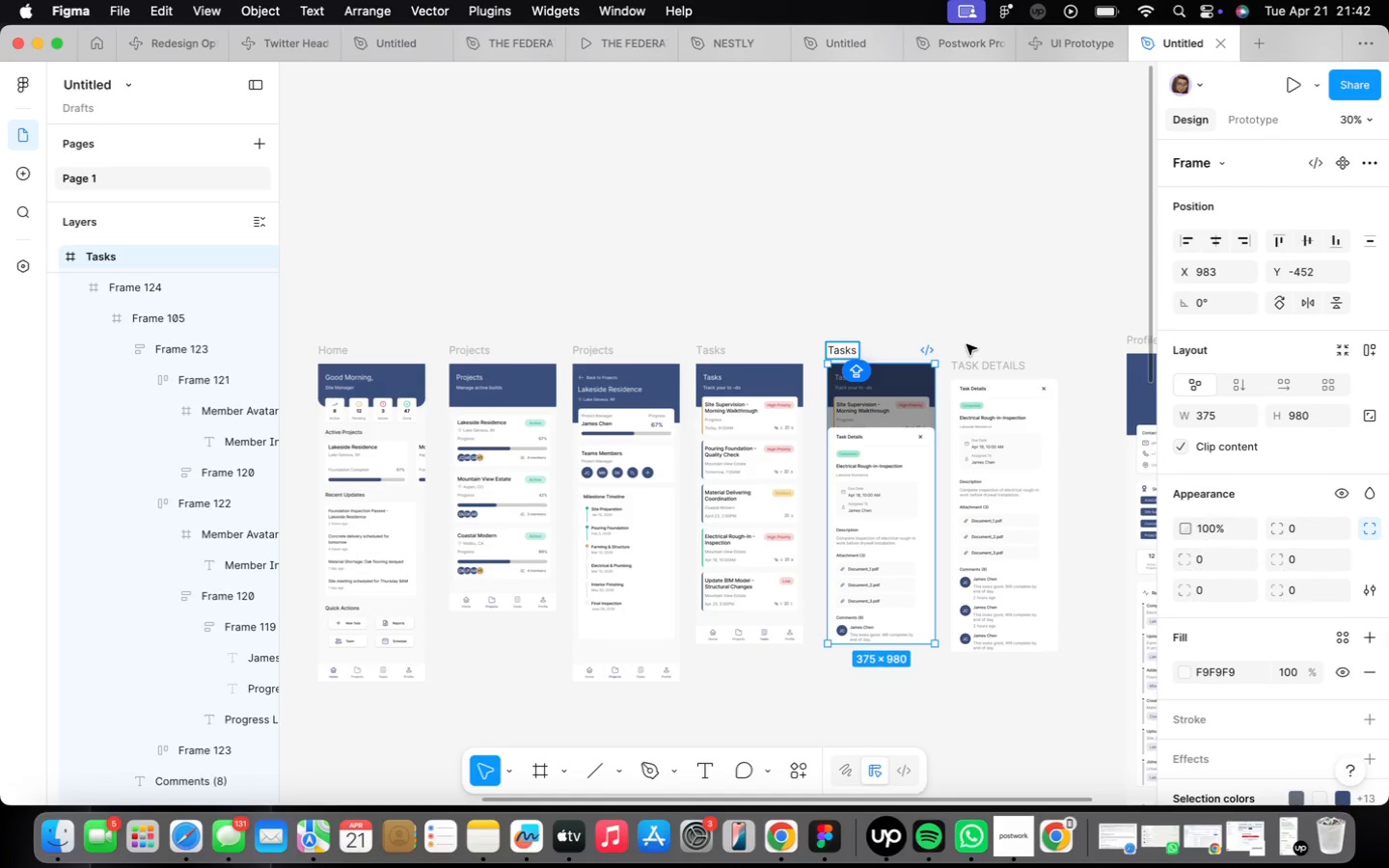 
type( WIY)
key(Backspace)
key(Backspace)
key(Backspace)
type(with modal)
 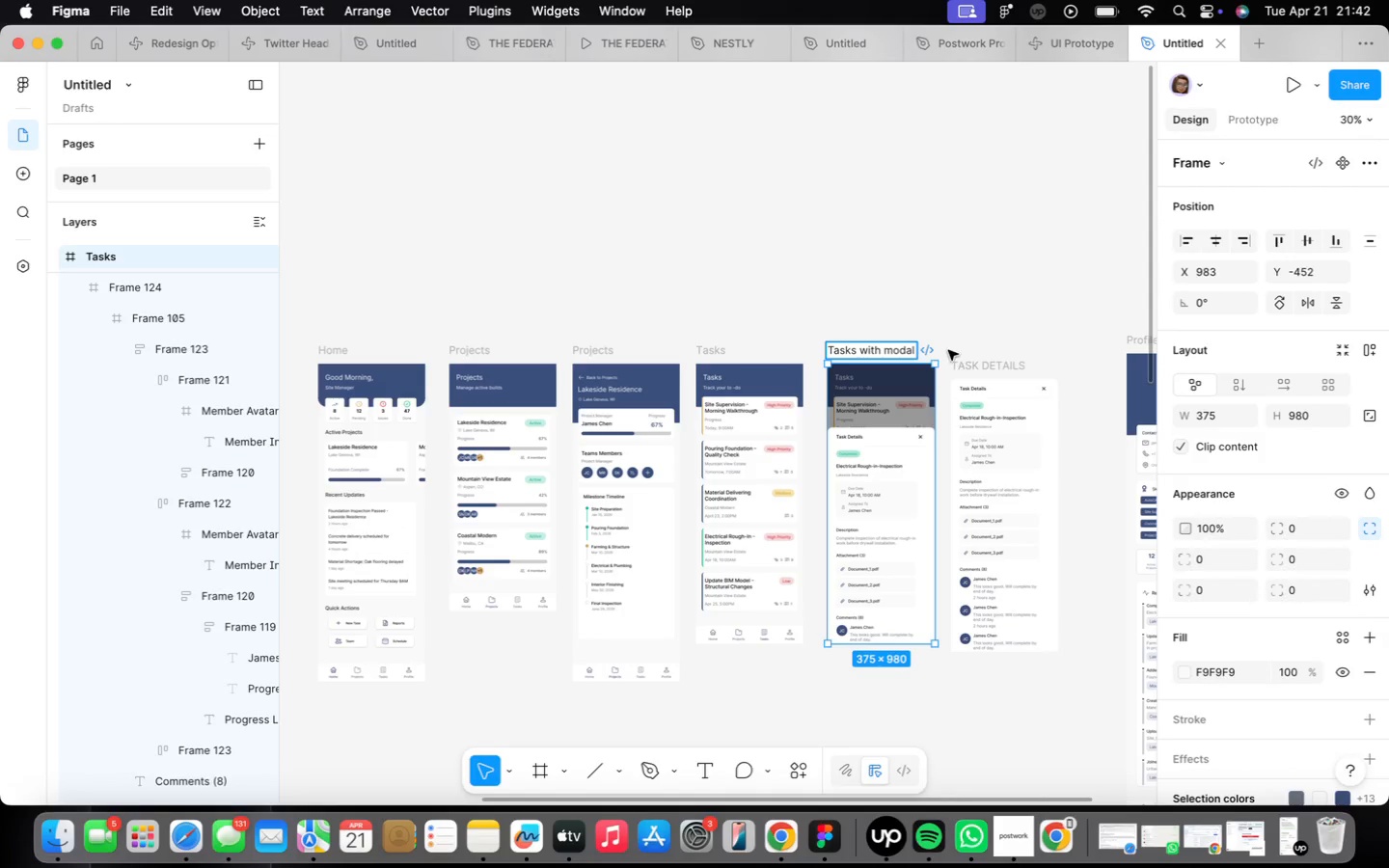 
left_click_drag(start_coordinate=[853, 272], to_coordinate=[856, 282])
 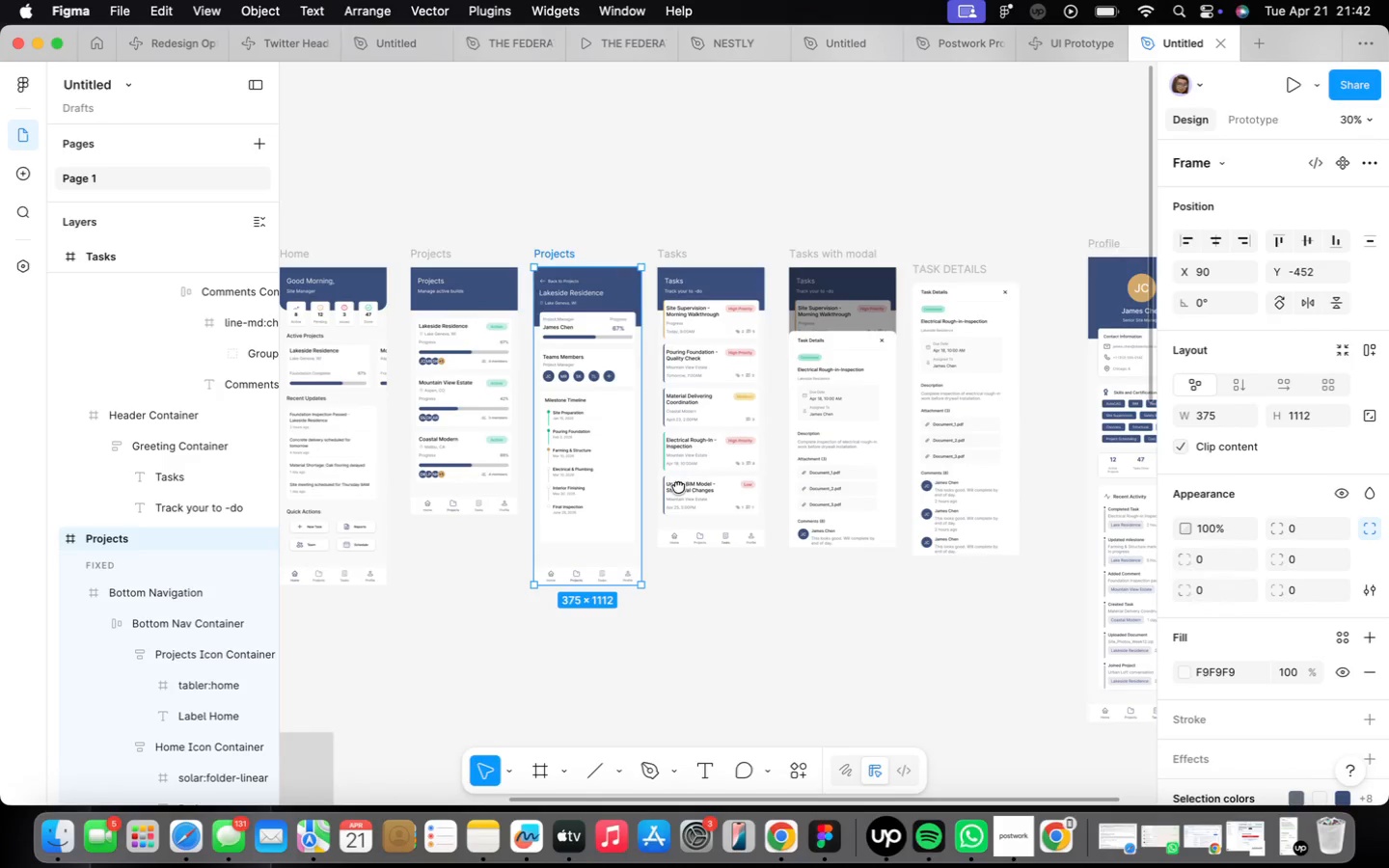 
left_click([669, 246])
 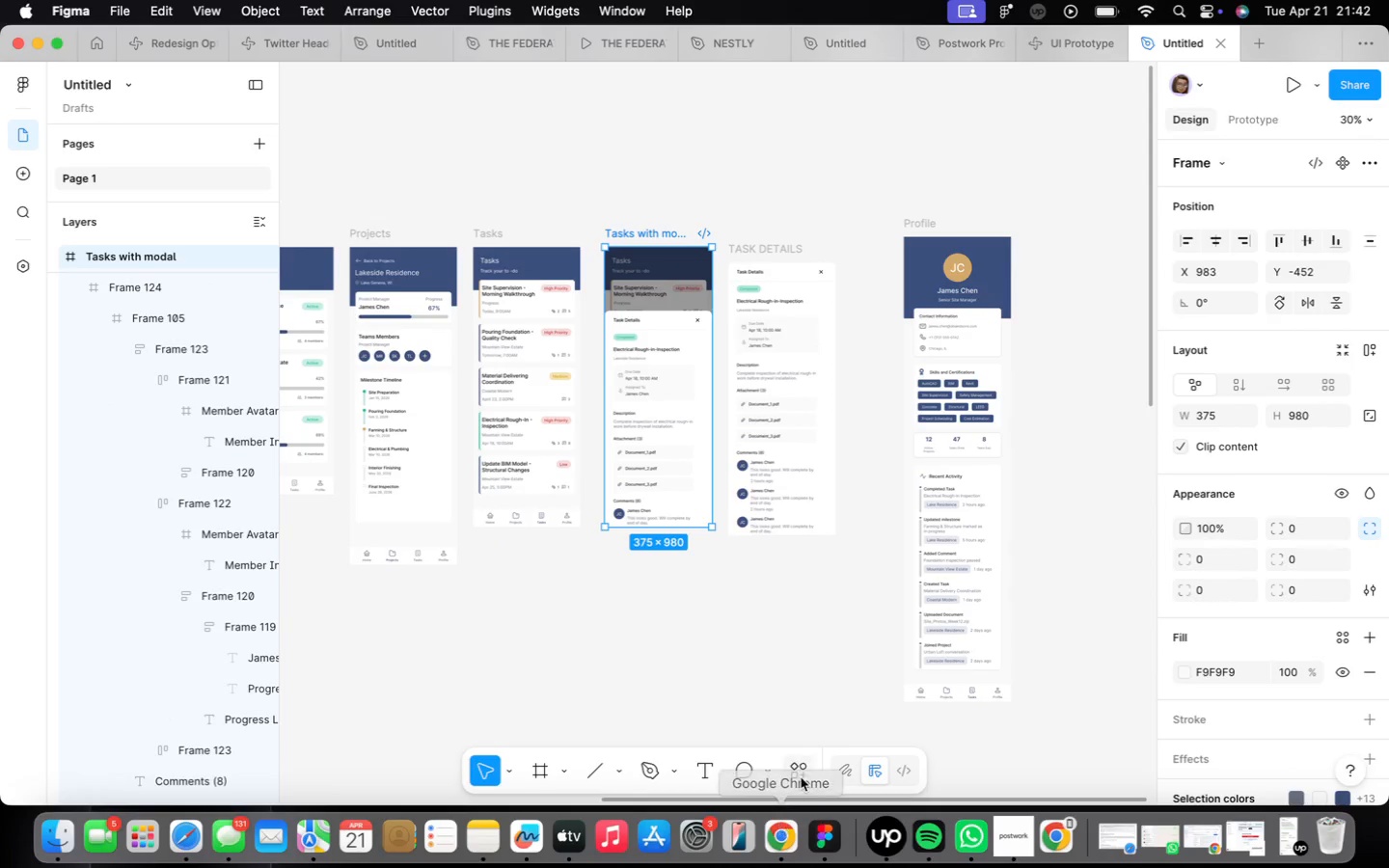 
wait(6.19)
 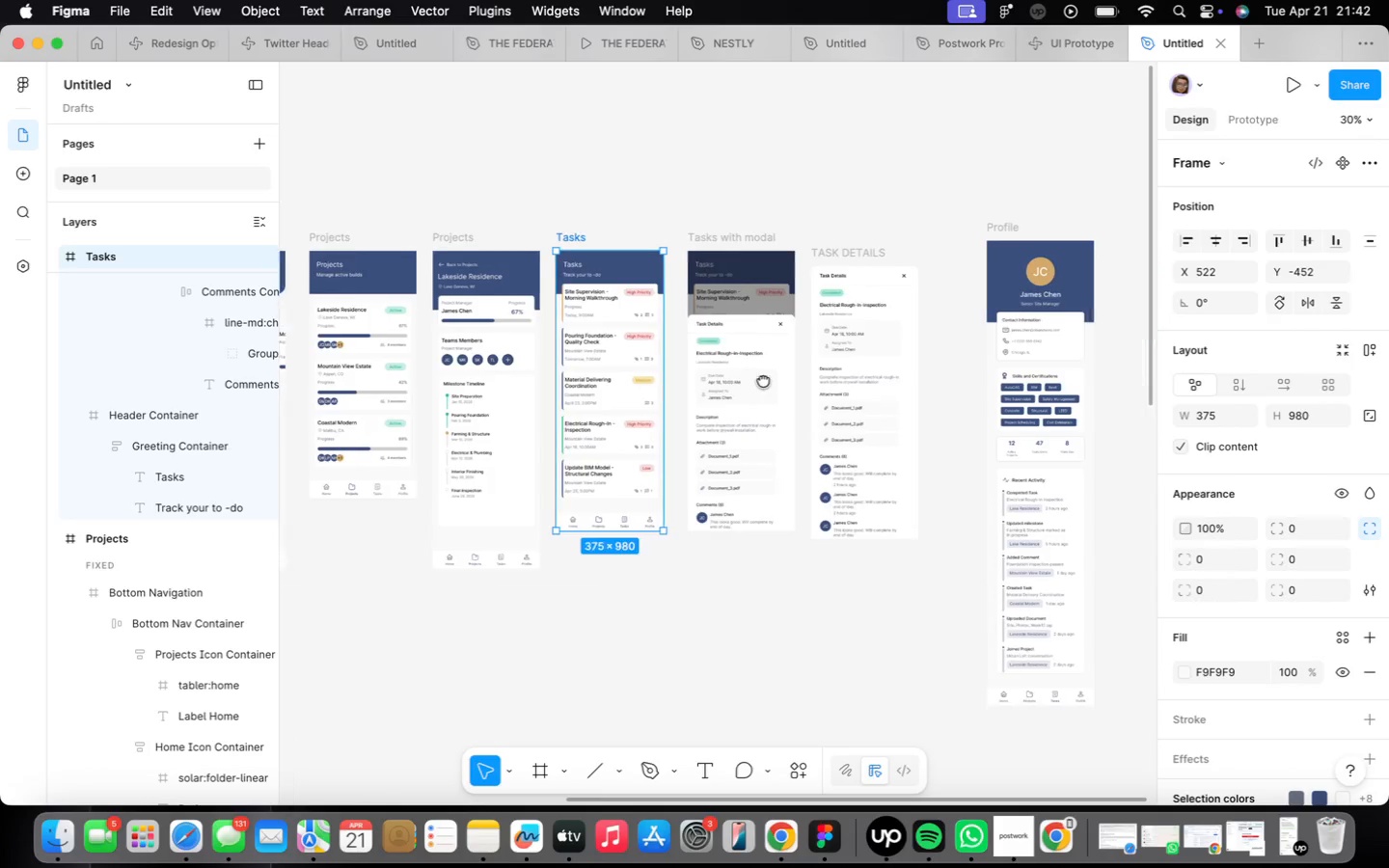 
left_click([729, 521])
 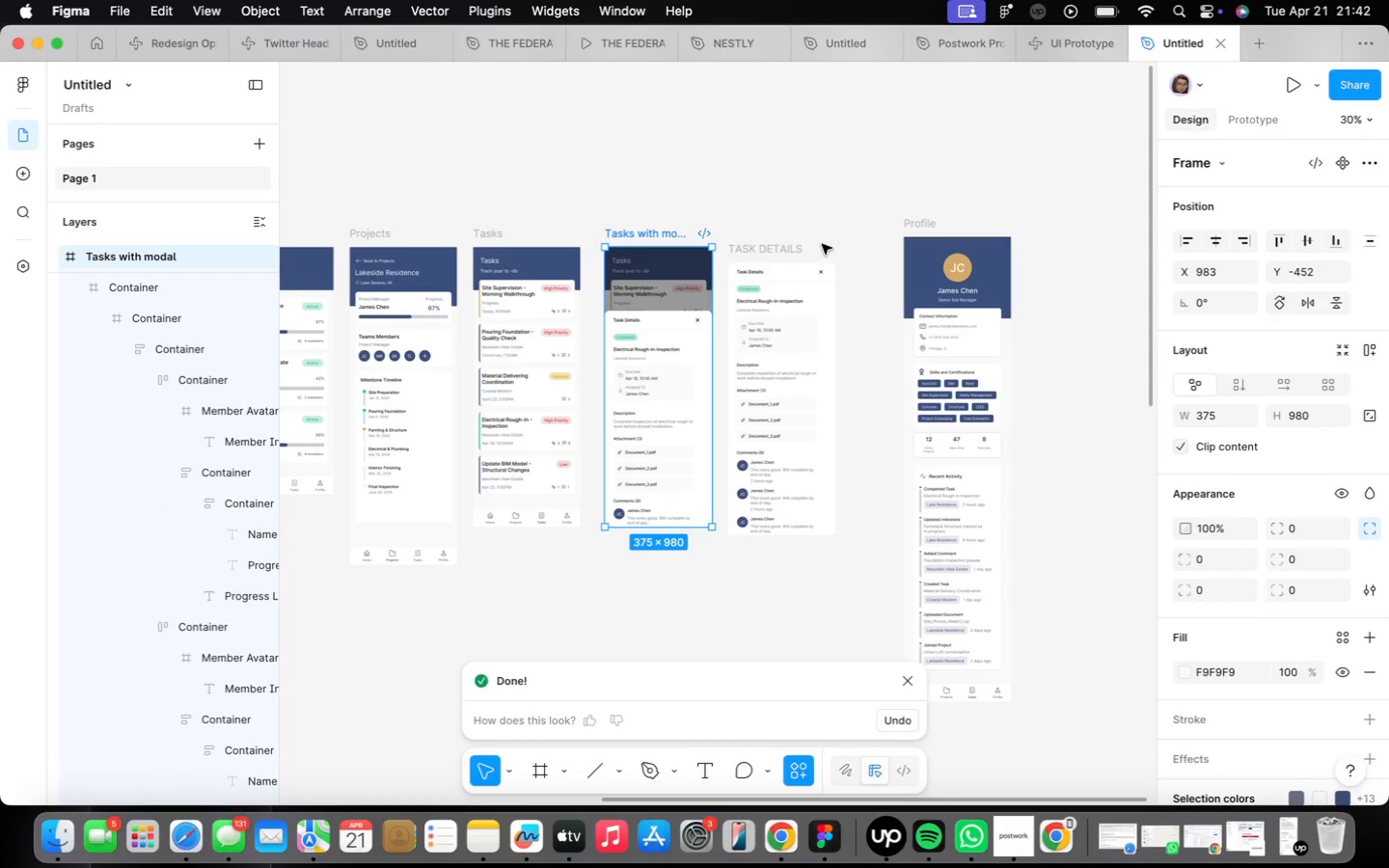 
wait(14.71)
 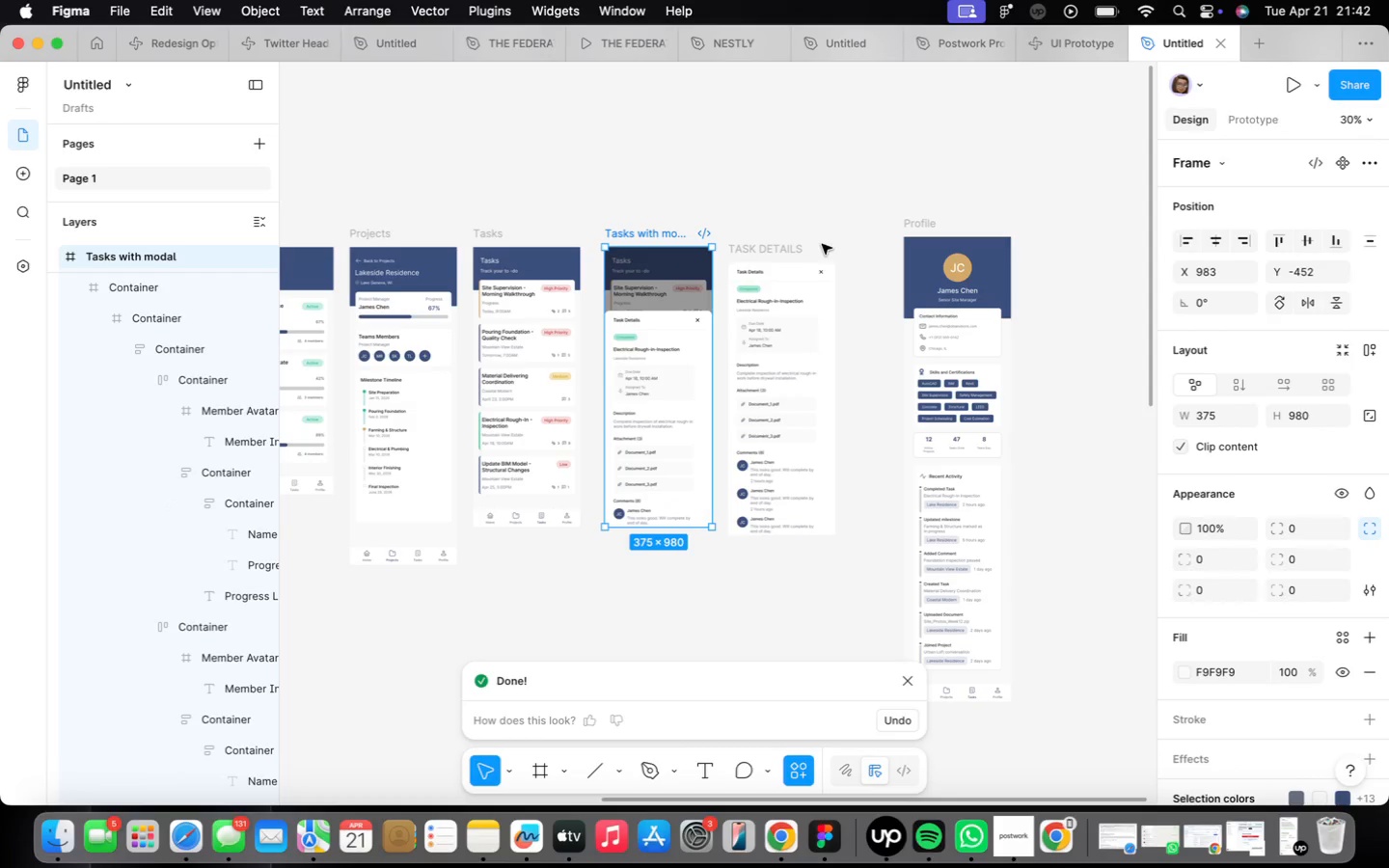 
left_click([803, 245])
 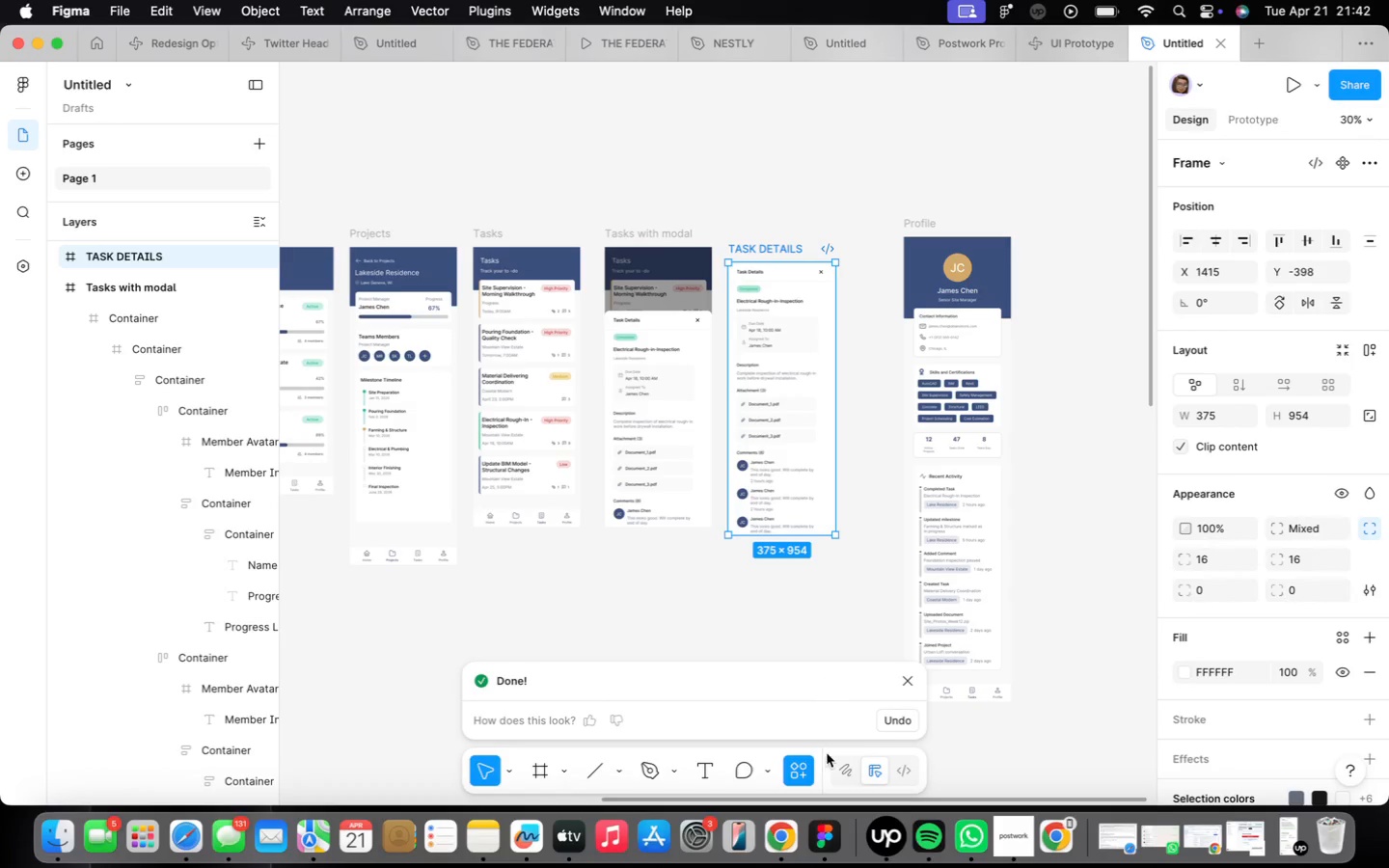 
left_click([803, 771])
 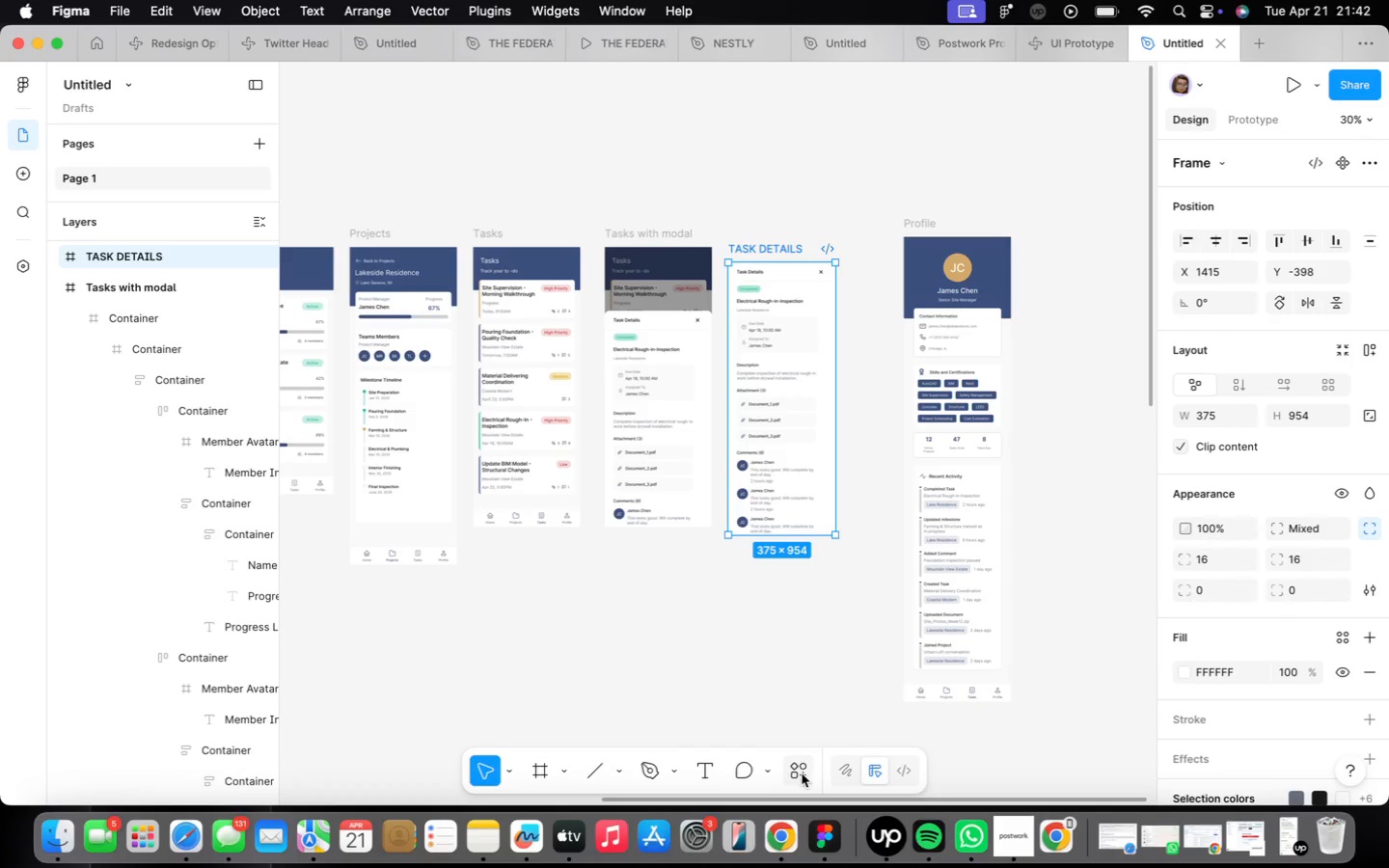 
left_click([802, 773])
 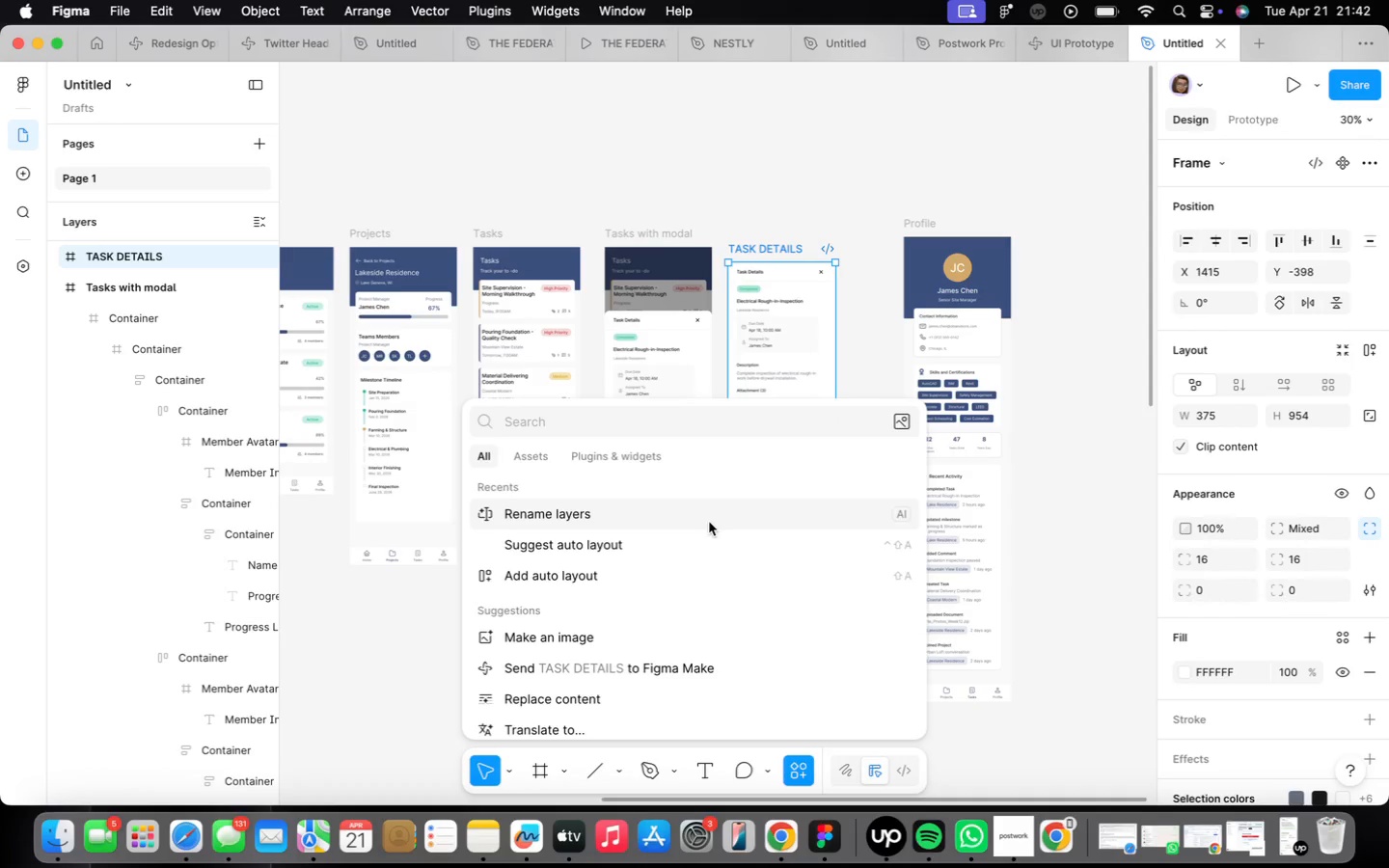 
left_click([713, 508])
 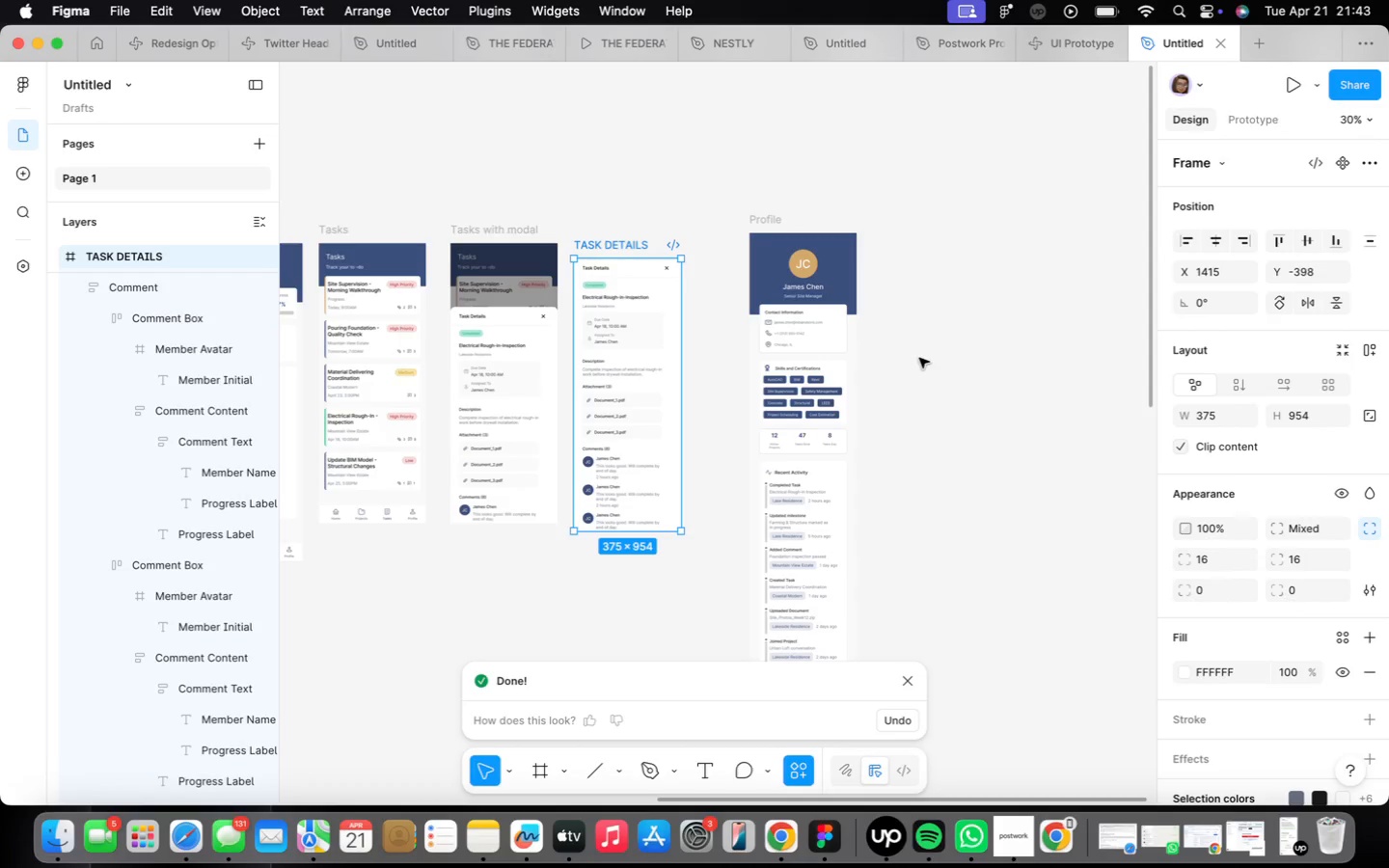 
wait(14.67)
 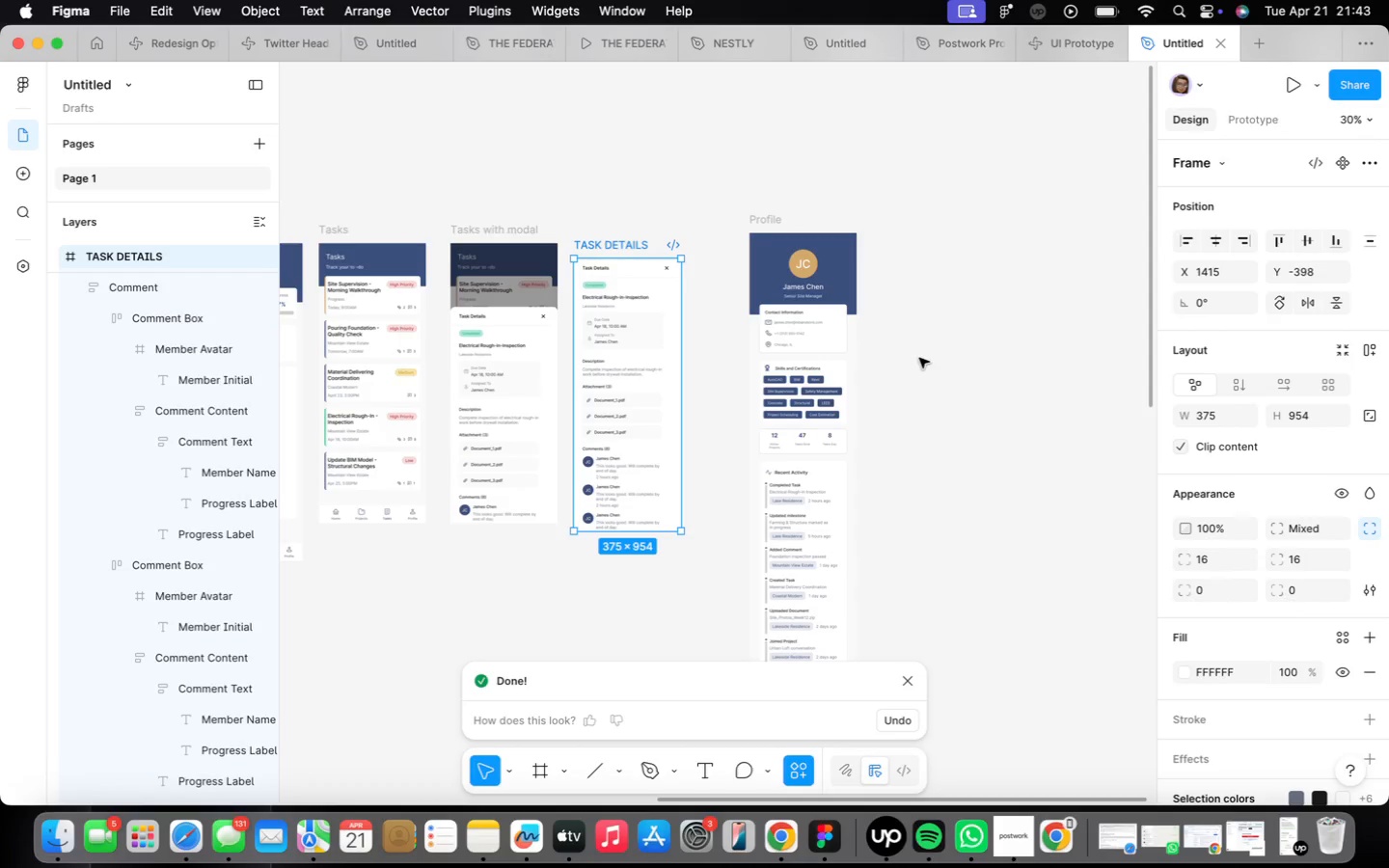 
left_click([772, 226])
 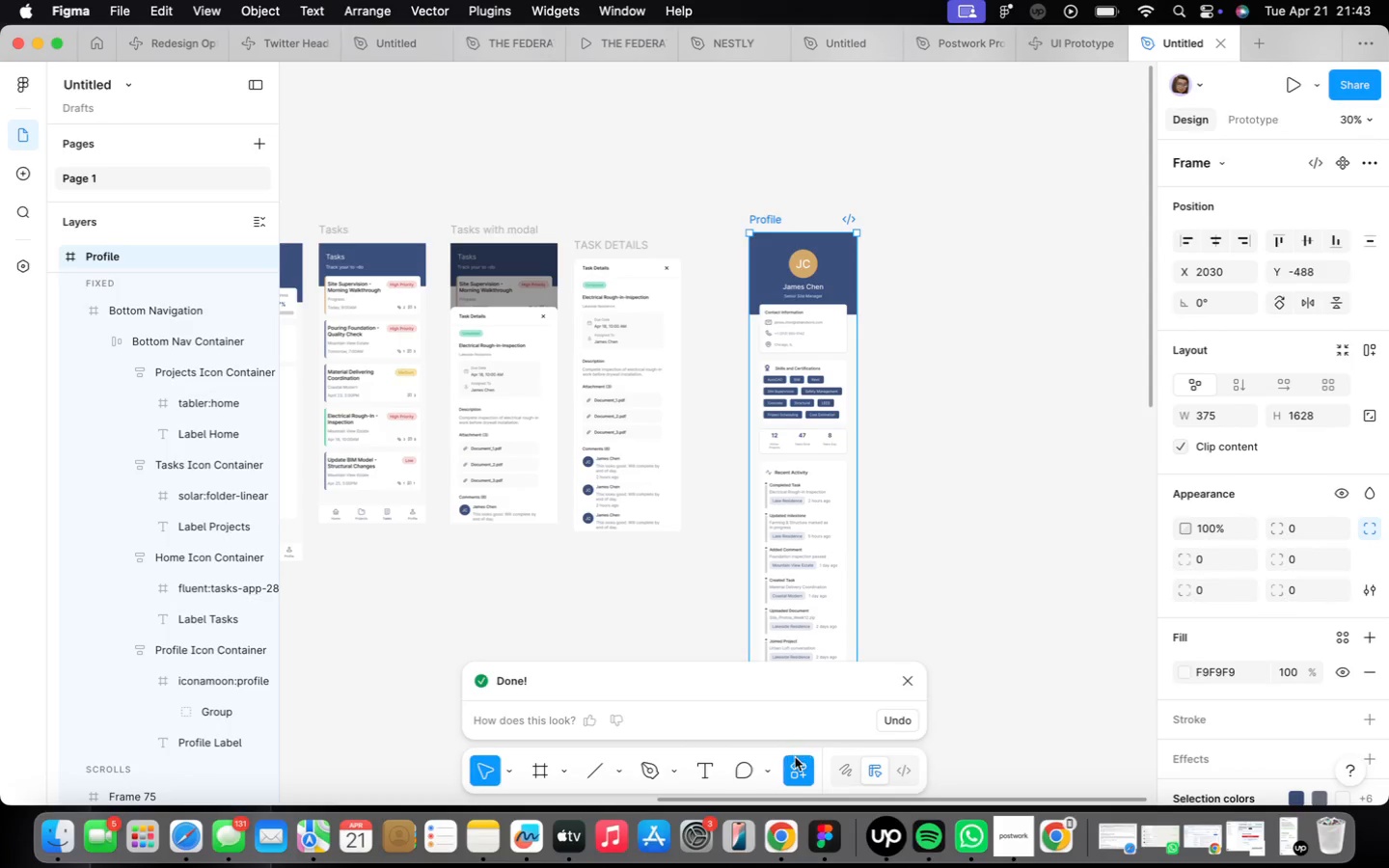 
double_click([794, 767])
 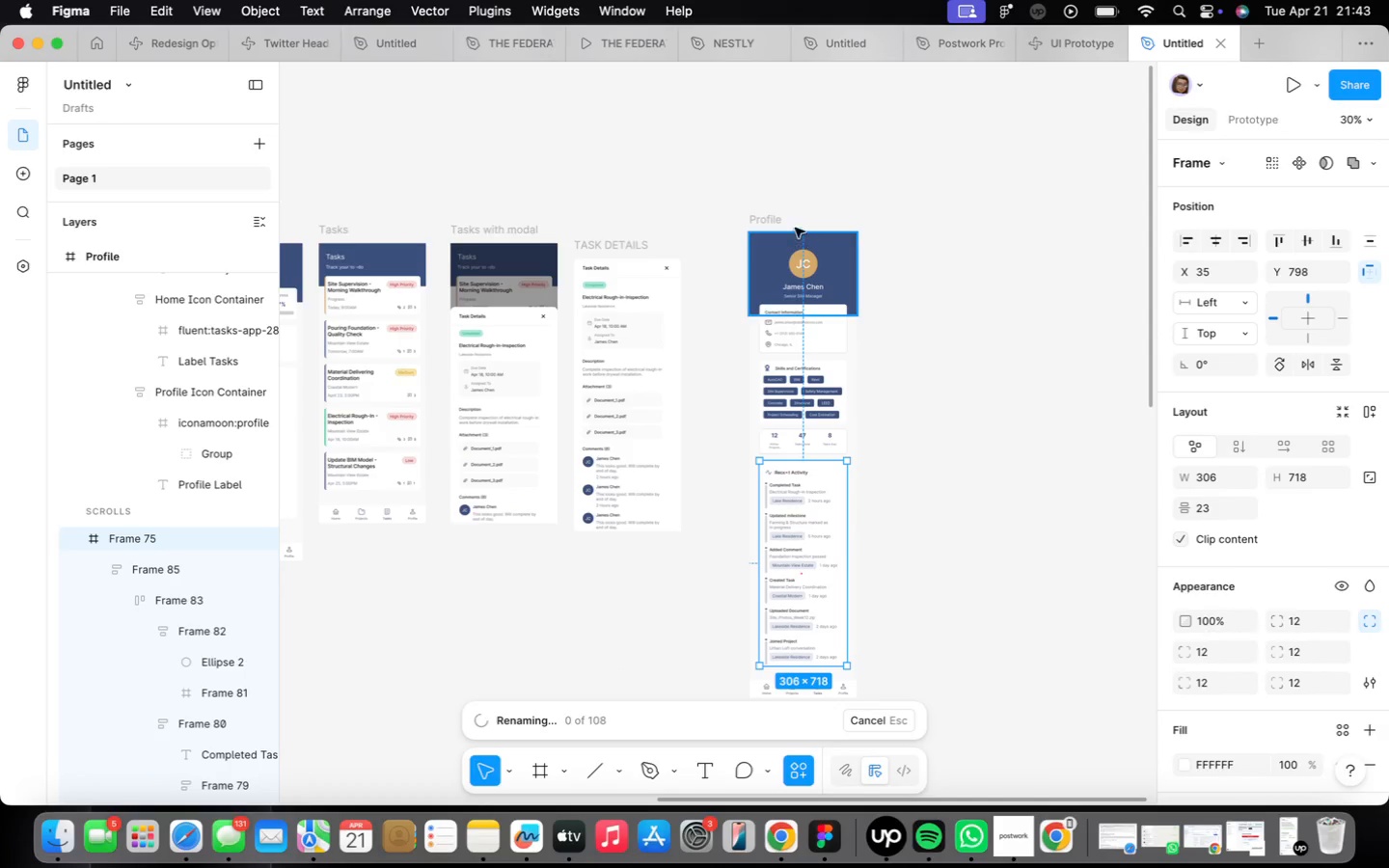 
wait(6.01)
 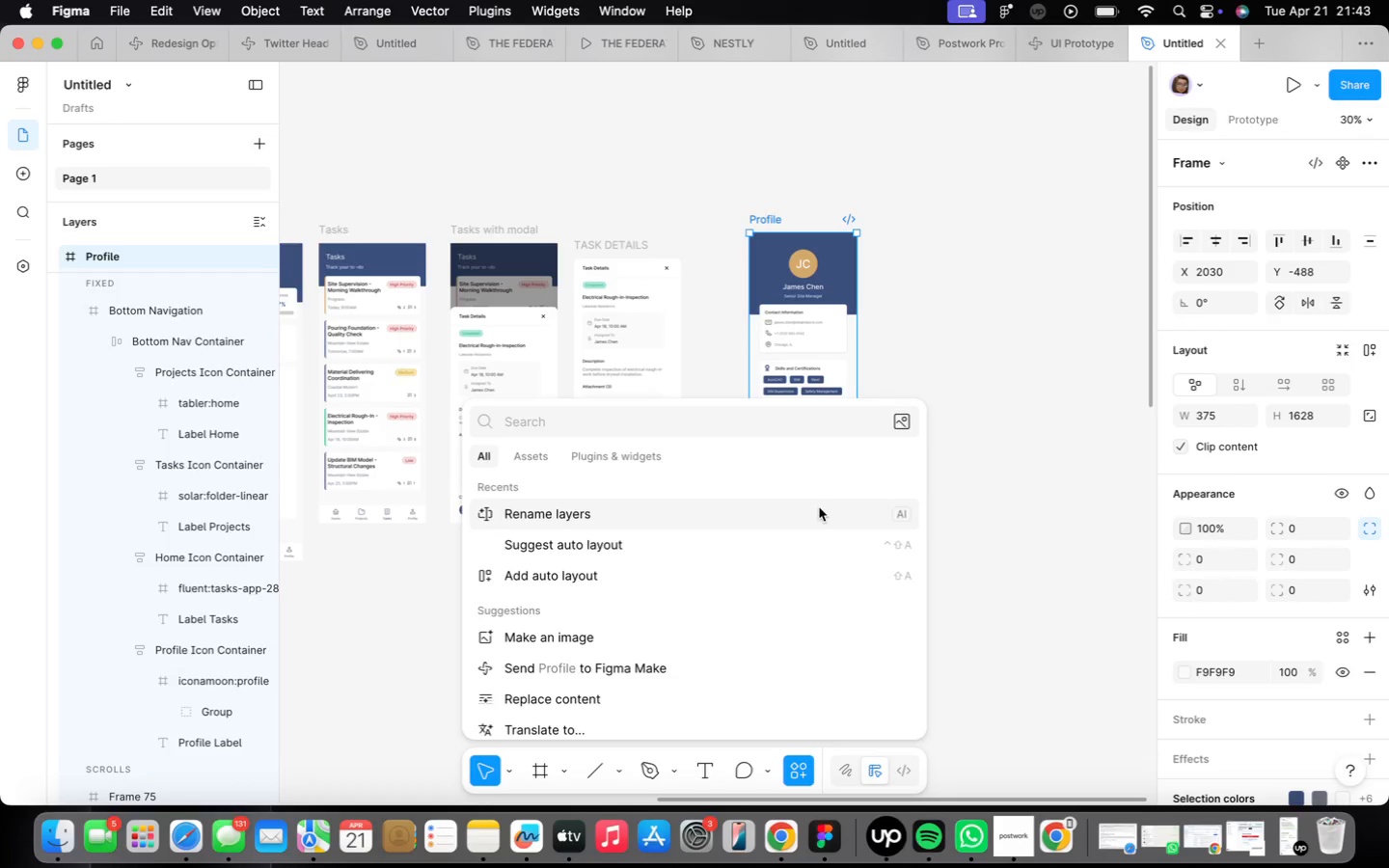 
left_click([776, 222])
 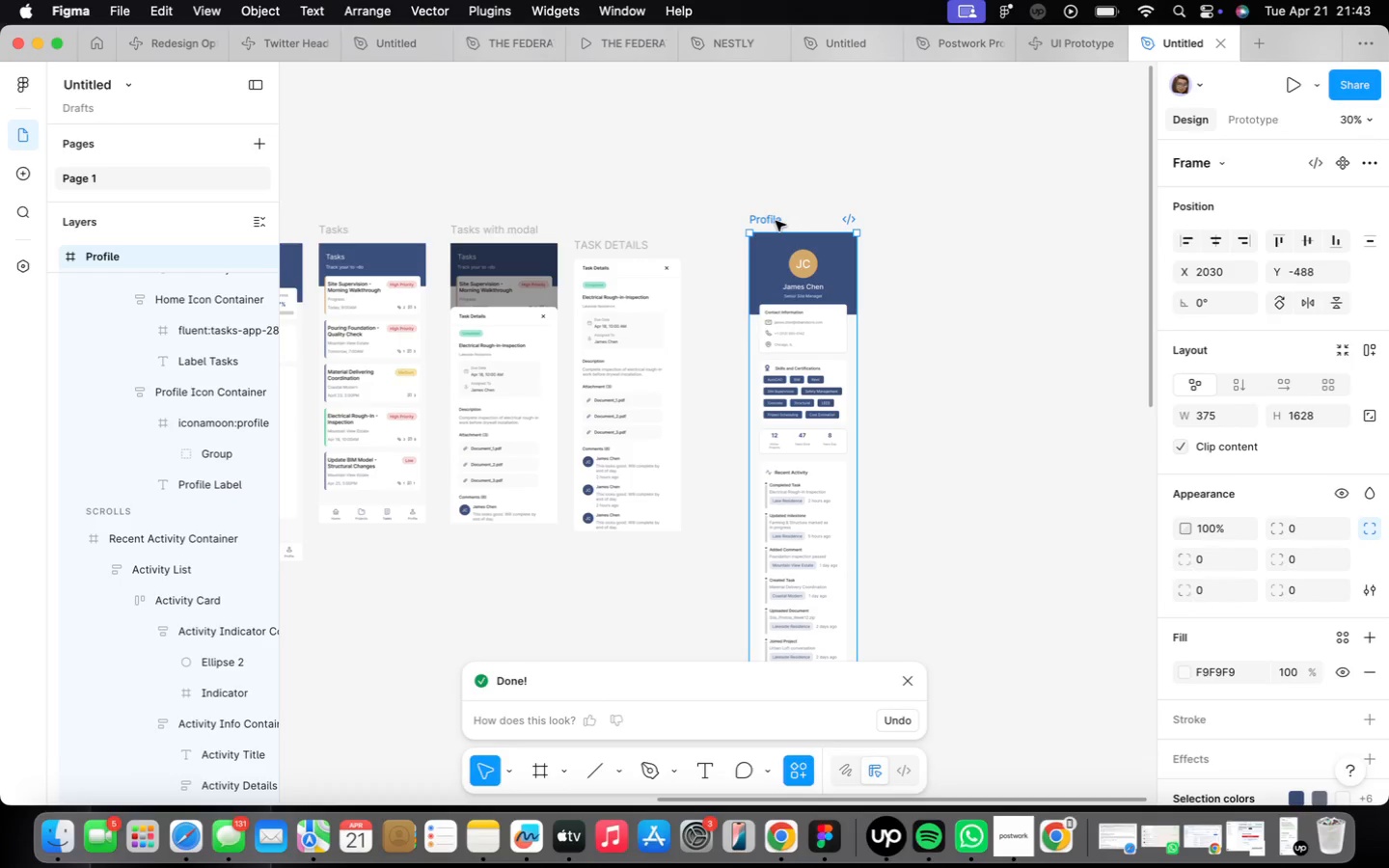 
wait(22.7)
 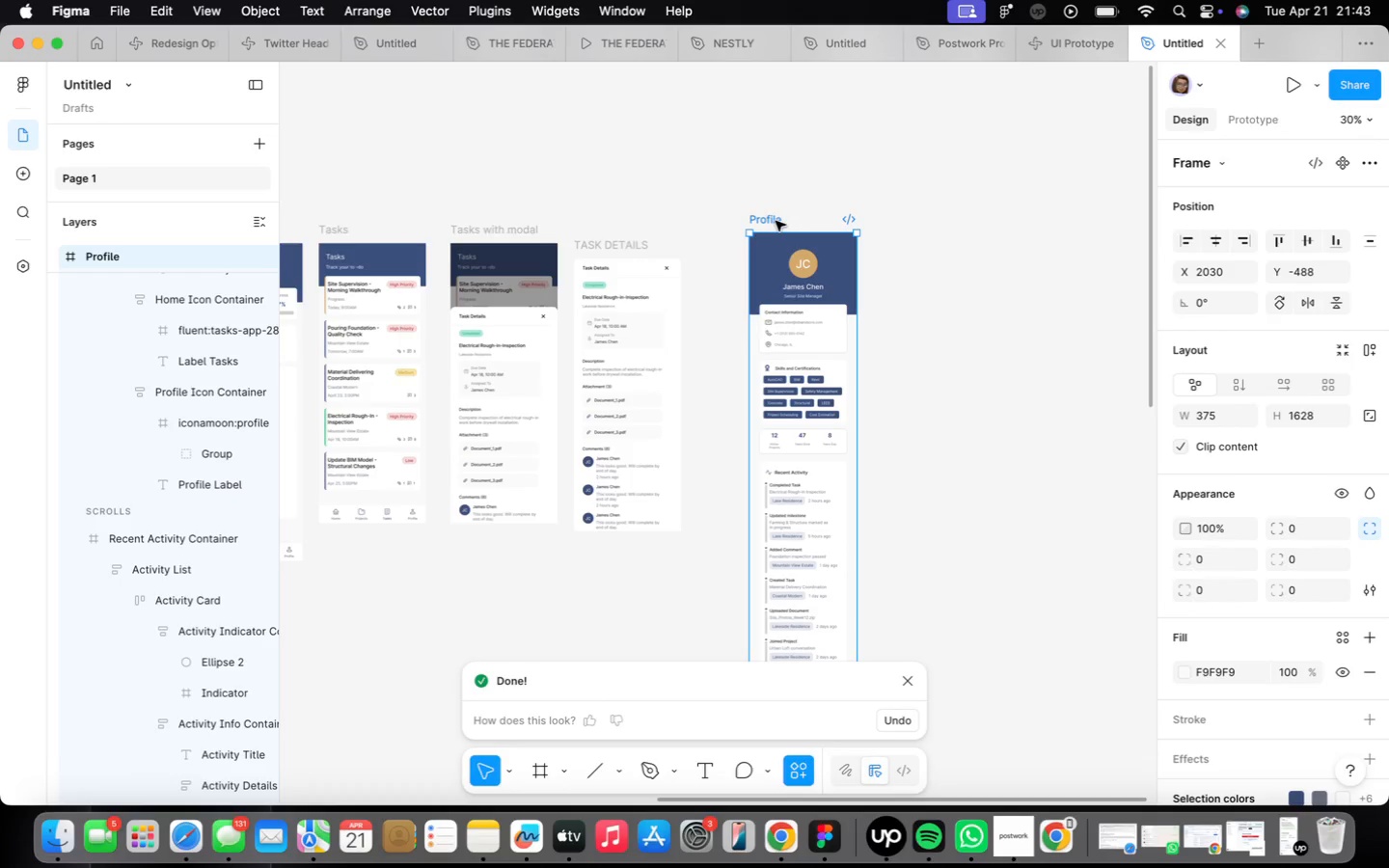 
left_click([905, 684])
 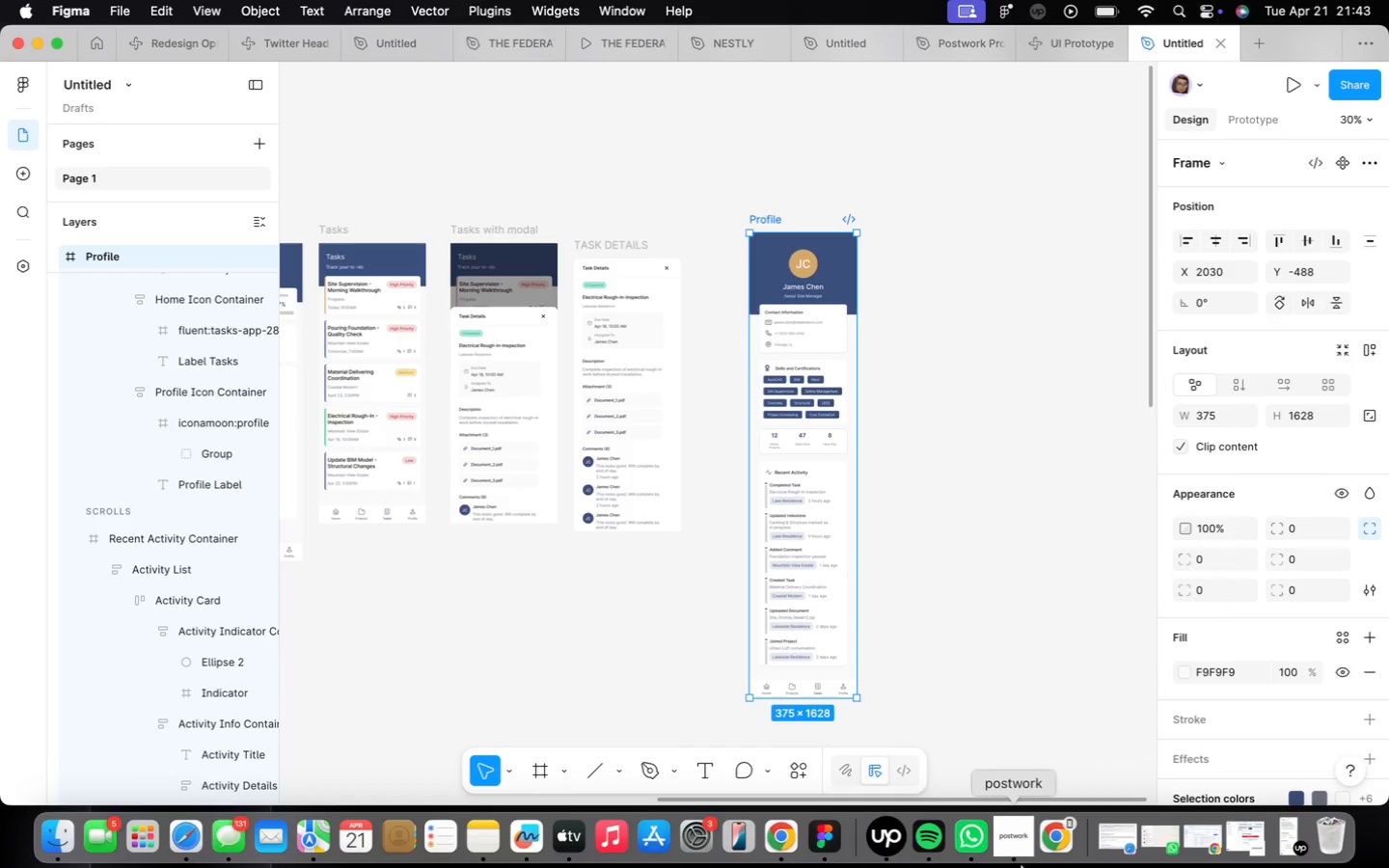 
left_click([1013, 858])